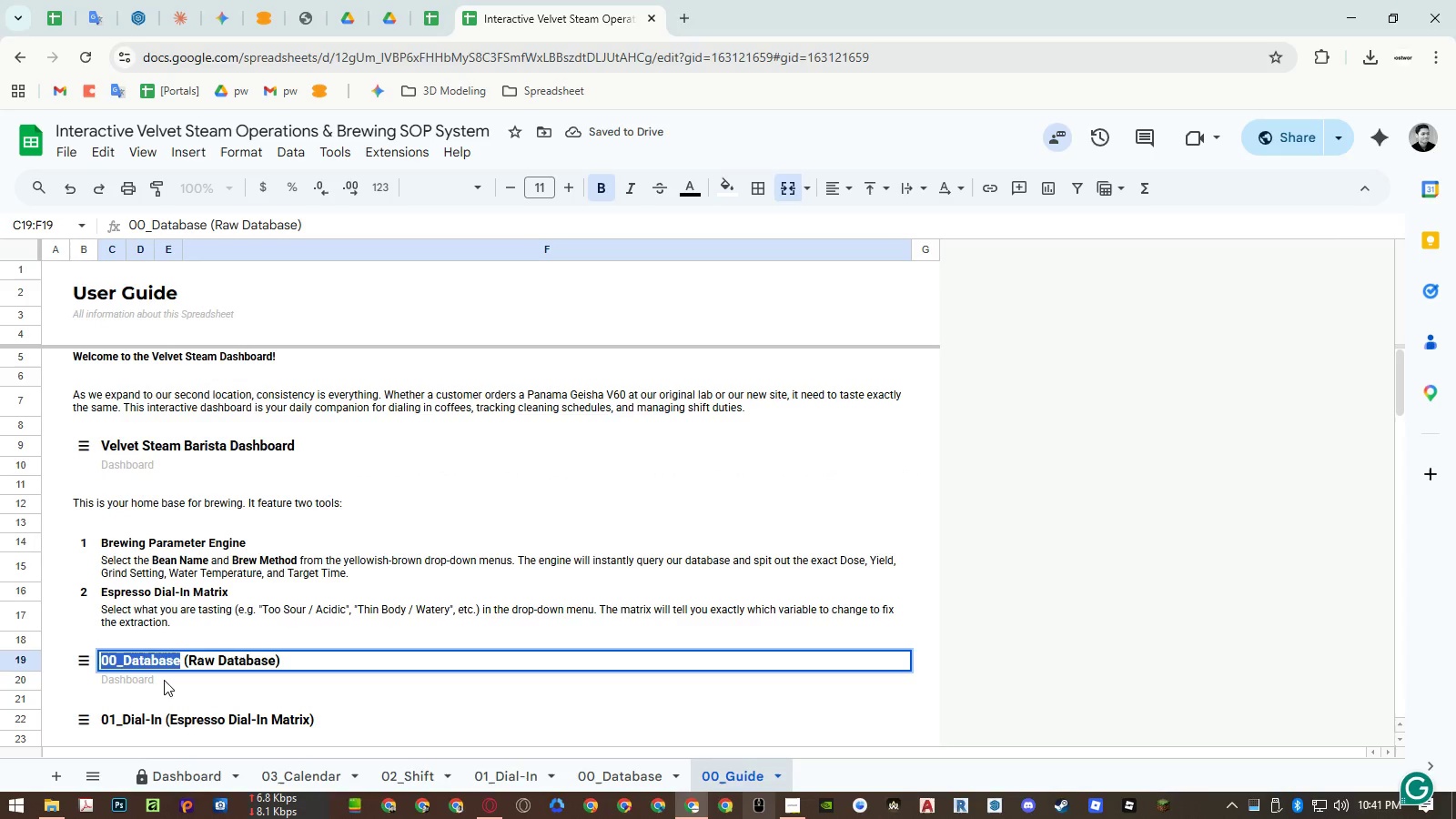 
key(Control+ControlLeft)
 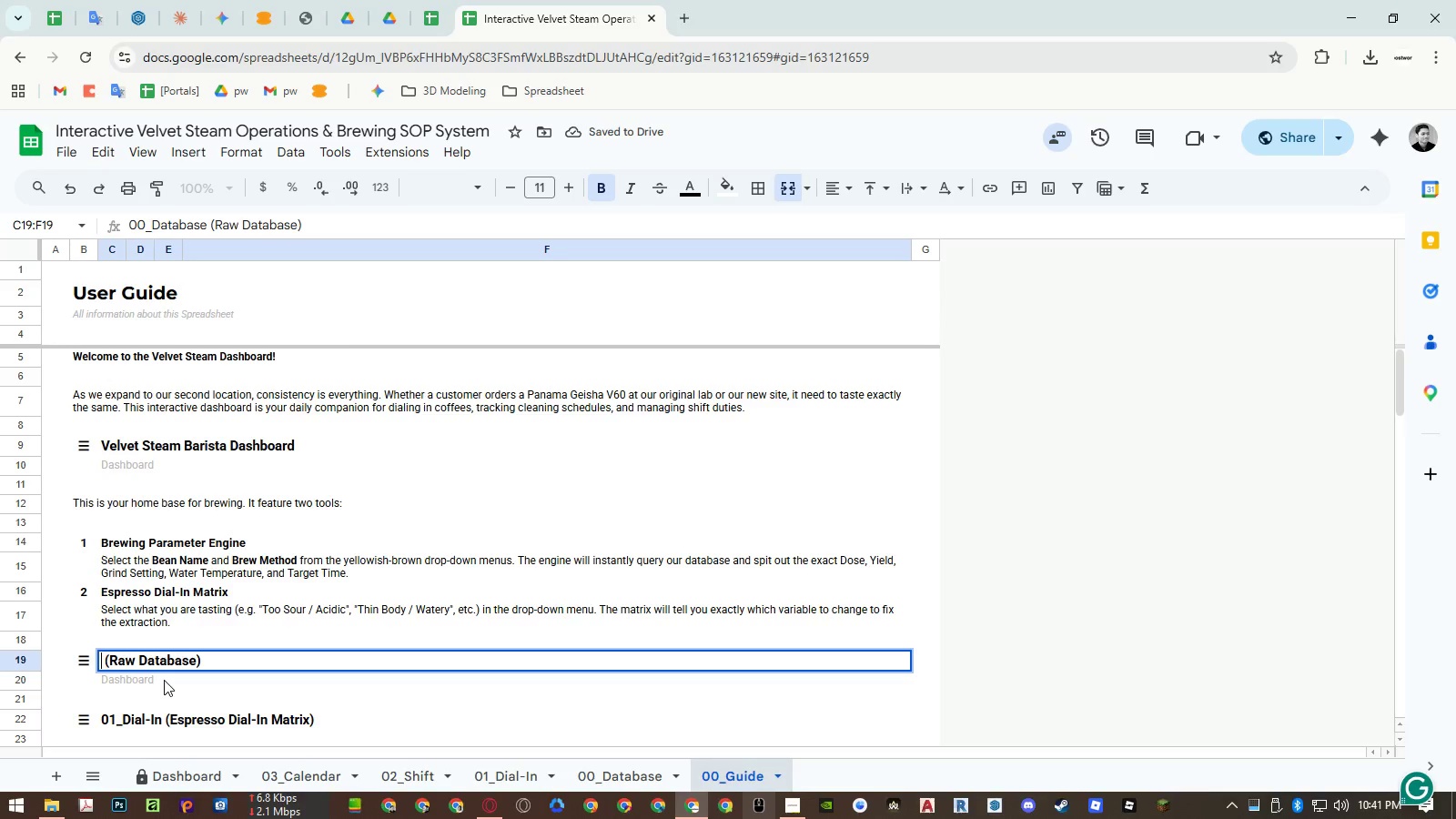 
key(Control+X)
 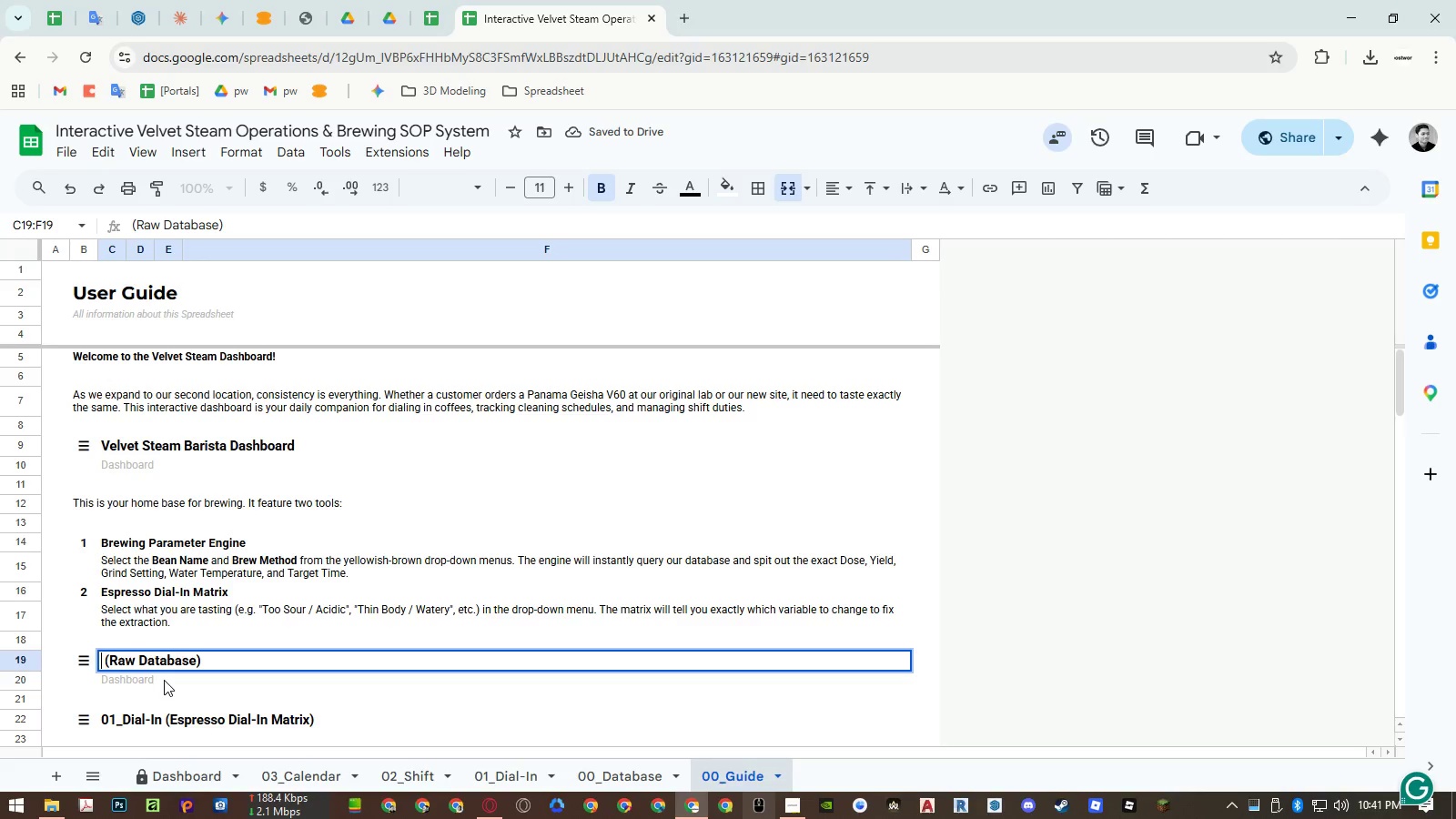 
key(Delete)
 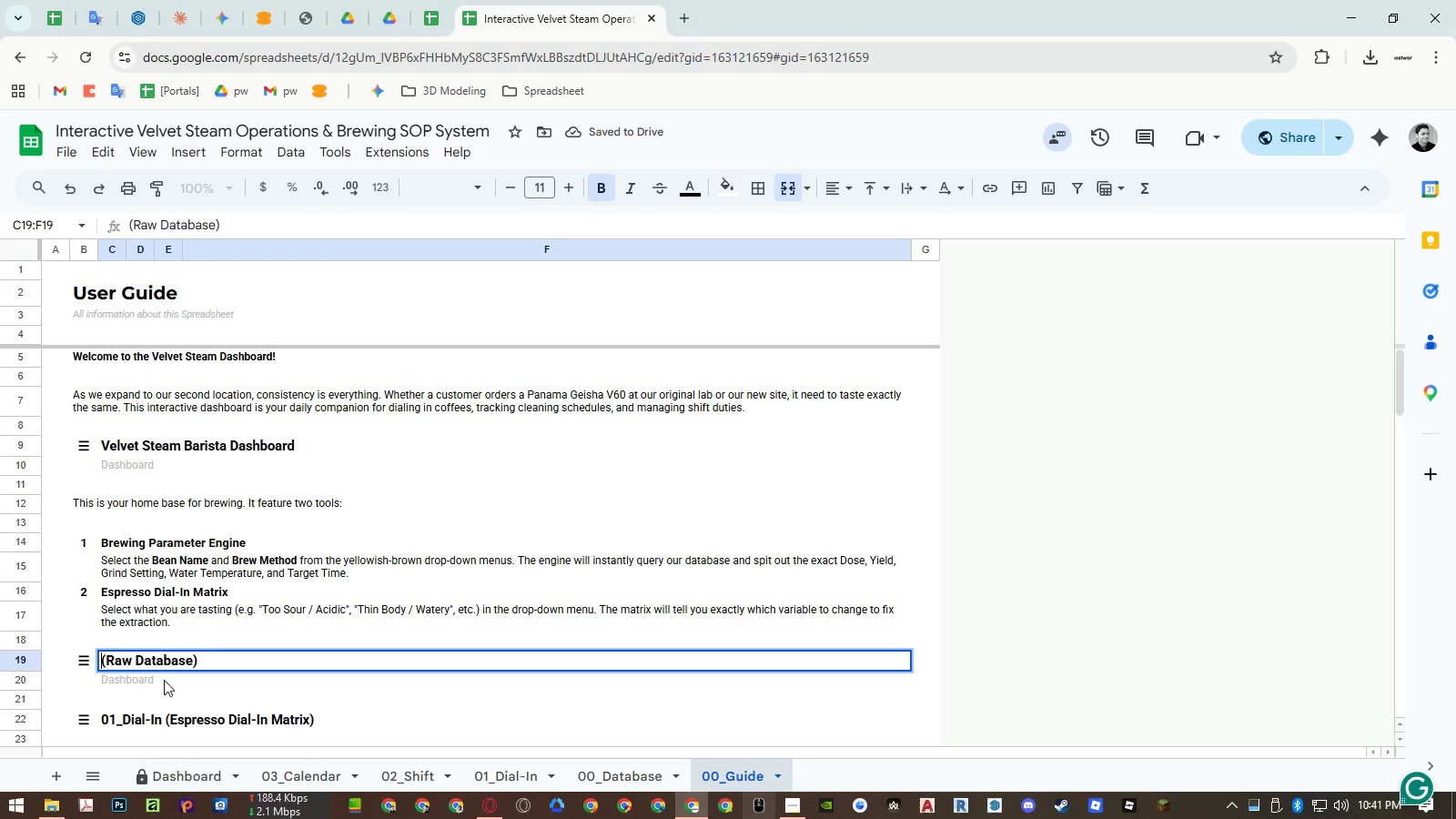 
key(Delete)
 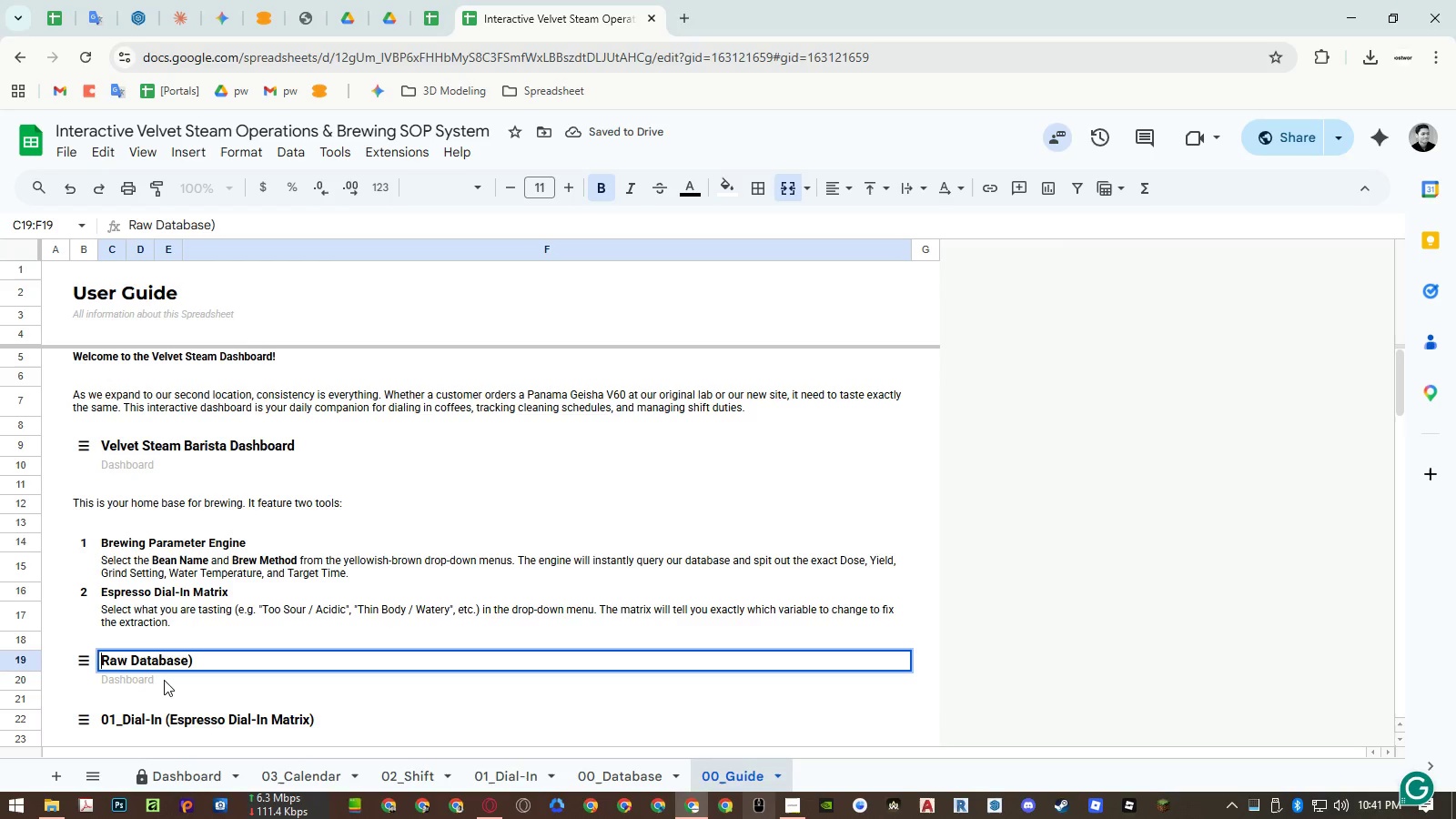 
key(End)
 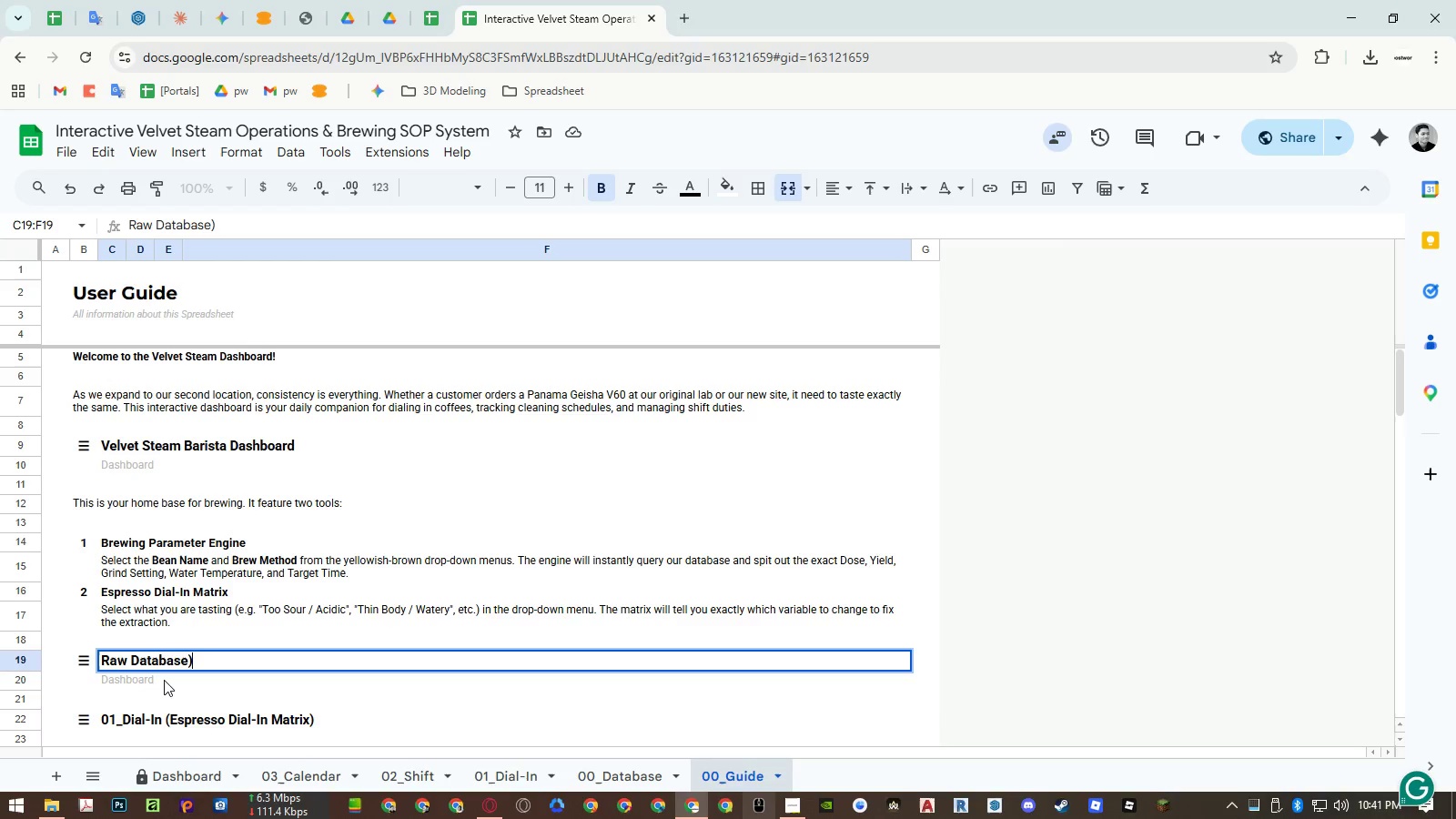 
key(Backspace)
 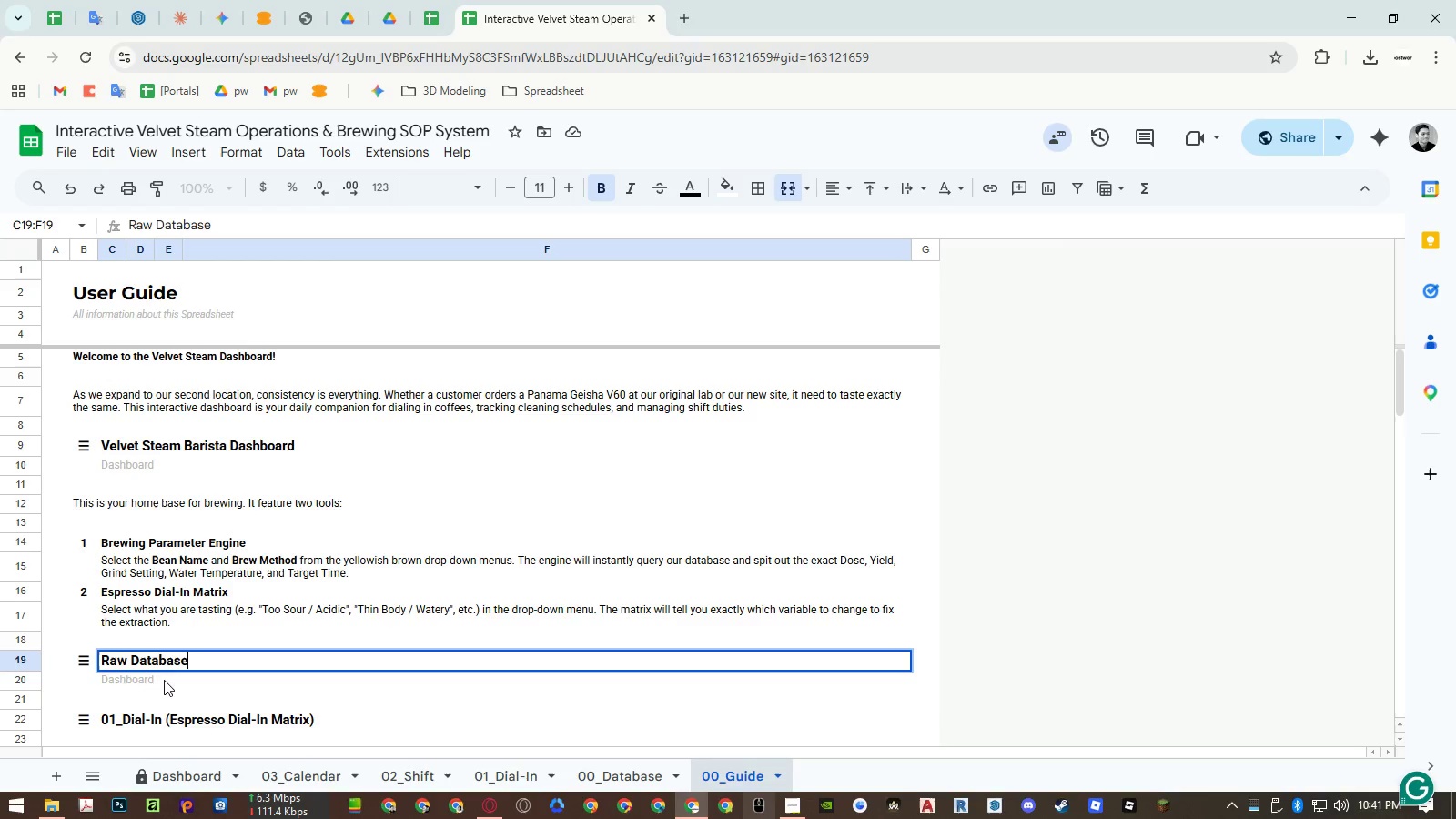 
key(Enter)
 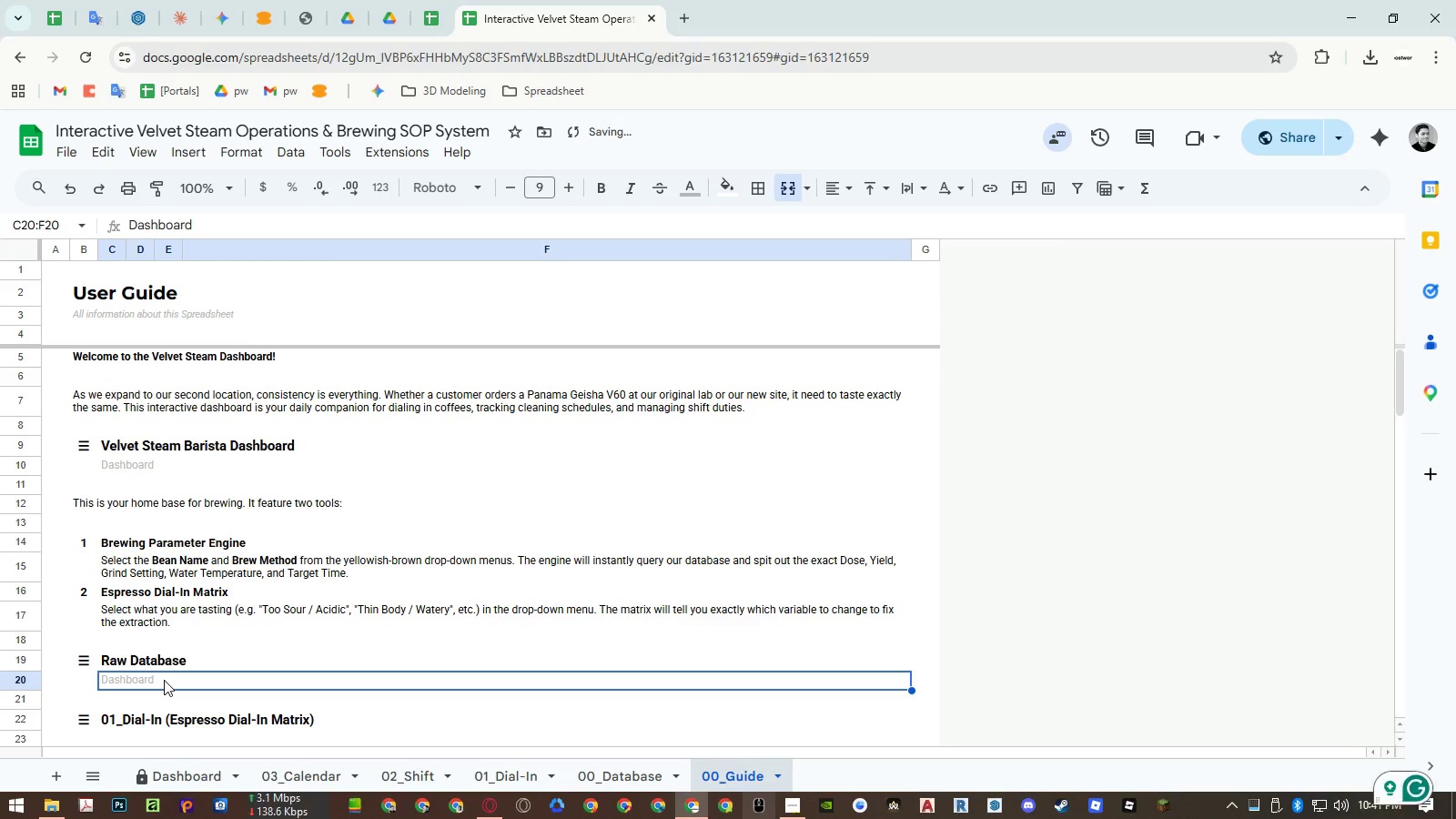 
hold_key(key=ShiftLeft, duration=0.42)
 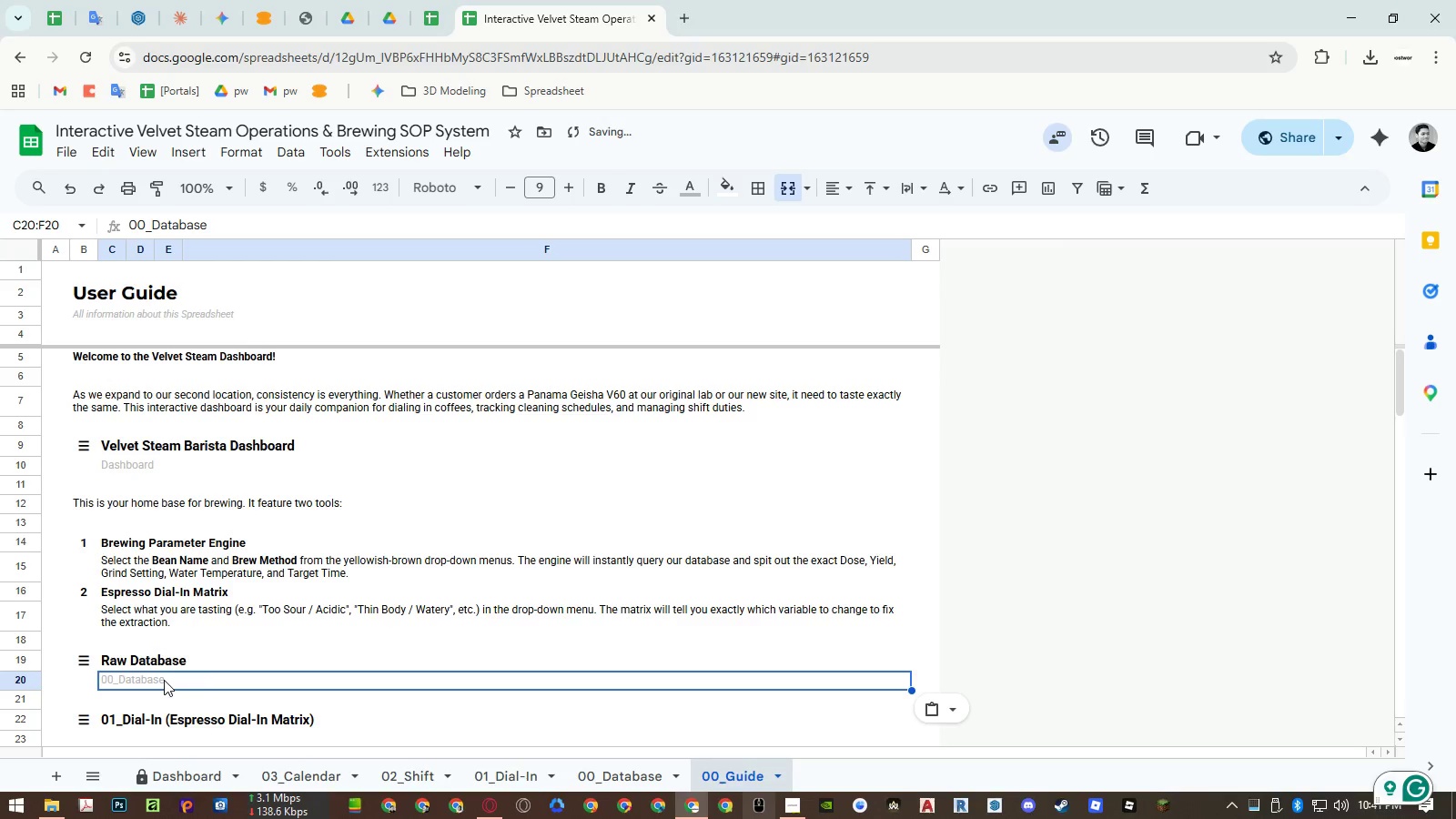 
key(Control+V)
 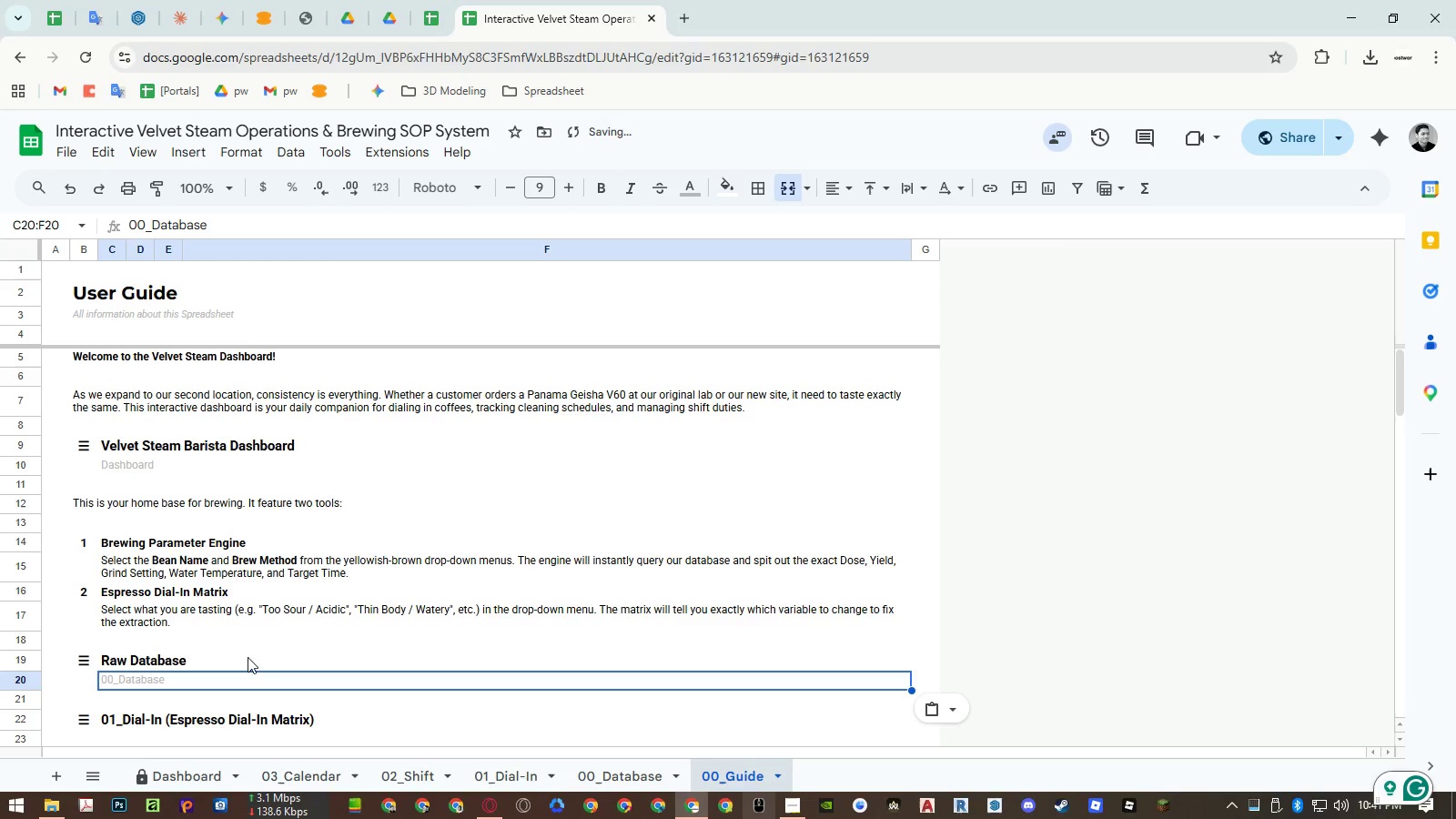 
left_click([258, 651])
 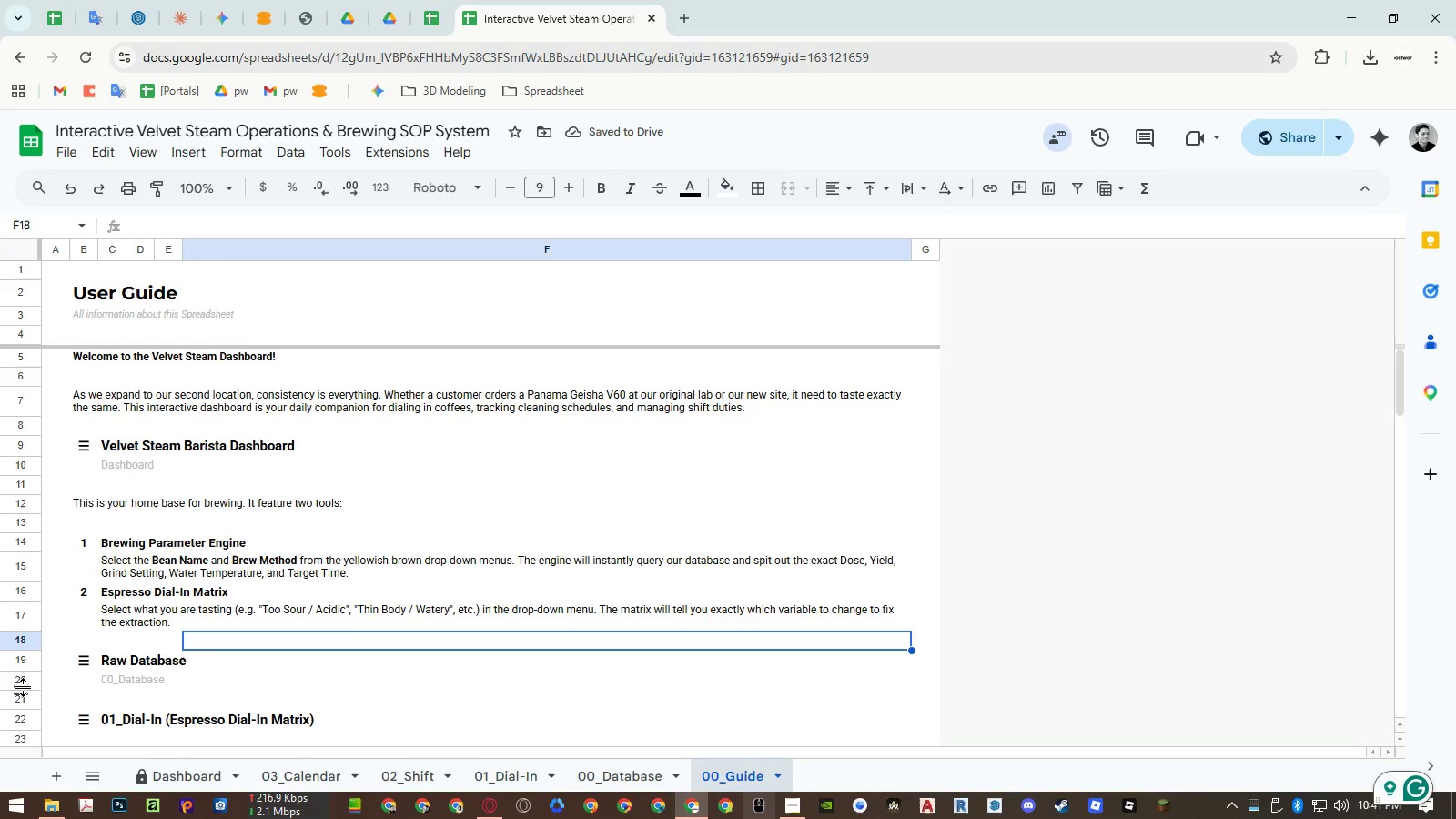 
left_click([25, 681])
 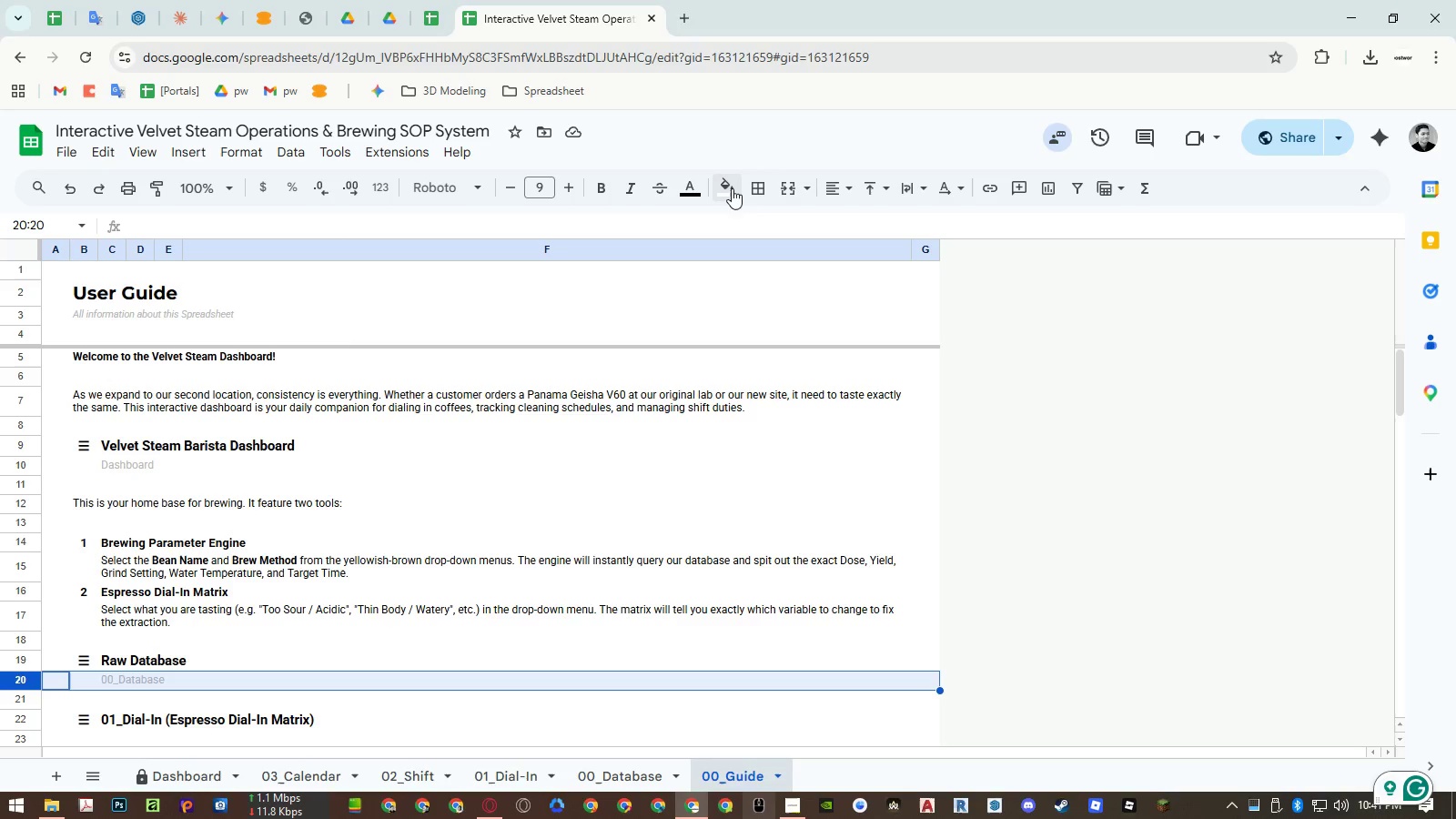 
left_click([688, 186])
 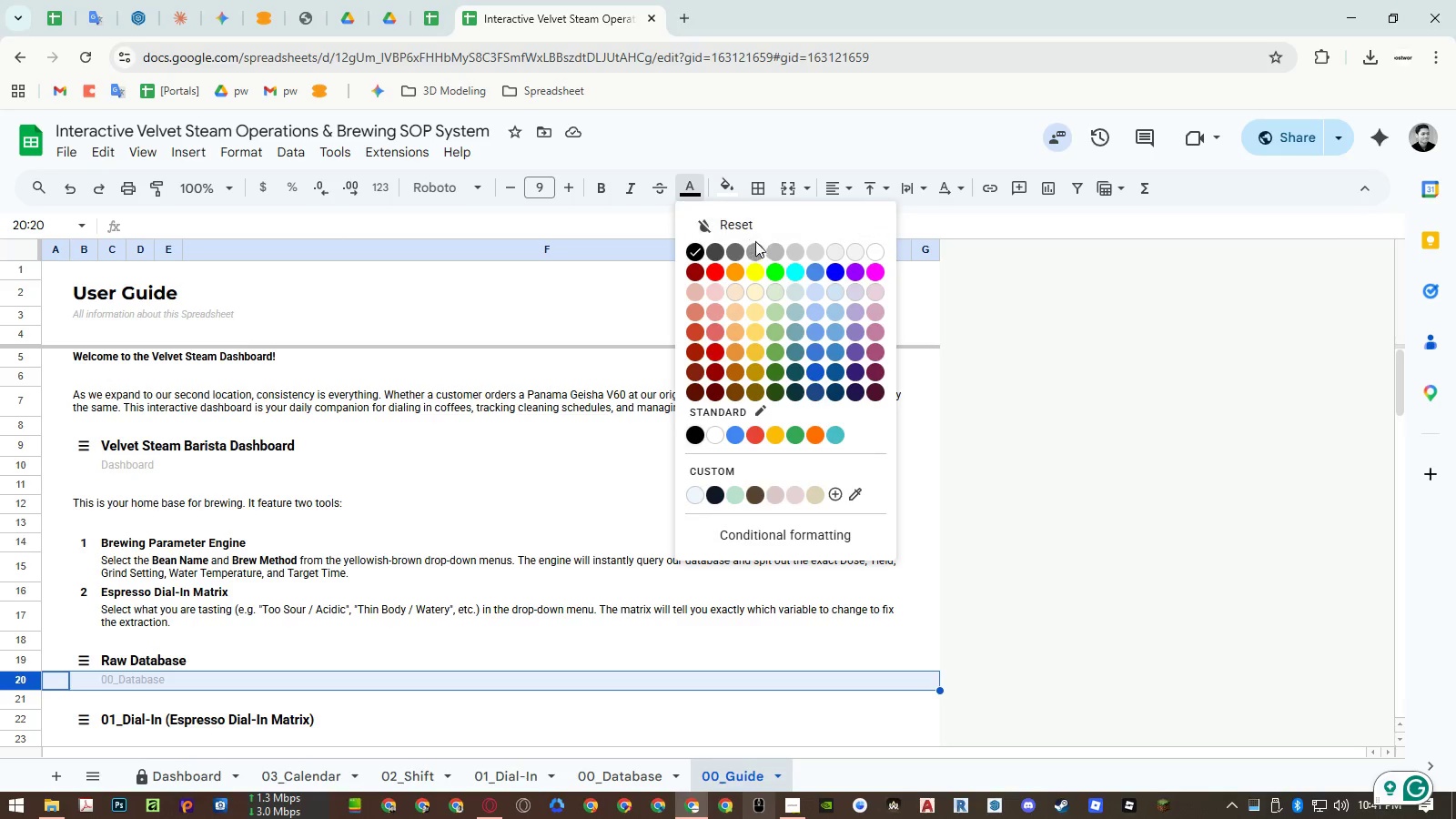 
left_click([736, 248])
 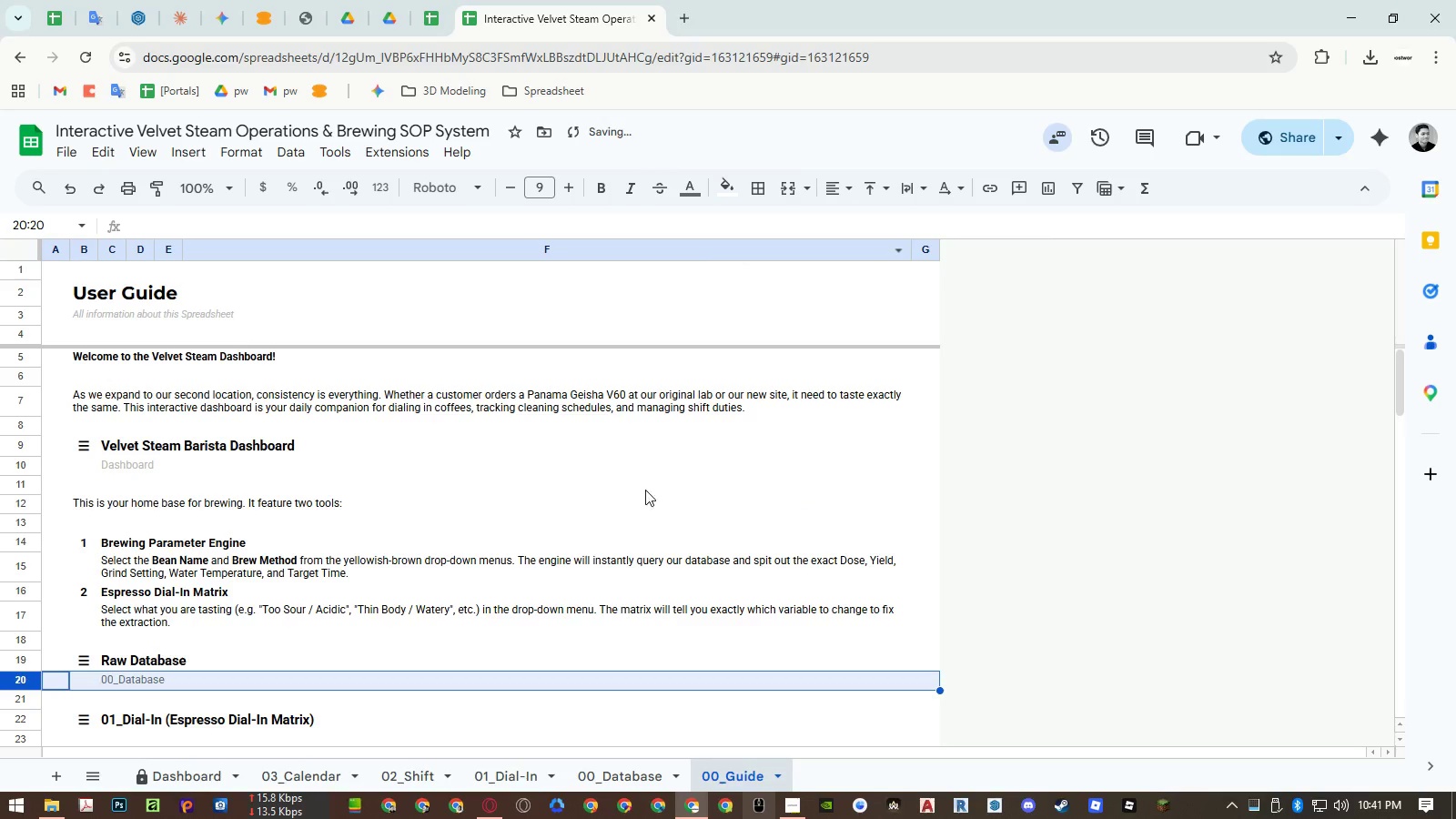 
left_click([624, 512])
 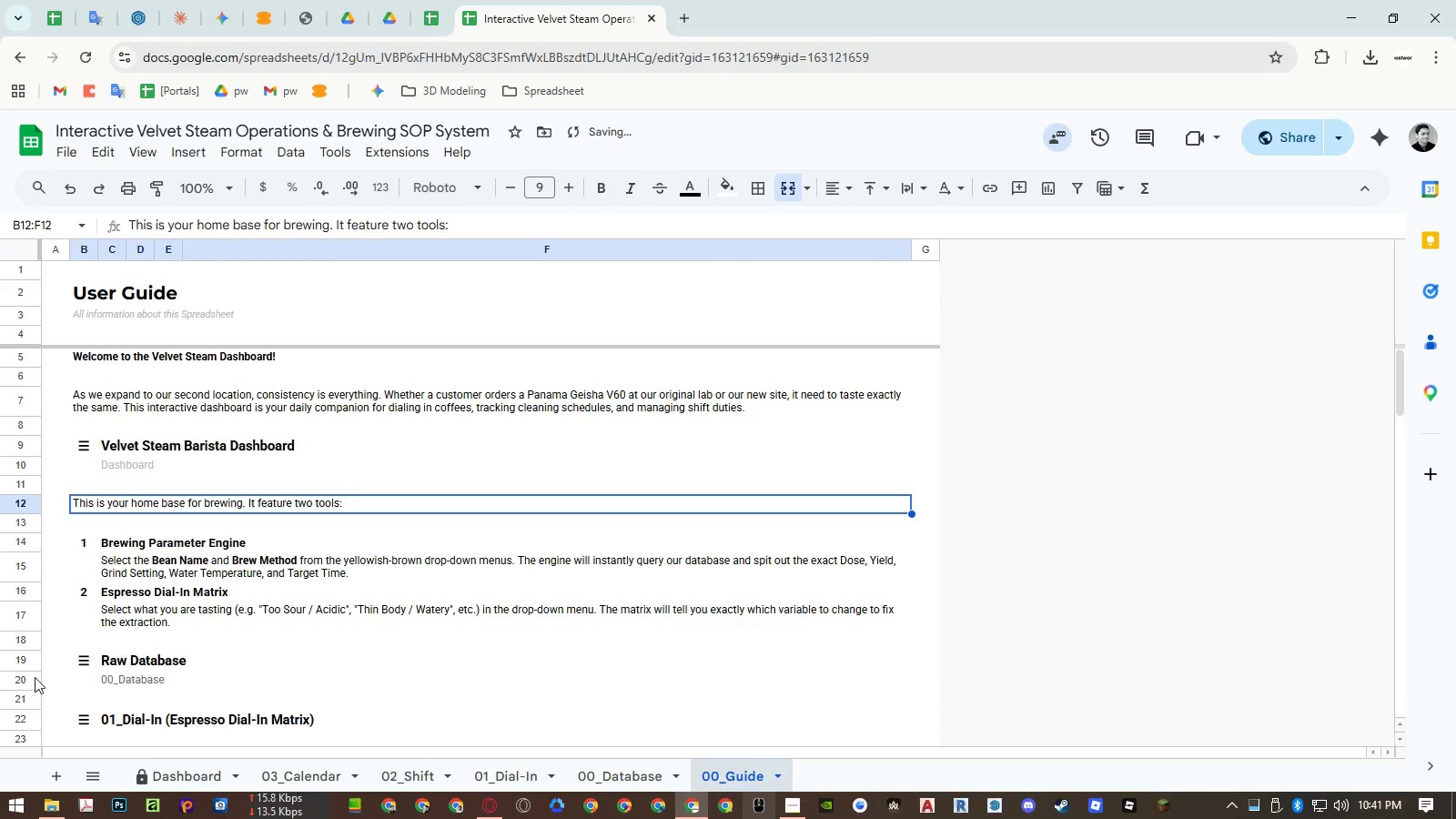 
left_click([35, 677])
 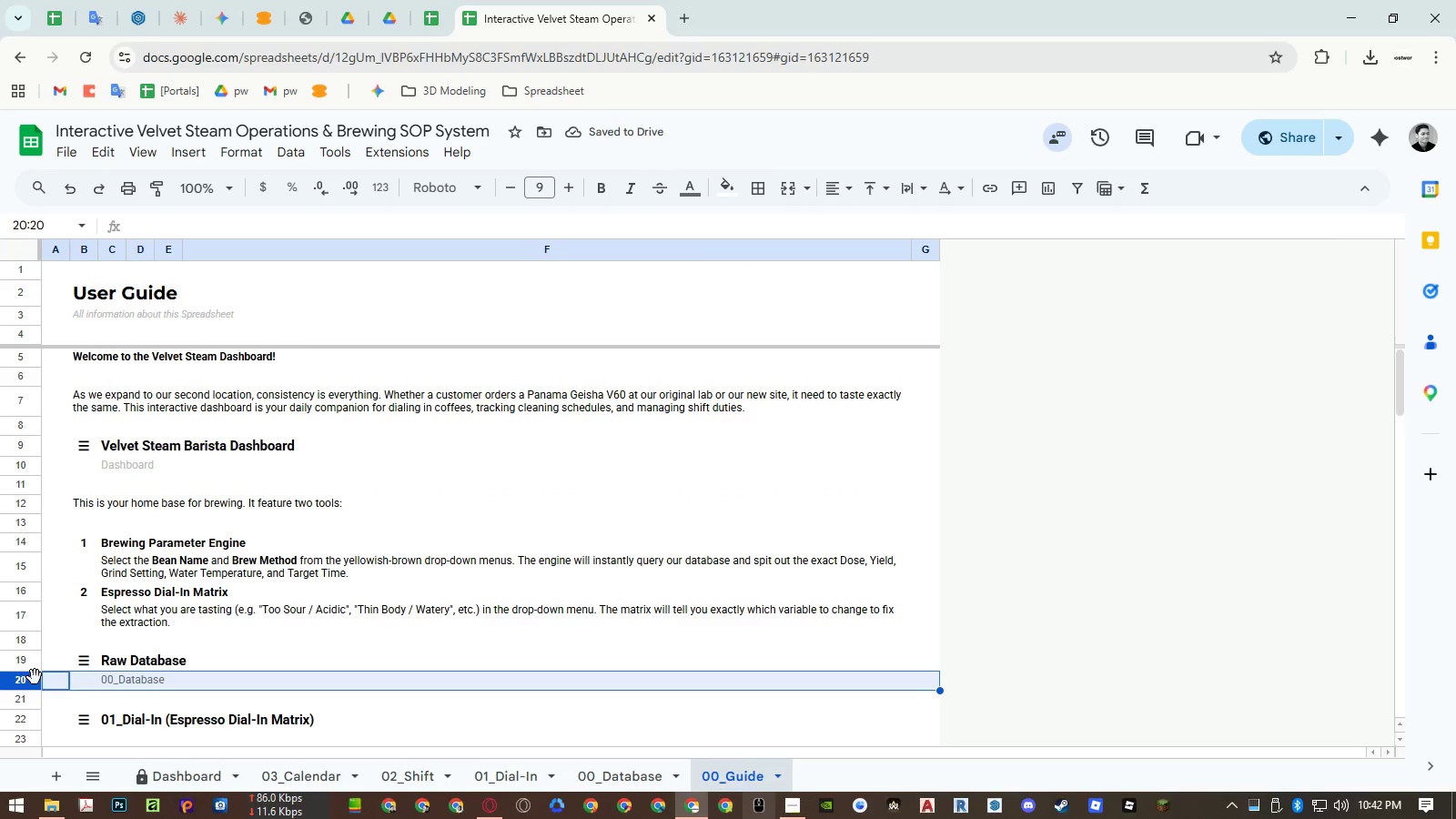 
key(Control+I)
 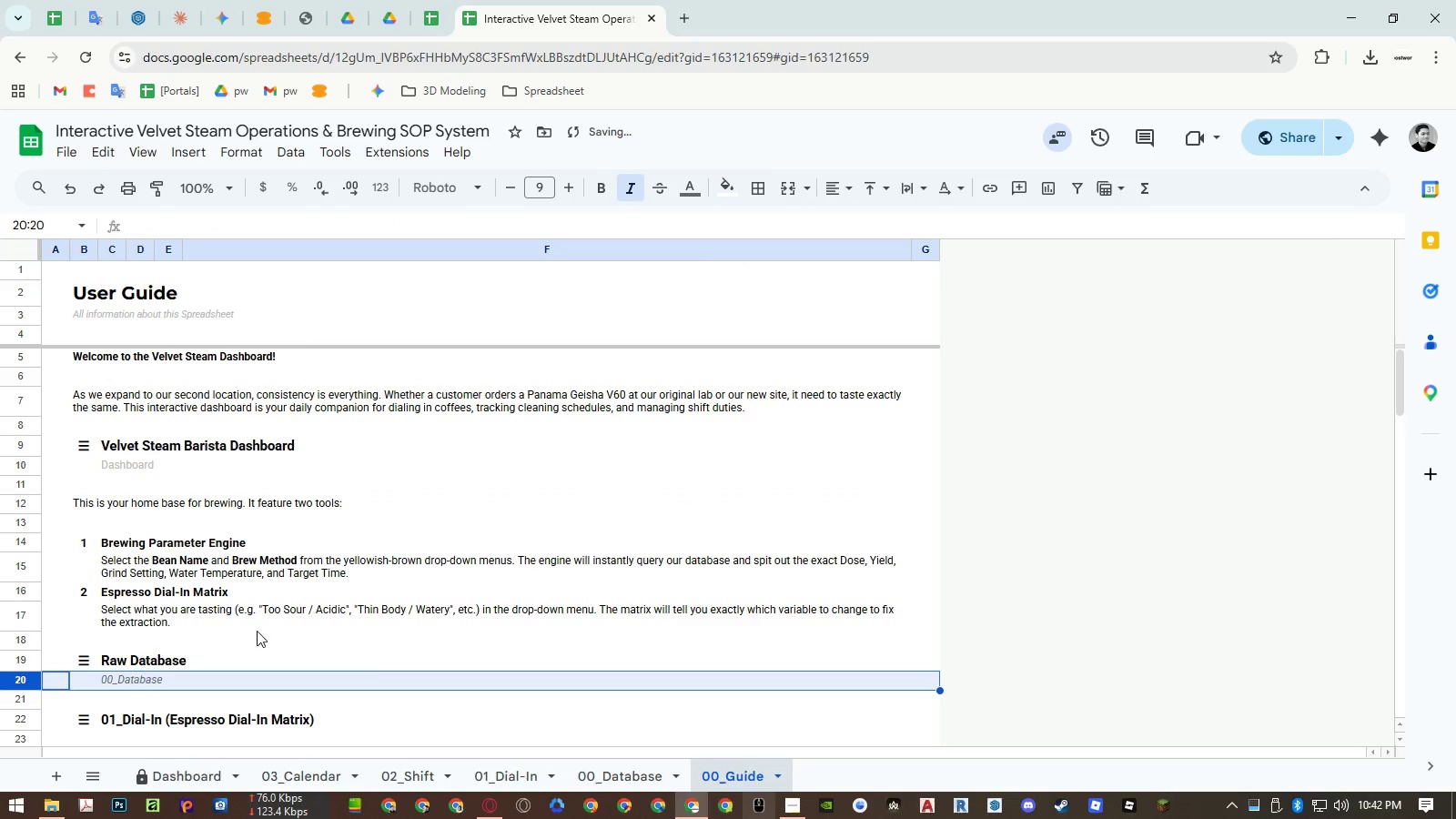 
left_click([288, 613])
 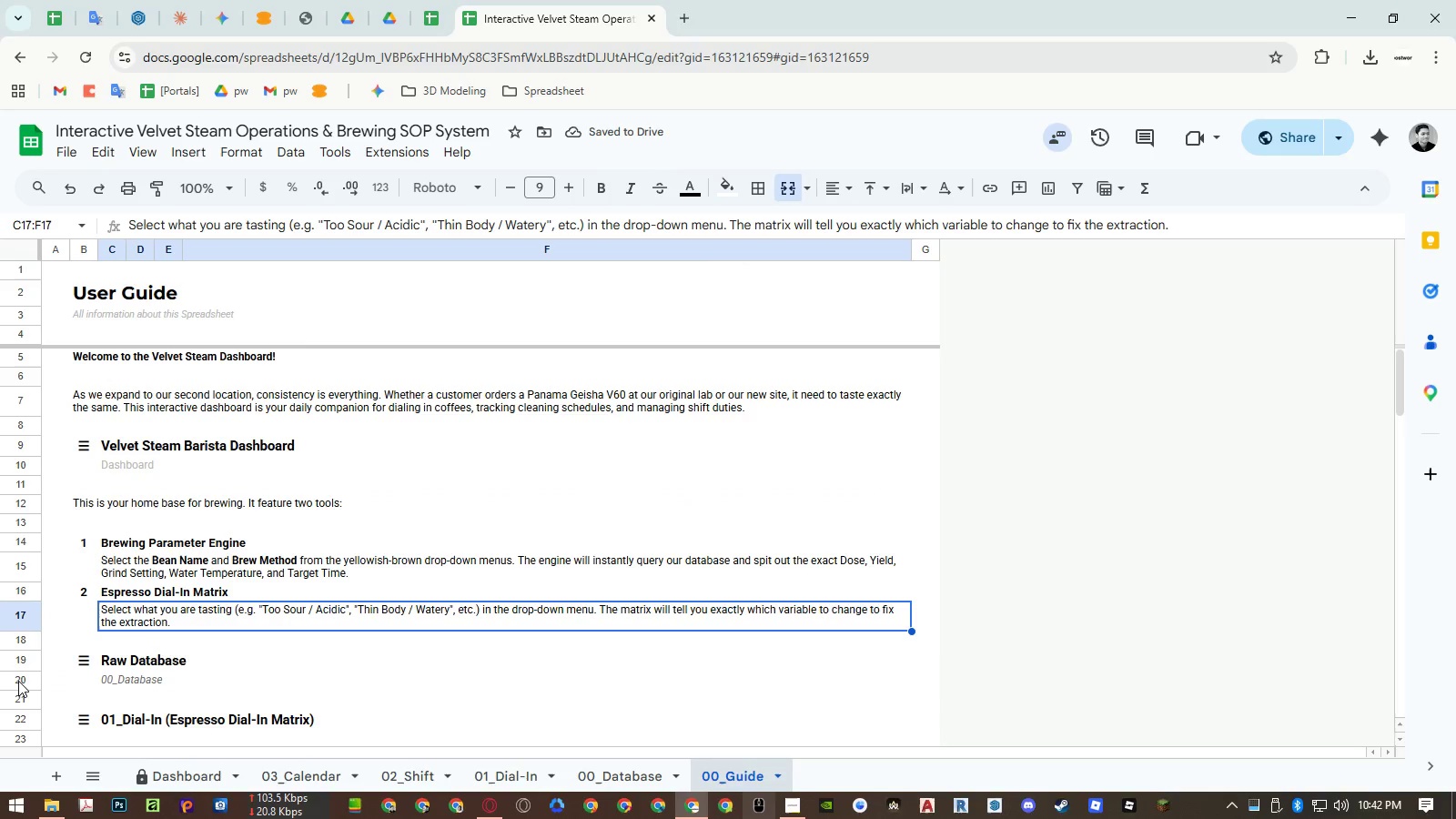 
left_click([18, 683])
 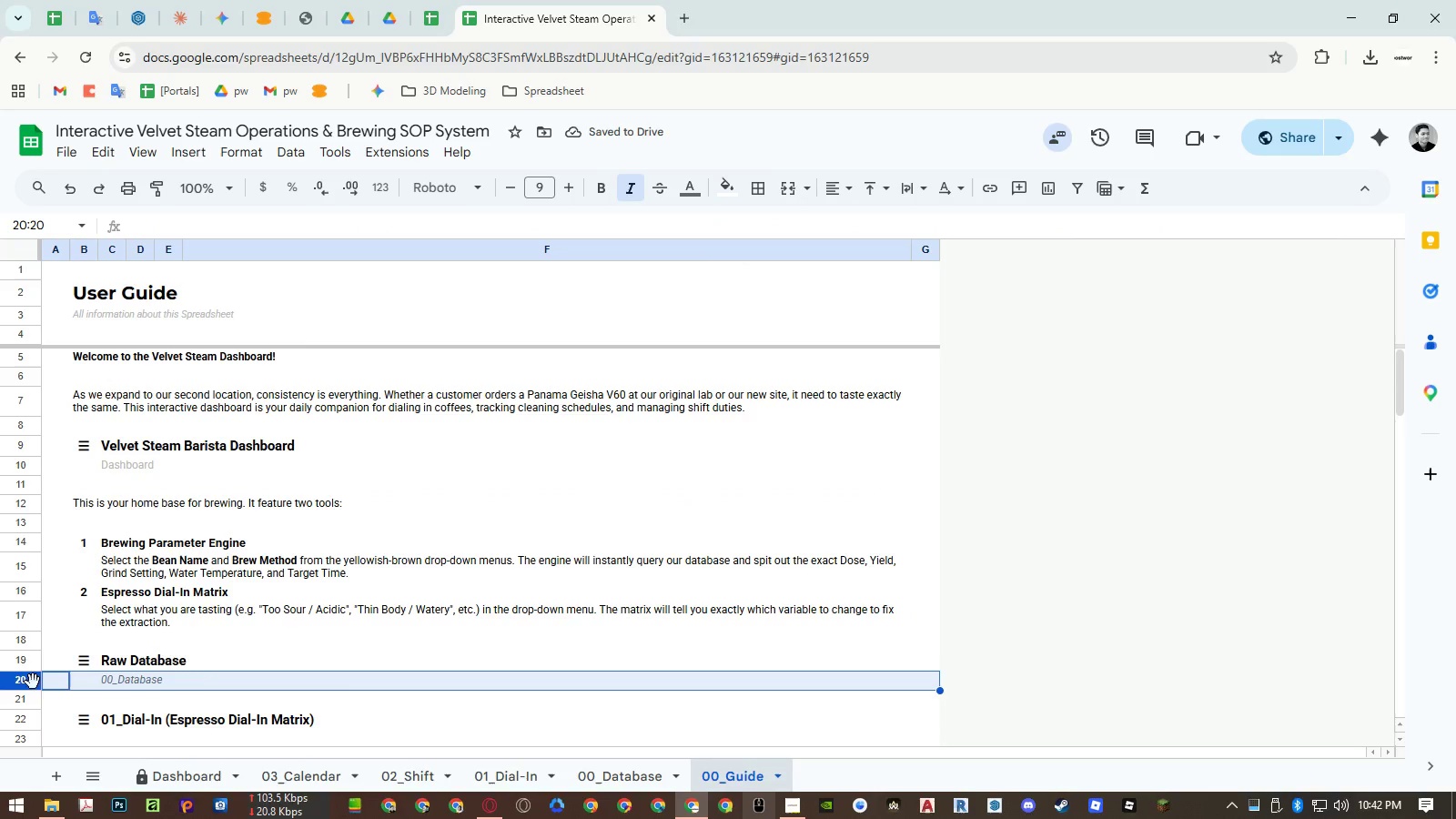 
key(Control+ControlLeft)
 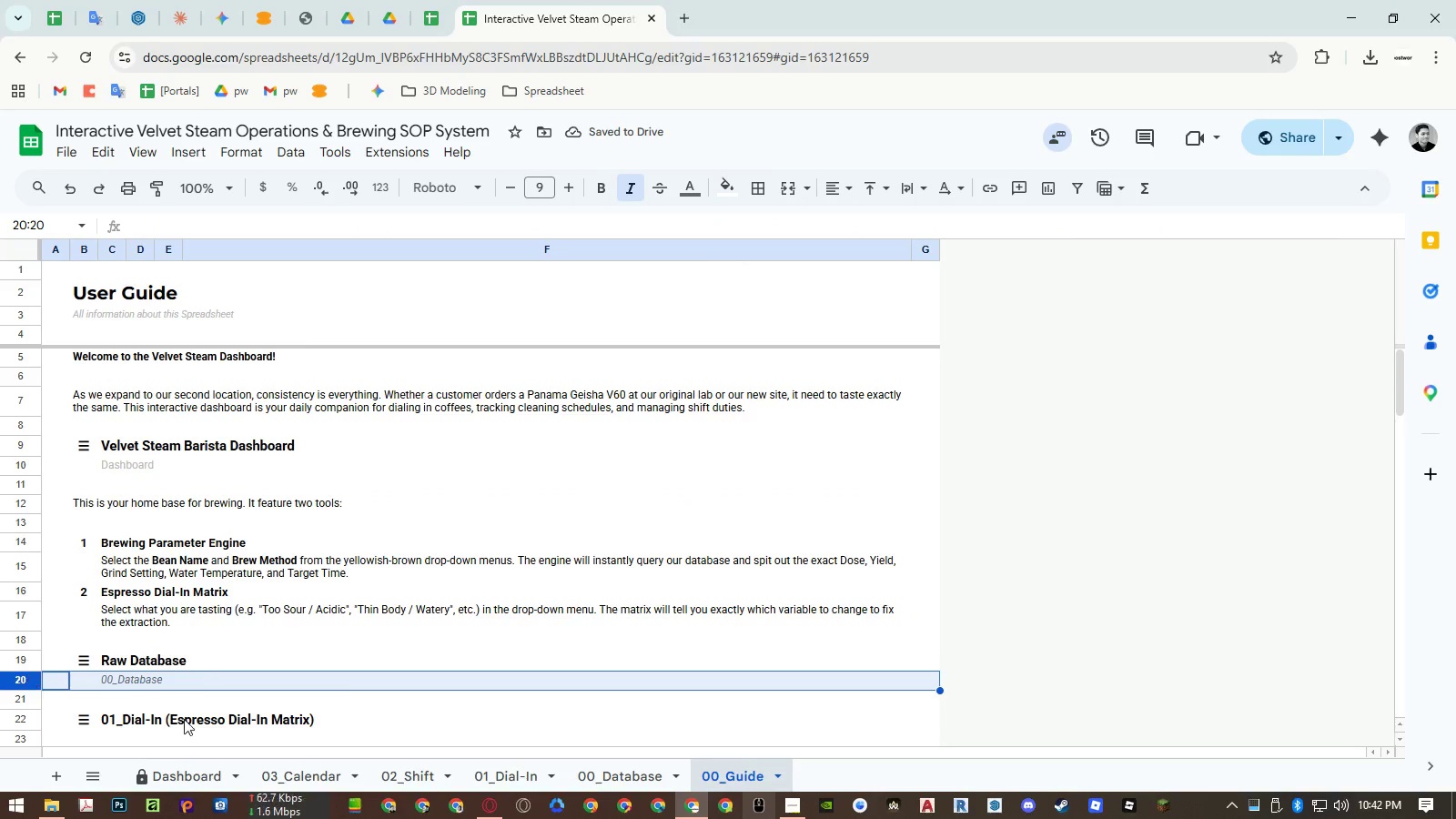 
key(Control+C)
 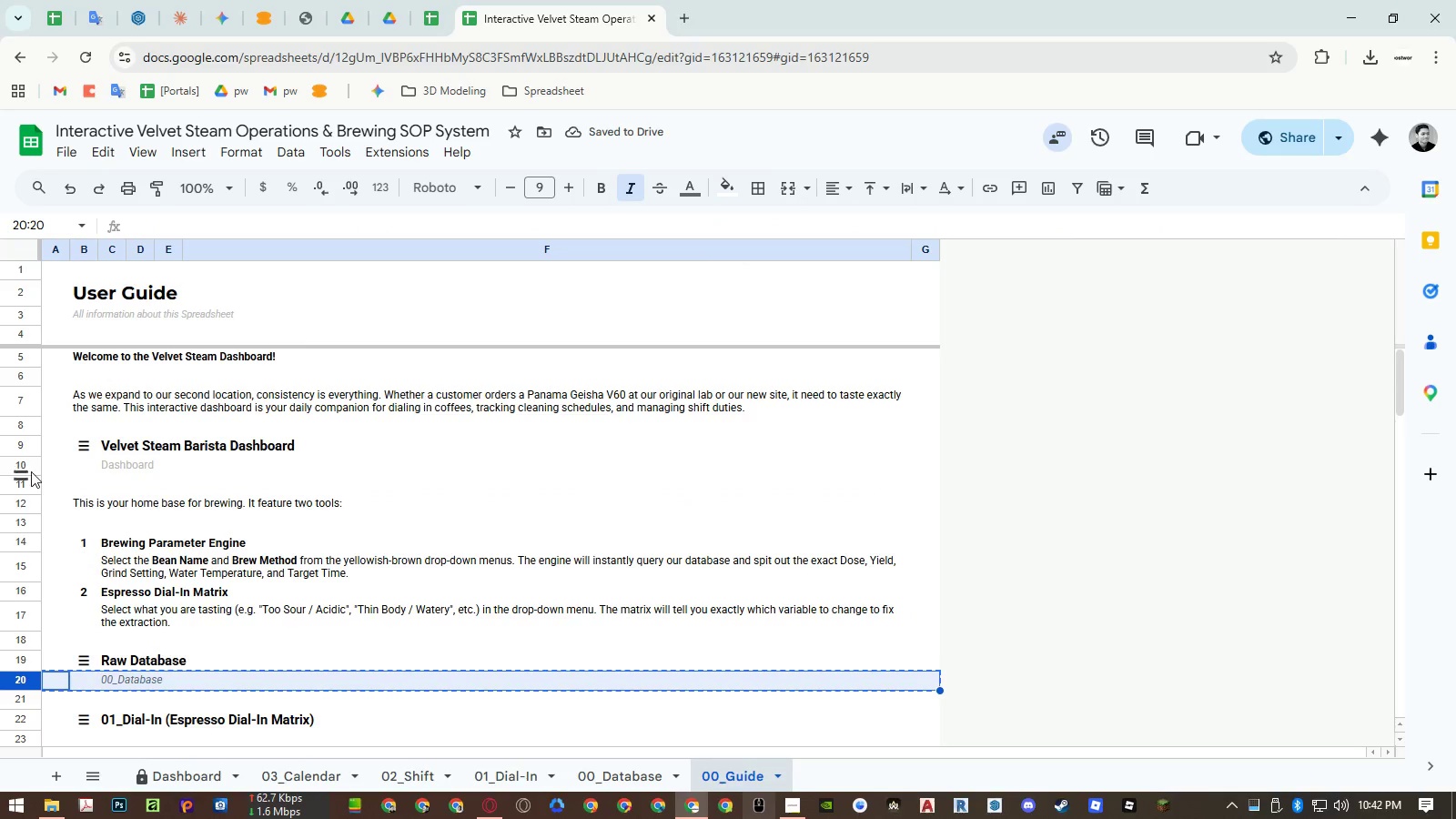 
left_click([30, 469])
 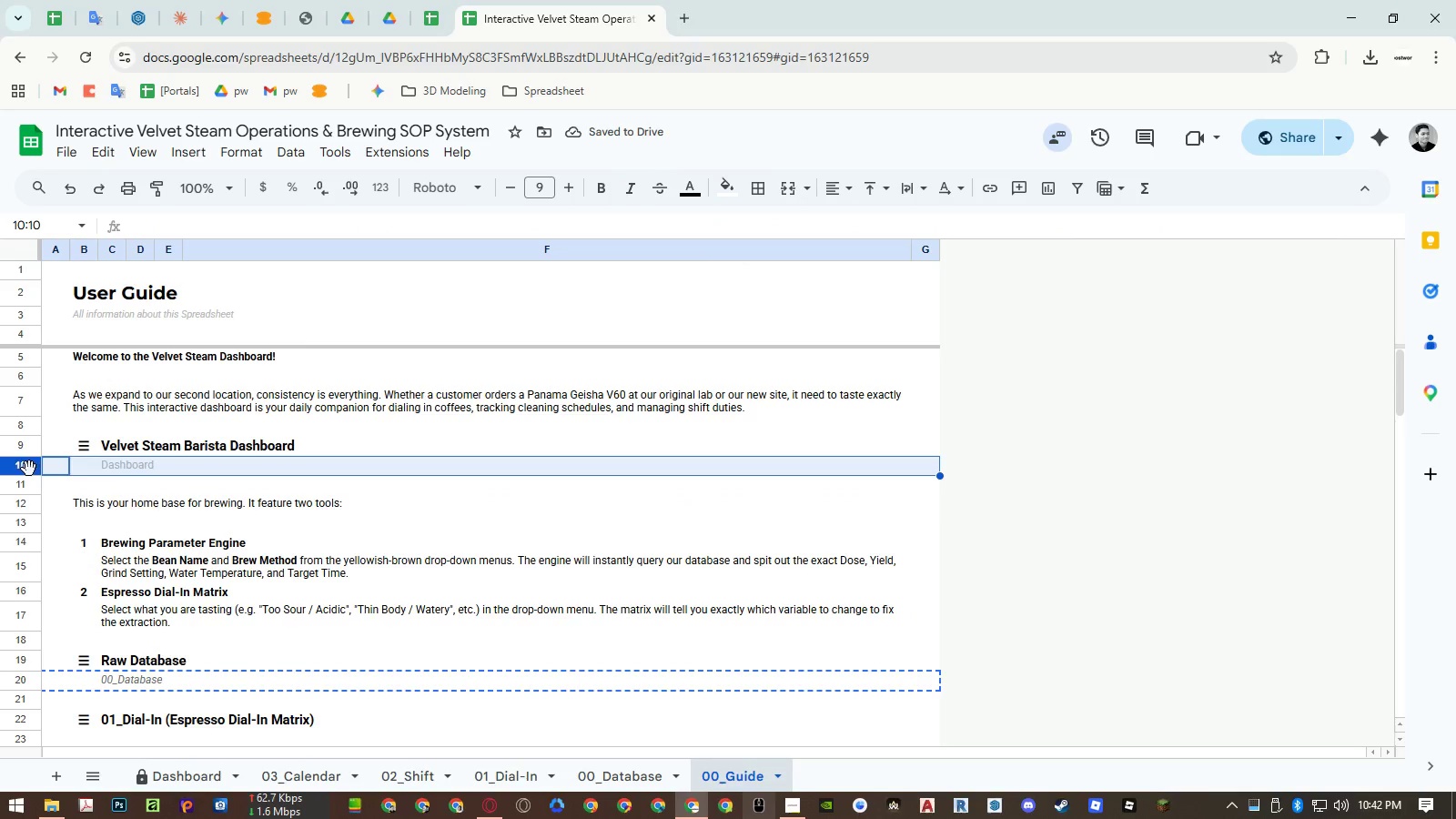 
key(Alt+Control+V)
 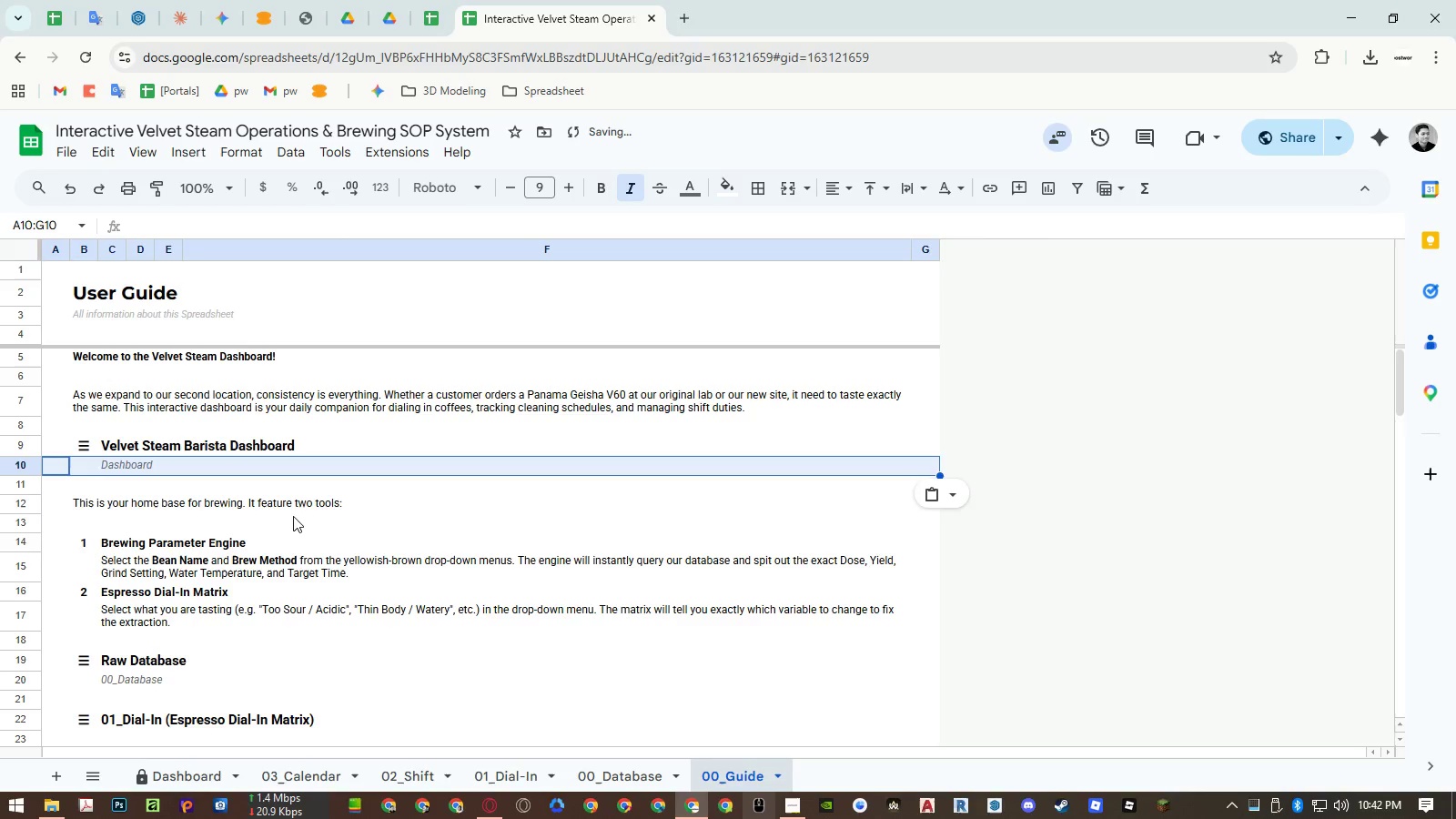 
left_click([298, 518])
 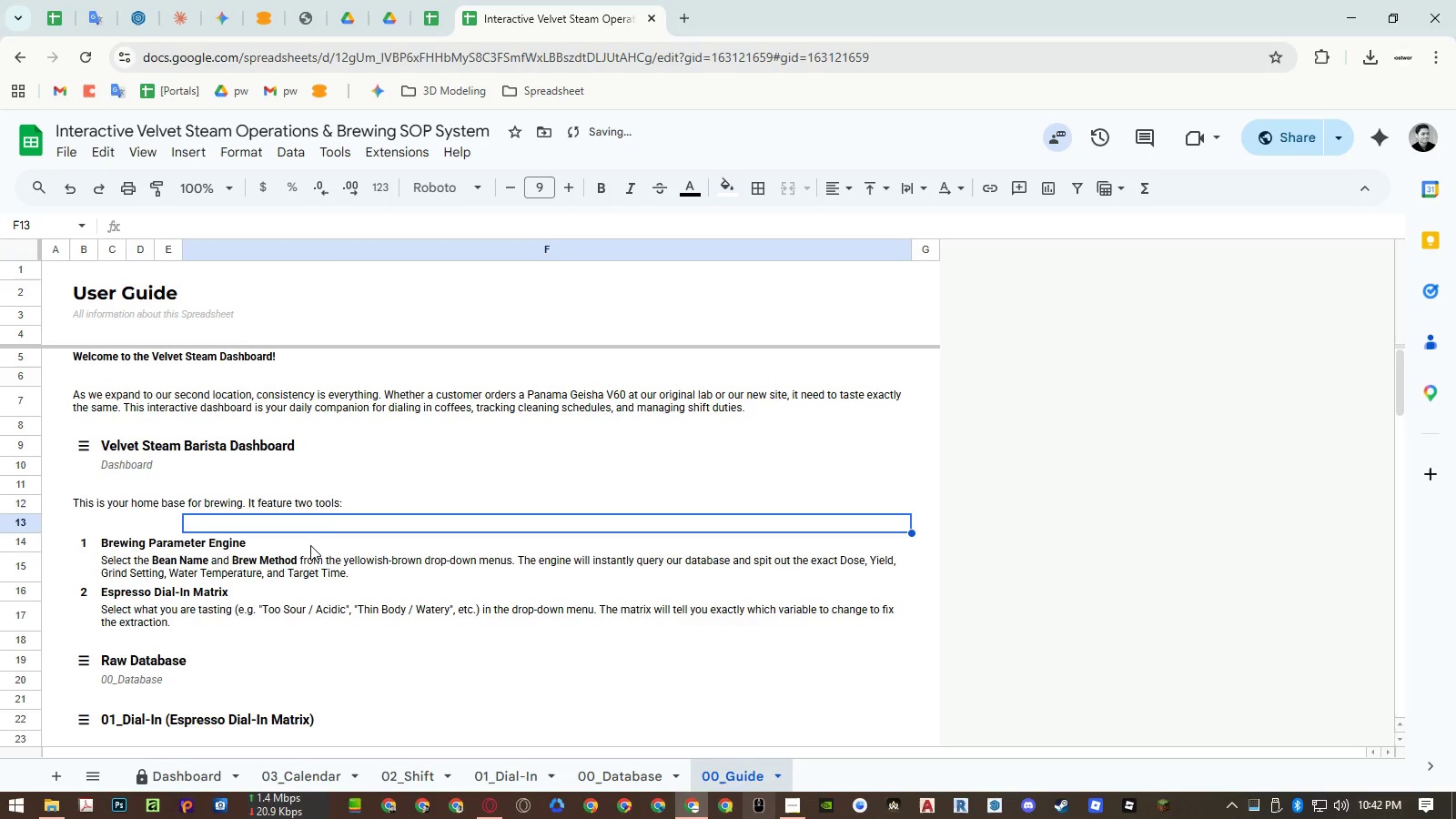 
scroll: coordinate [53, 632], scroll_direction: down, amount: 2.0
 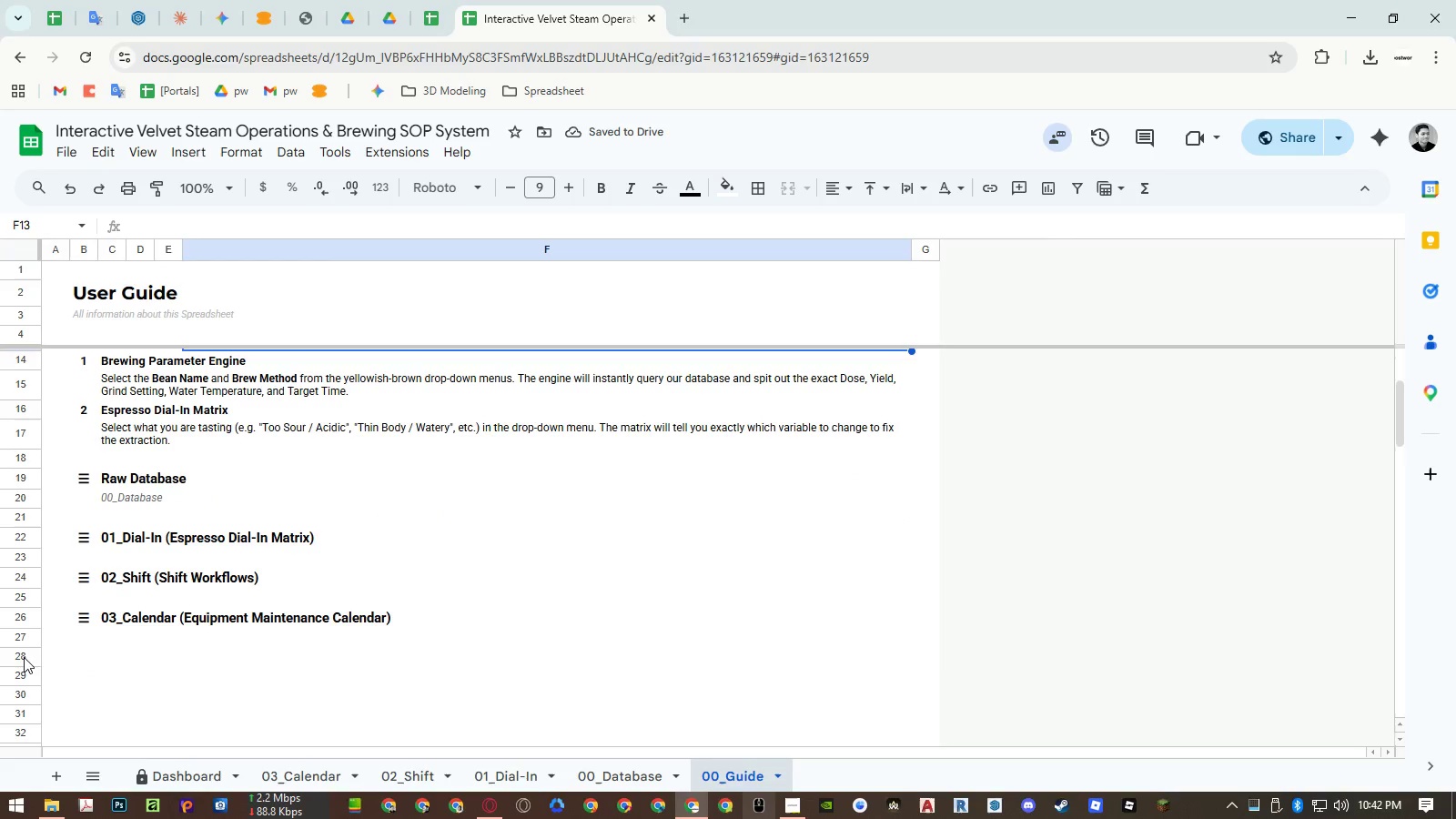 
left_click([24, 657])
 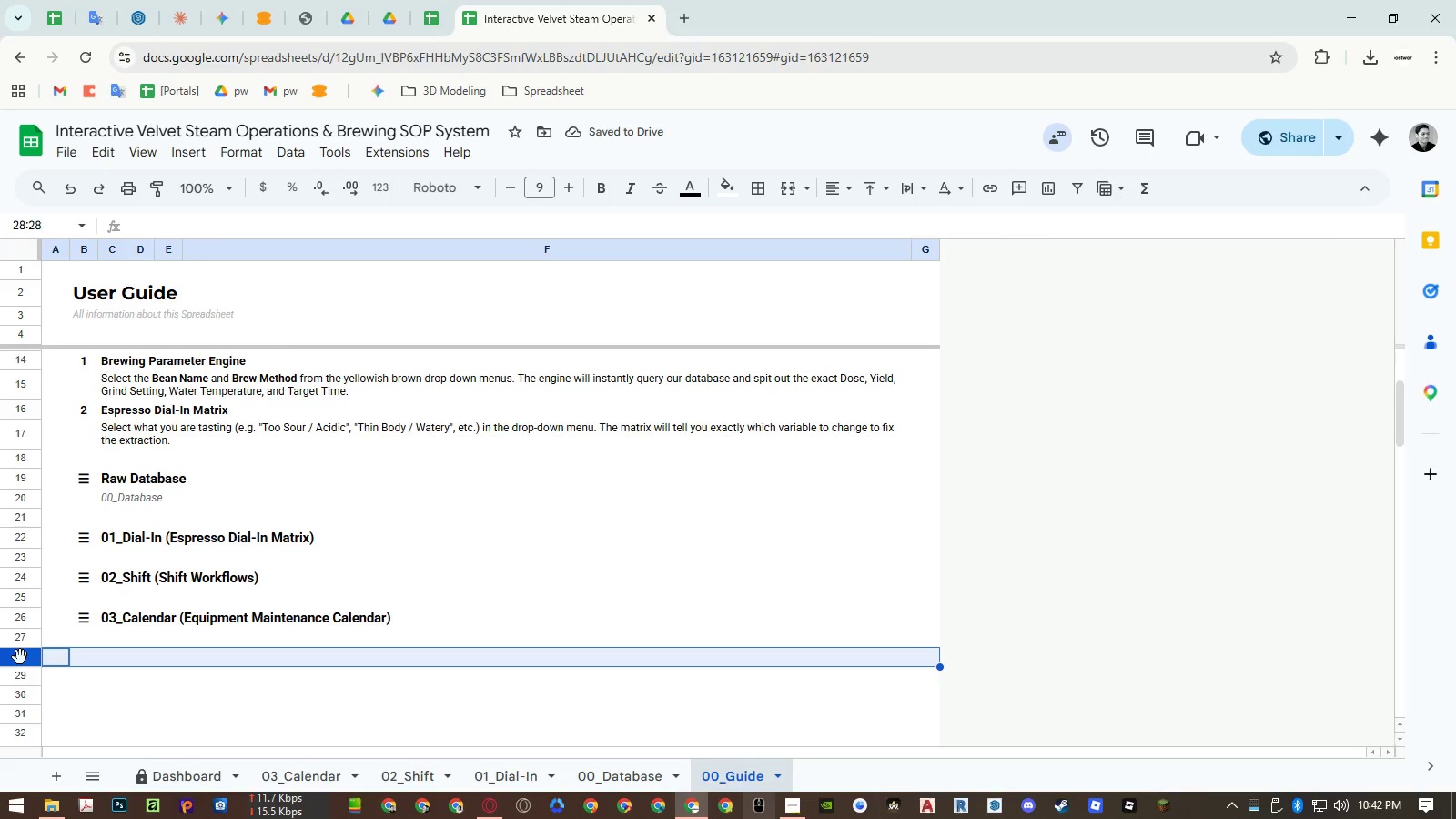 
left_click_drag(start_coordinate=[20, 657], to_coordinate=[21, 601])
 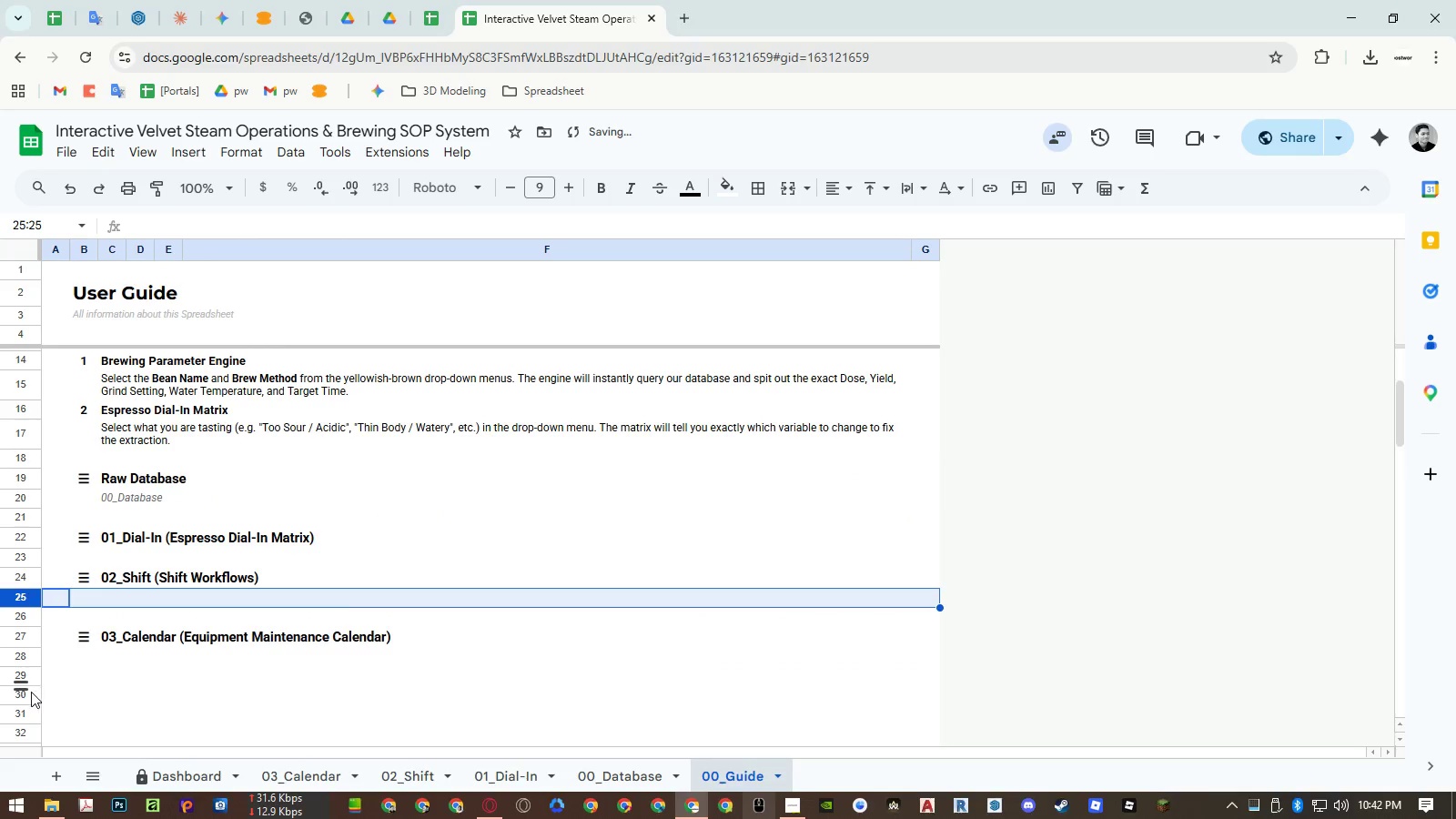 
left_click([27, 693])
 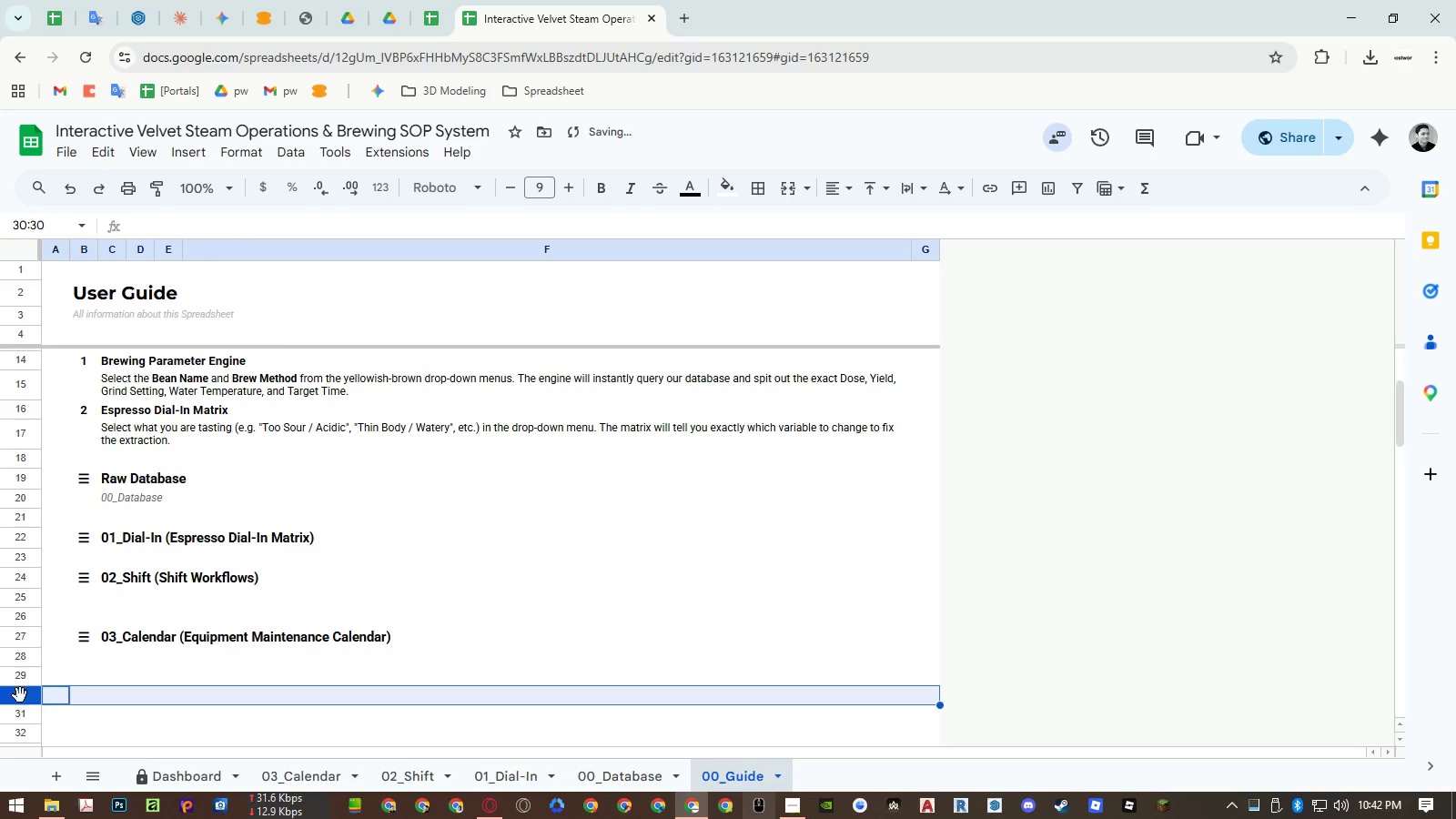 
left_click_drag(start_coordinate=[20, 695], to_coordinate=[45, 561])
 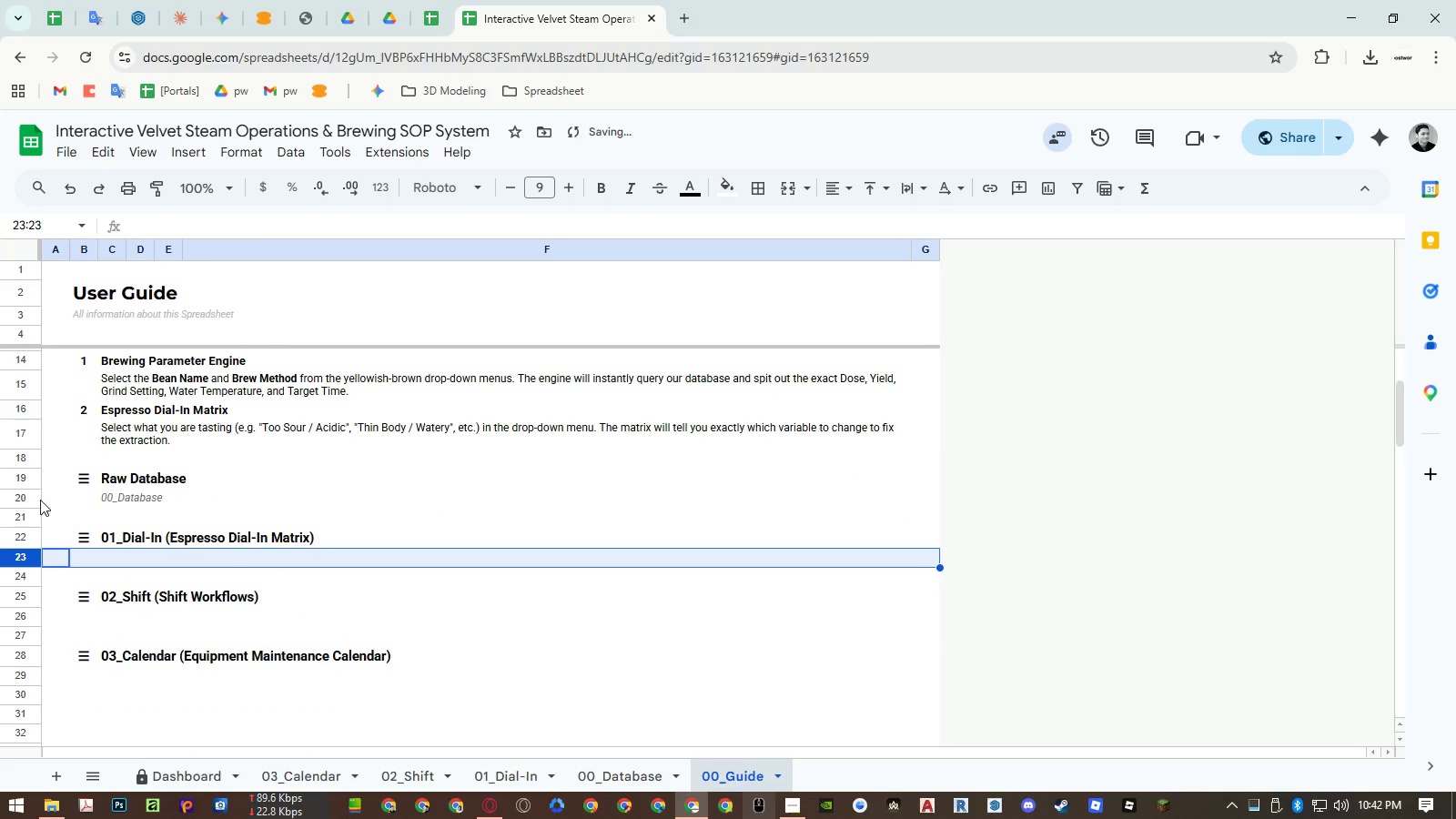 
left_click([15, 496])
 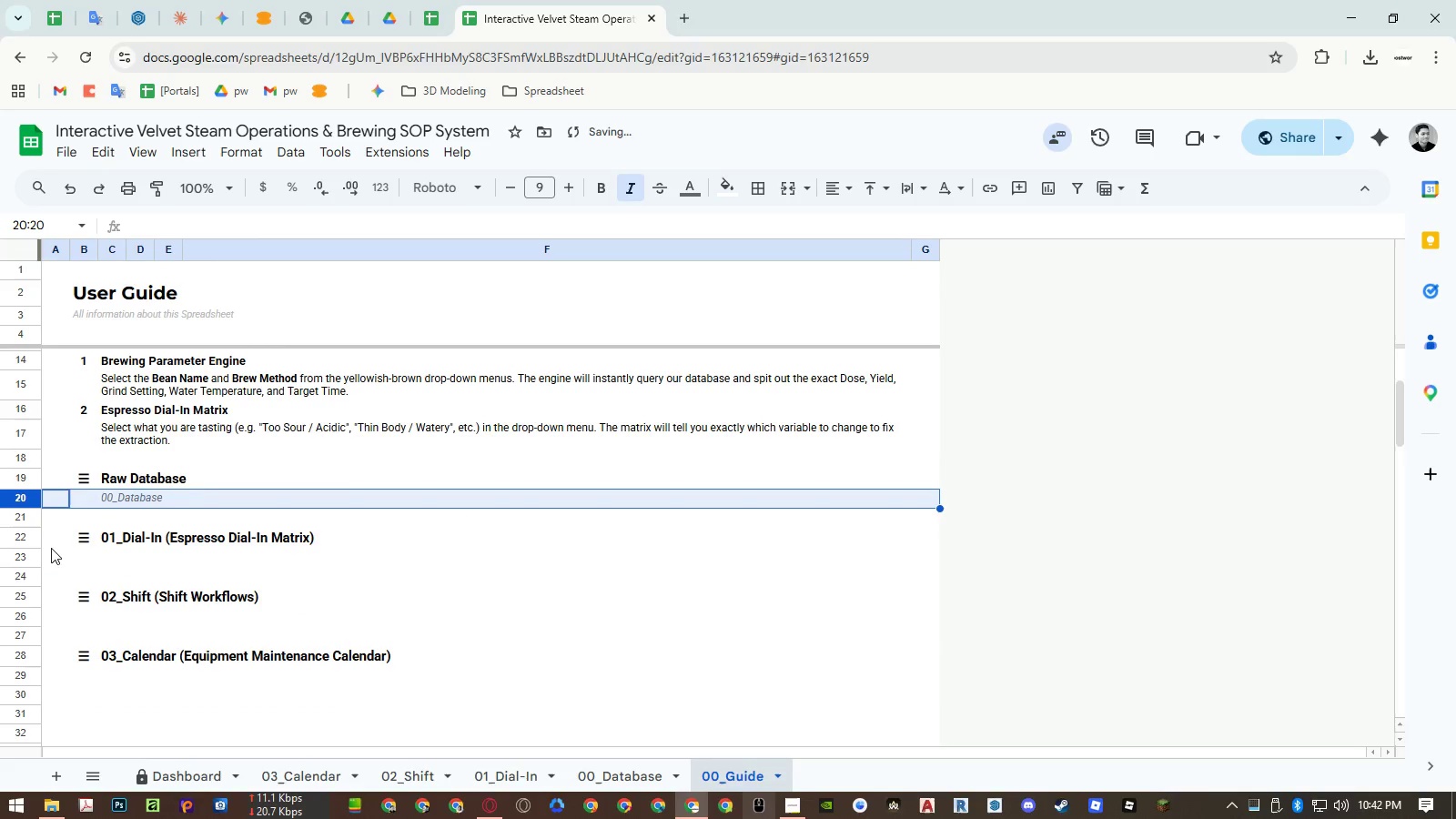 
key(Control+ControlLeft)
 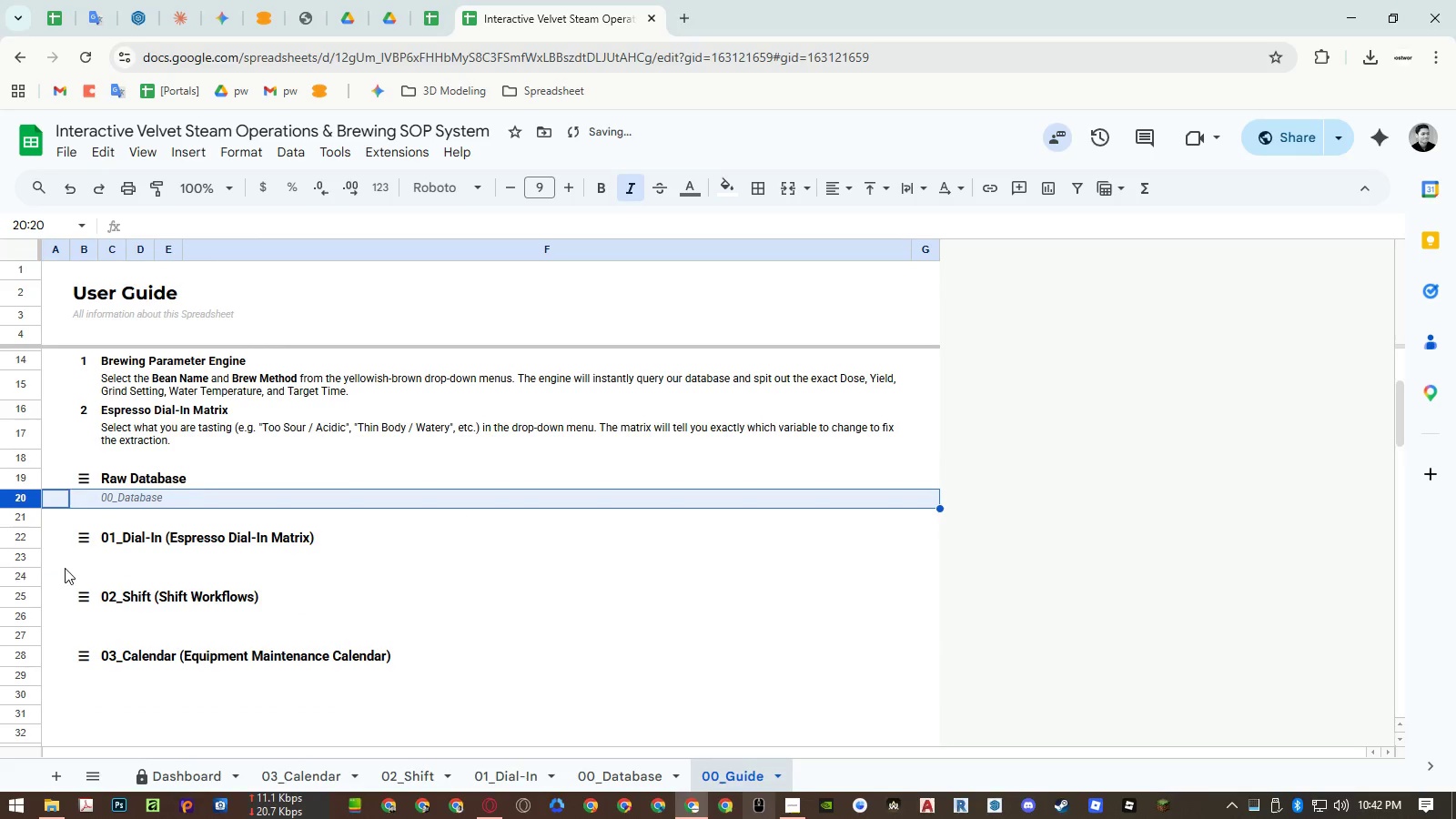 
key(Control+C)
 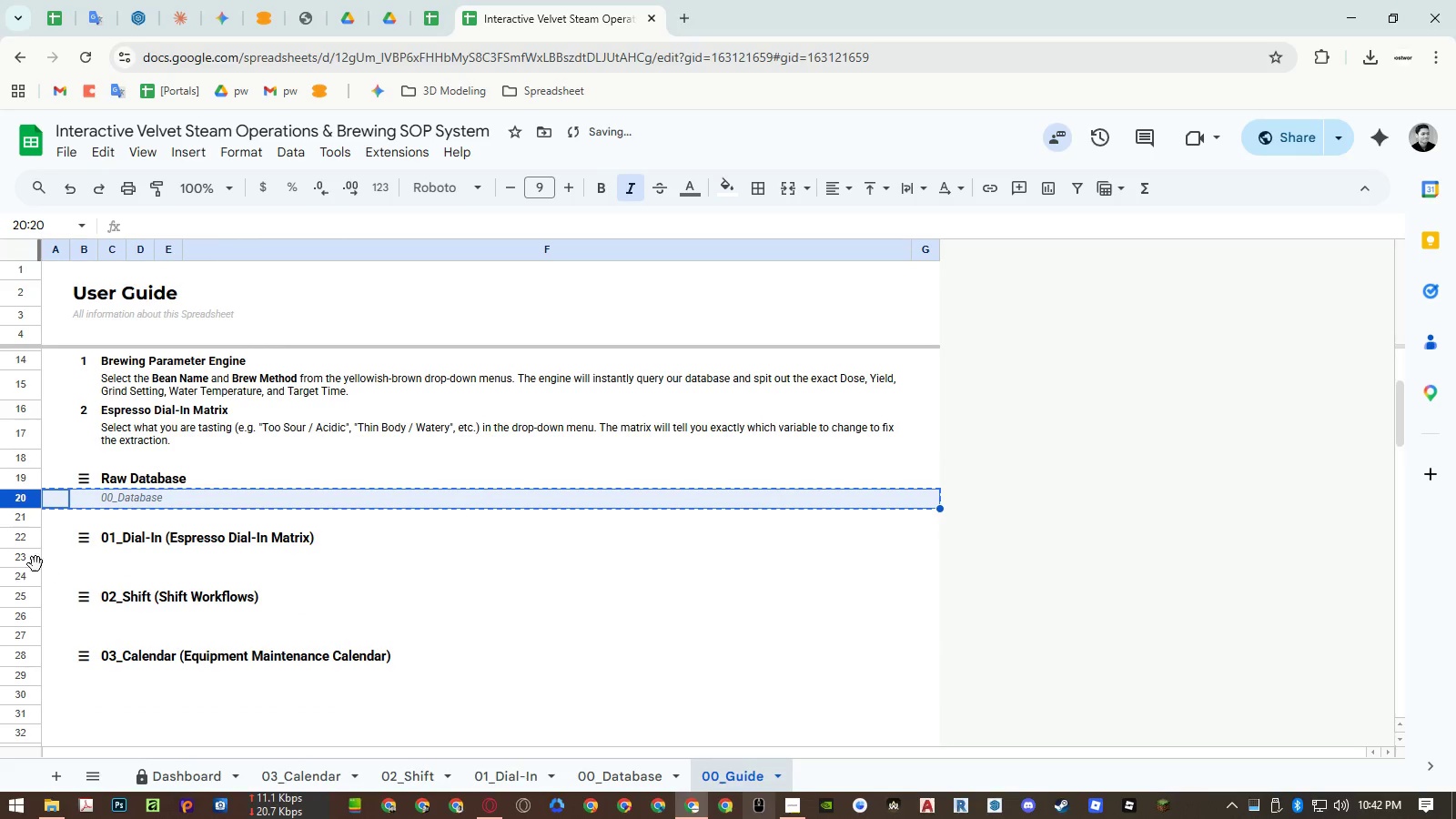 
left_click([26, 564])
 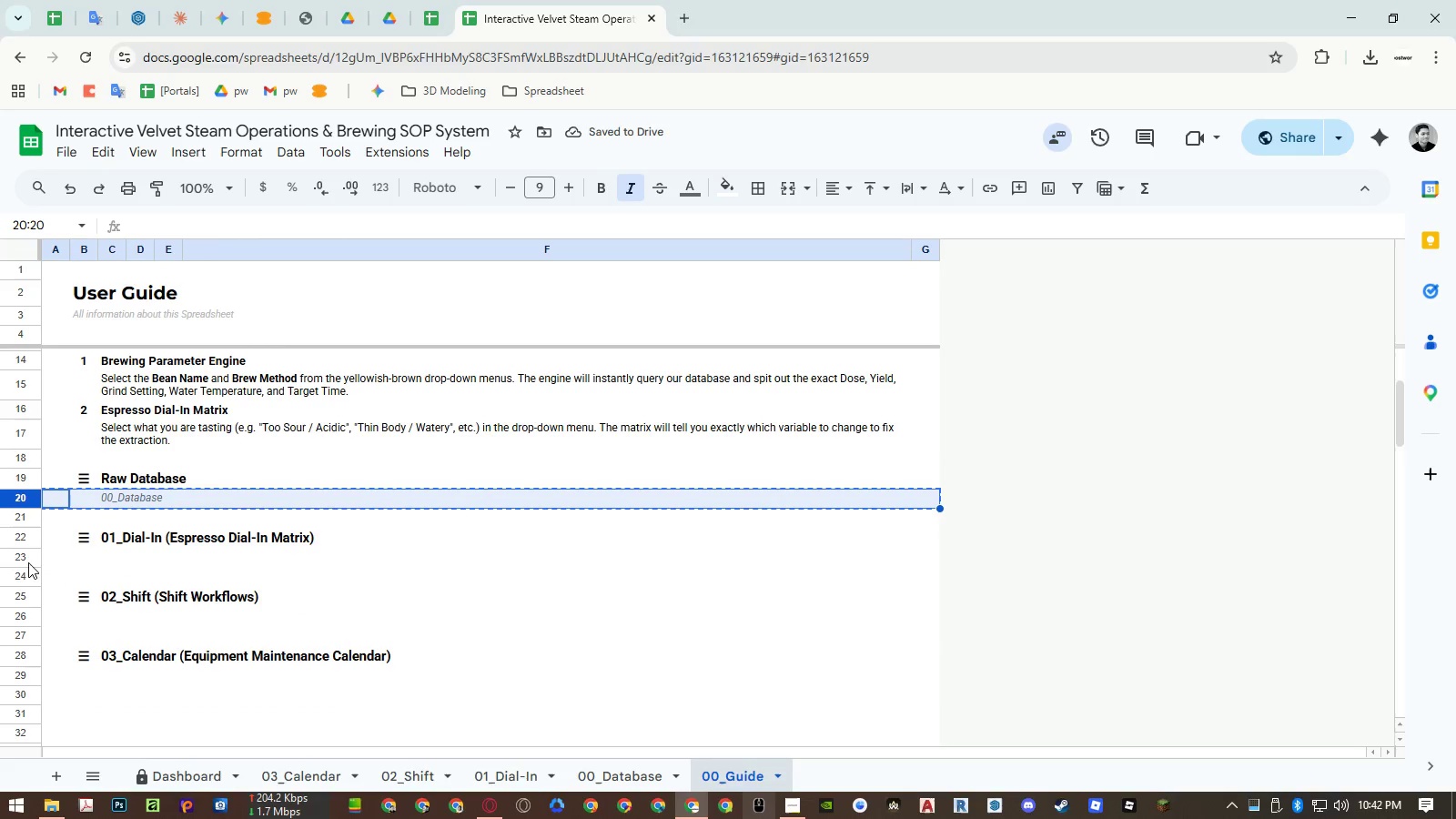 
left_click([26, 558])
 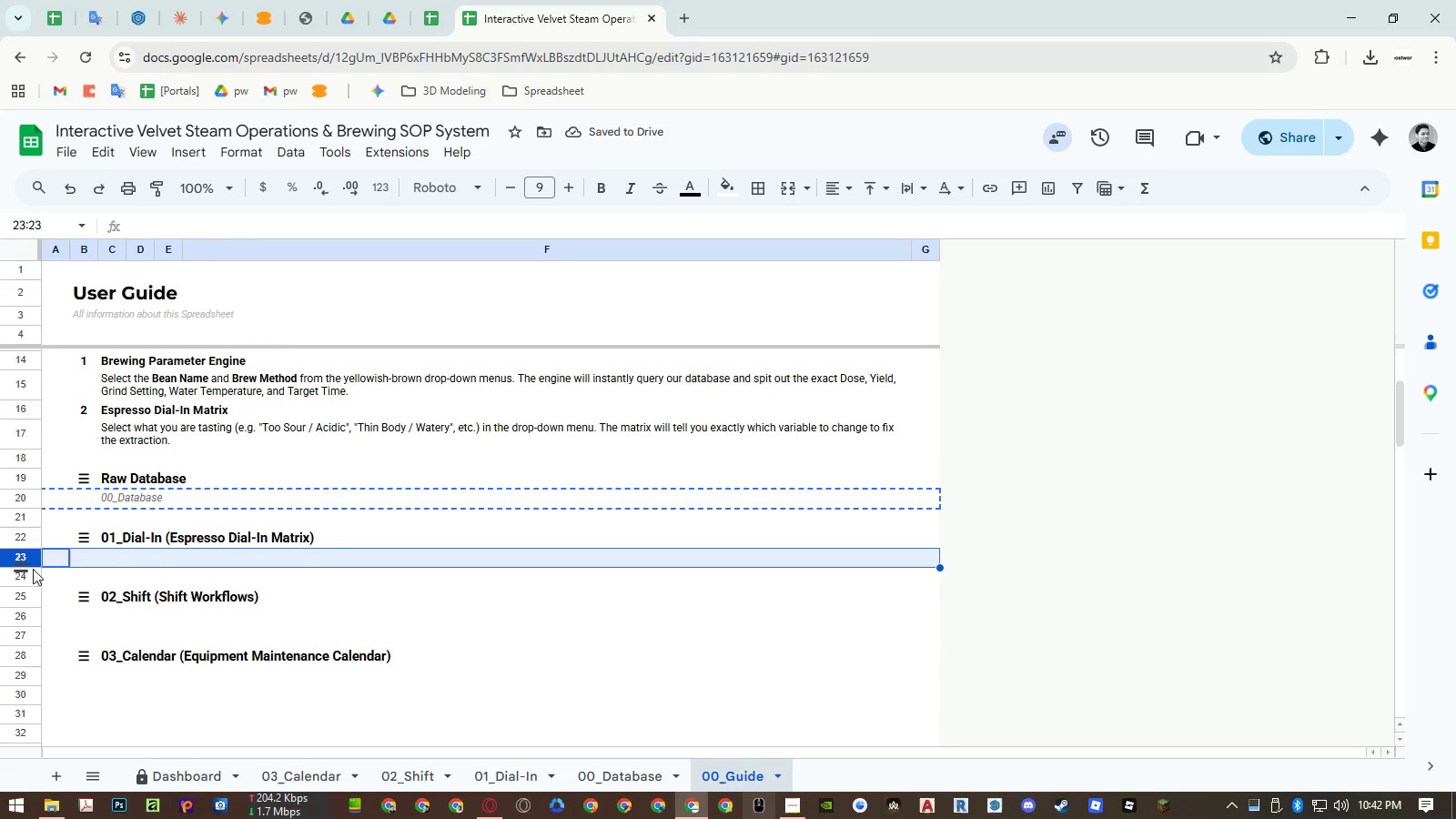 
key(Control+ControlLeft)
 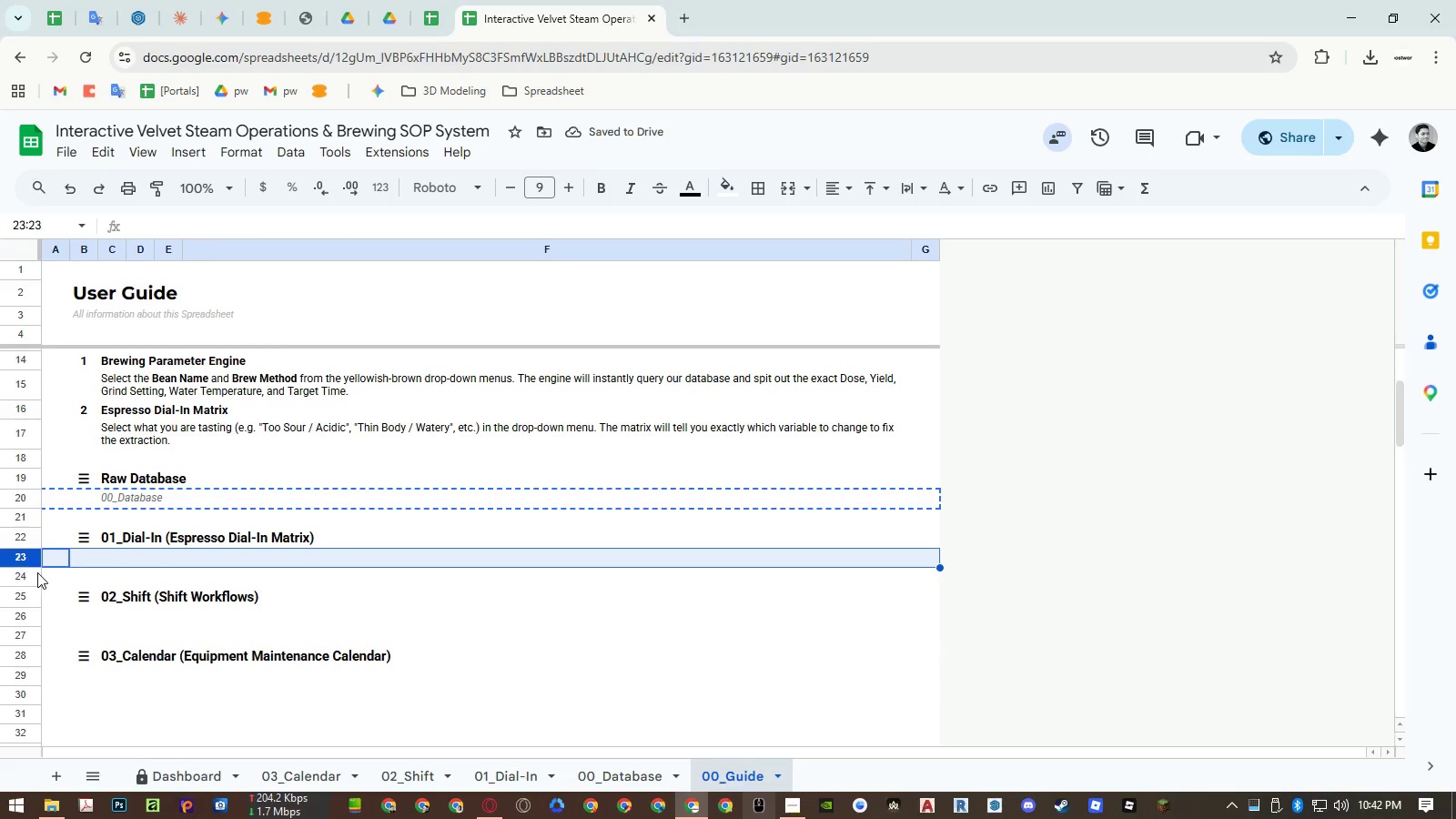 
key(Control+V)
 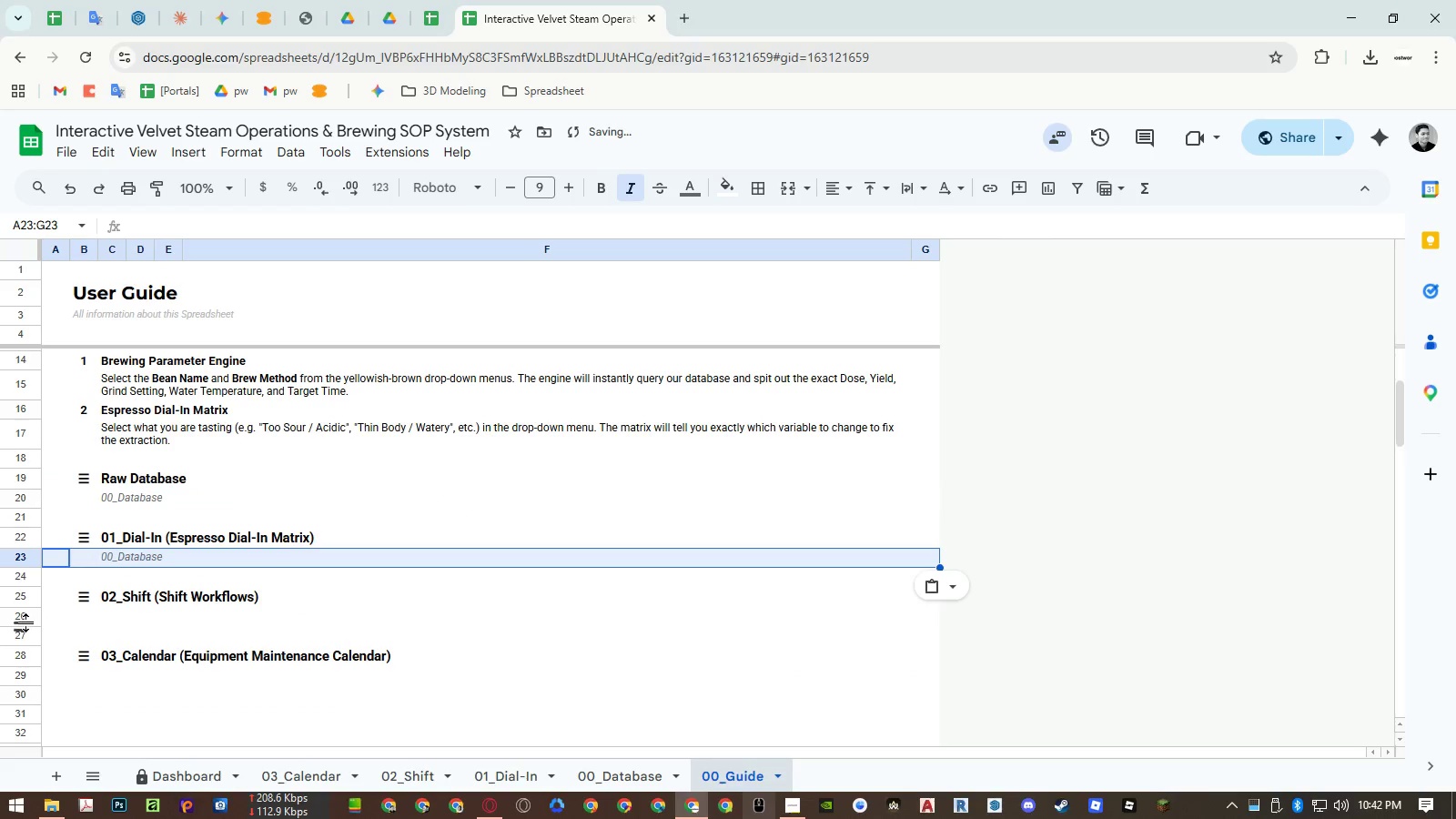 
left_click([25, 617])
 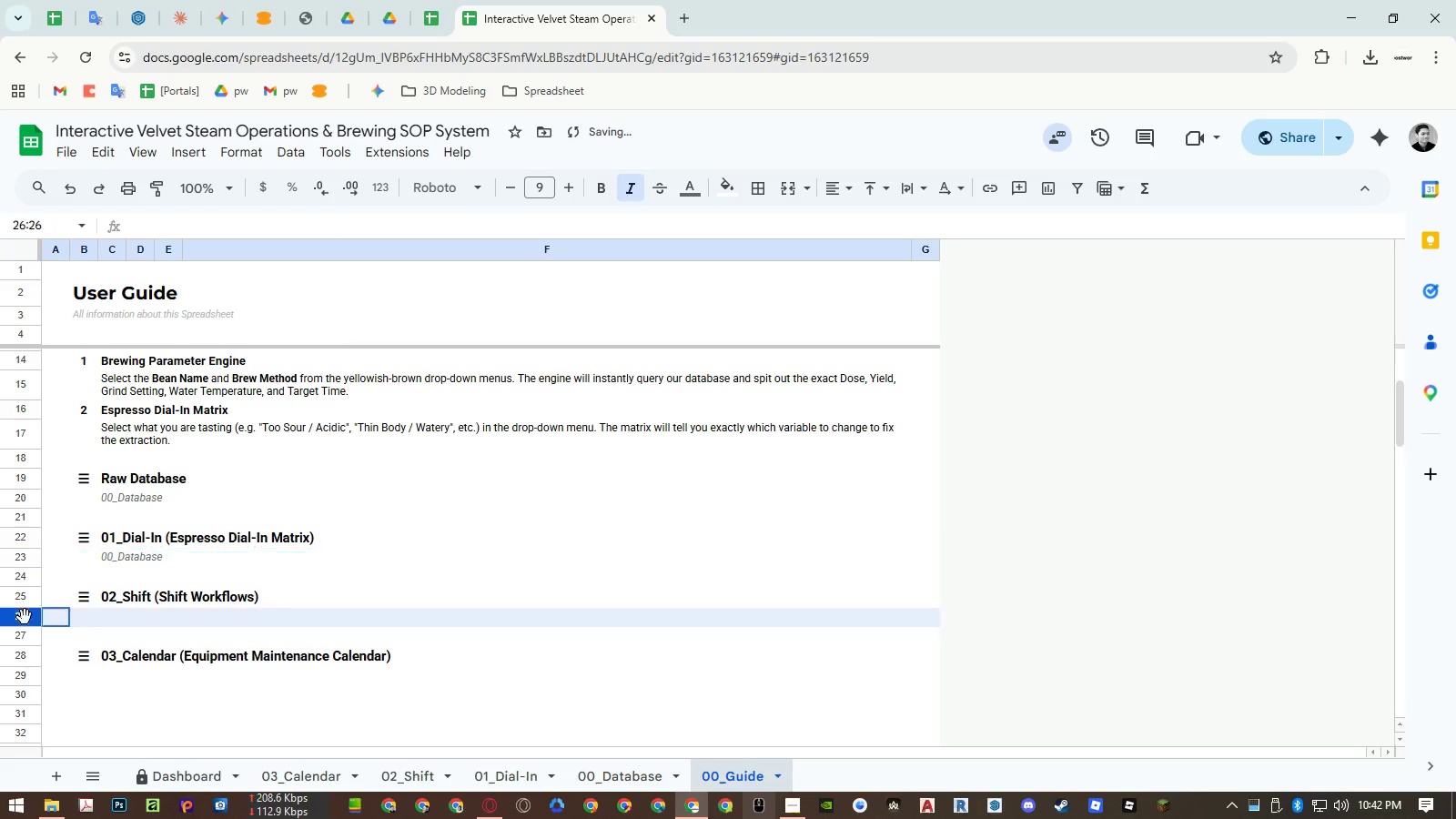 
key(Control+ControlLeft)
 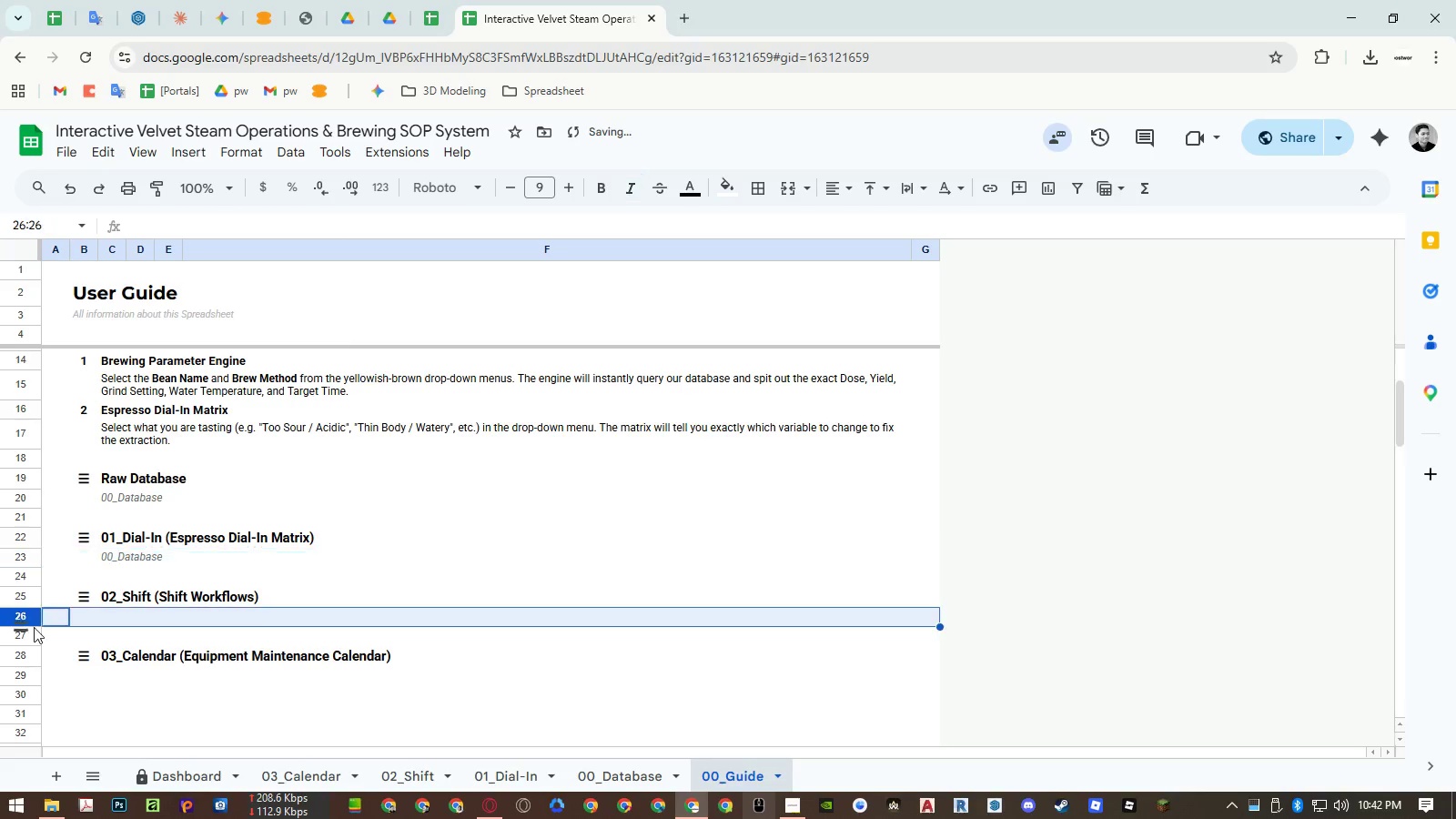 
key(Control+V)
 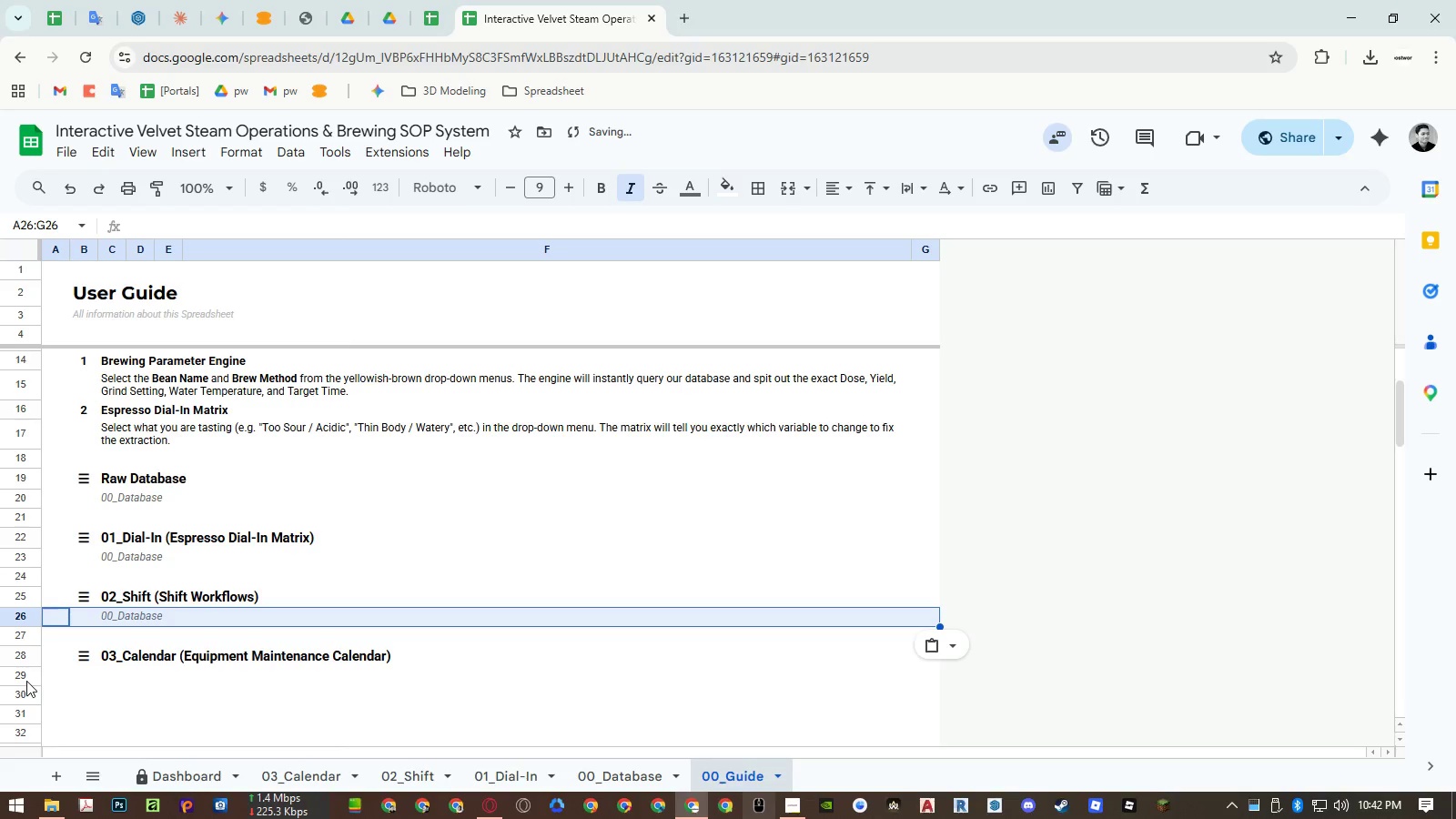 
left_click([23, 677])
 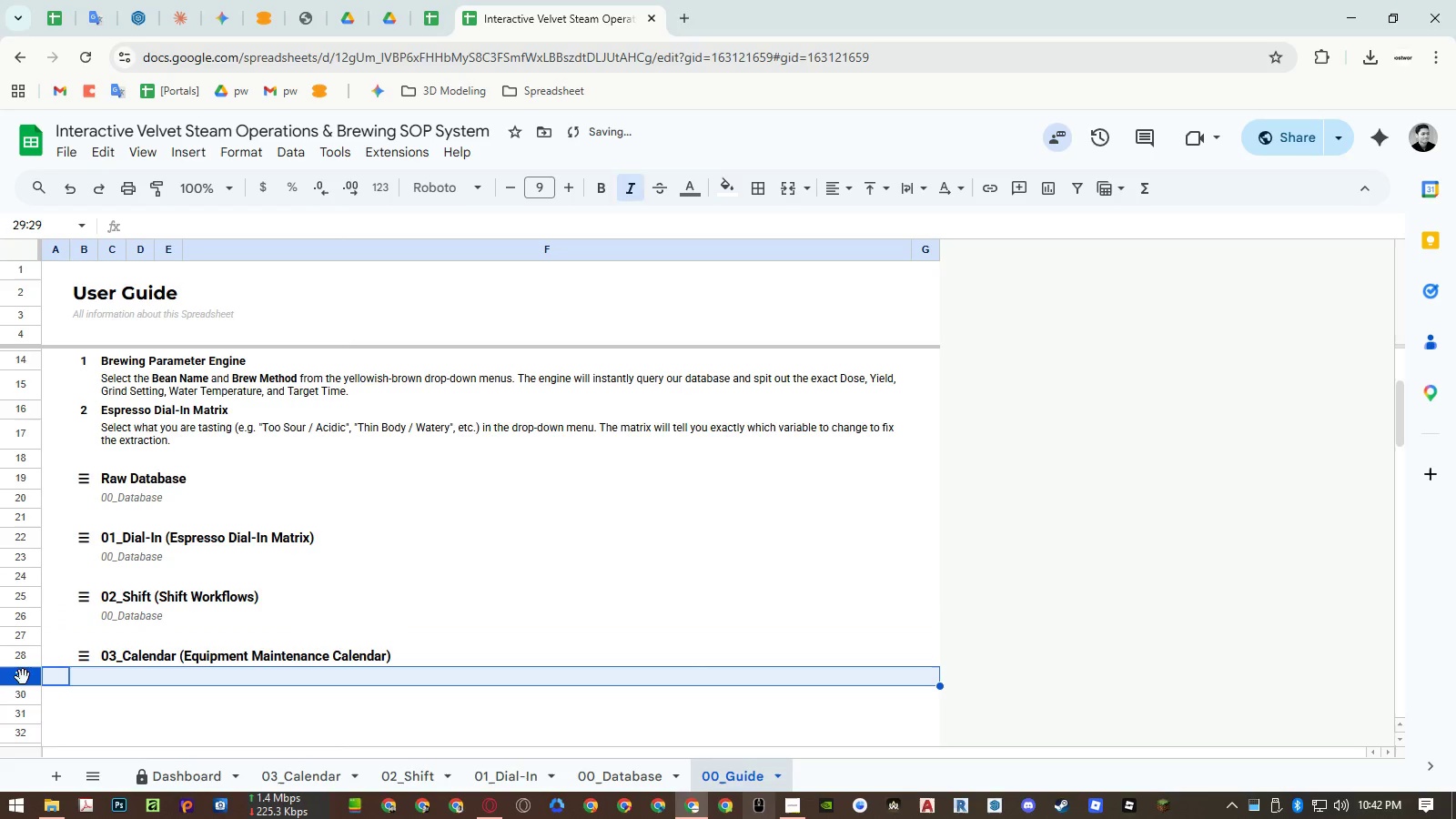 
key(Control+ControlLeft)
 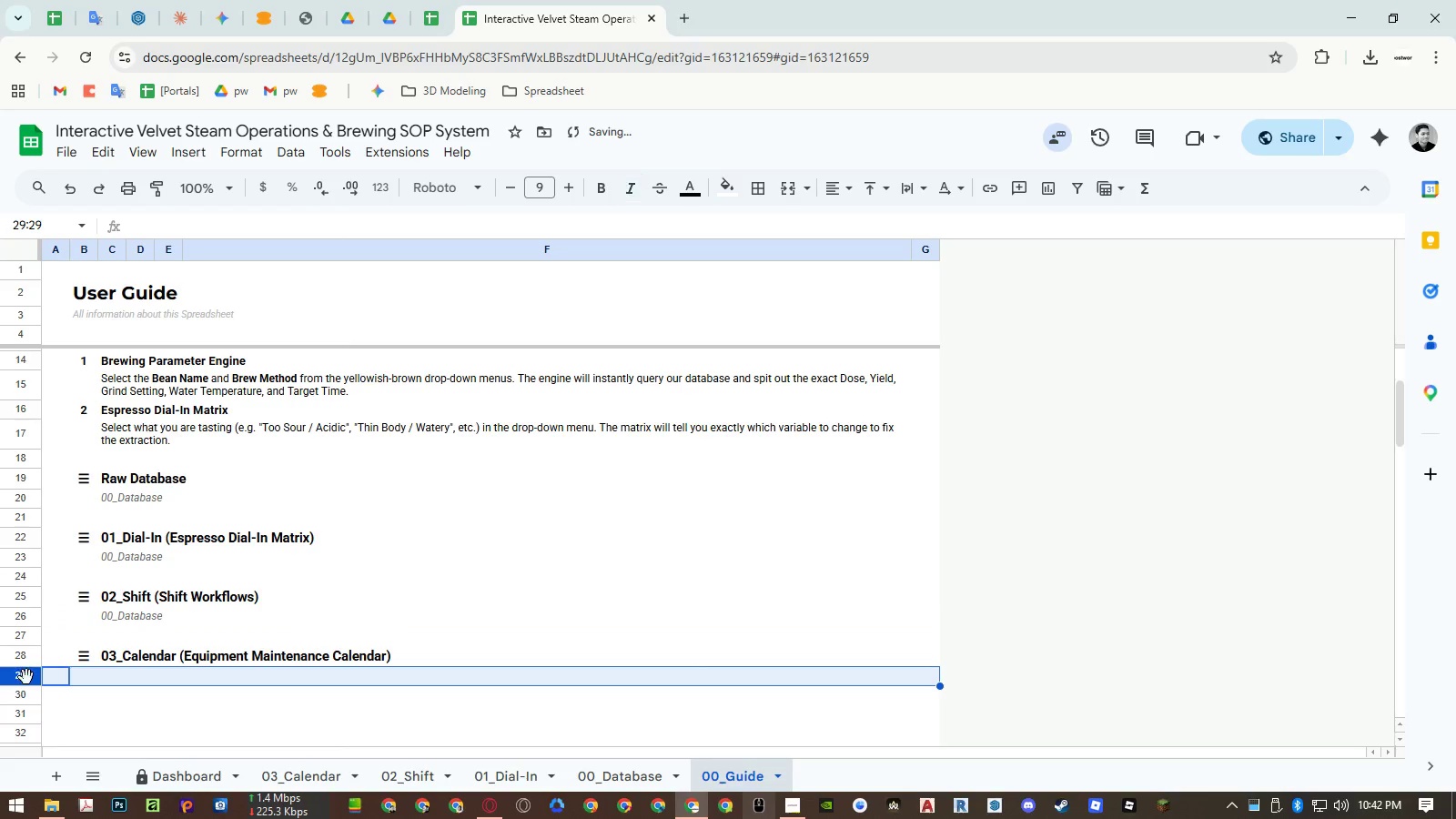 
key(Control+V)
 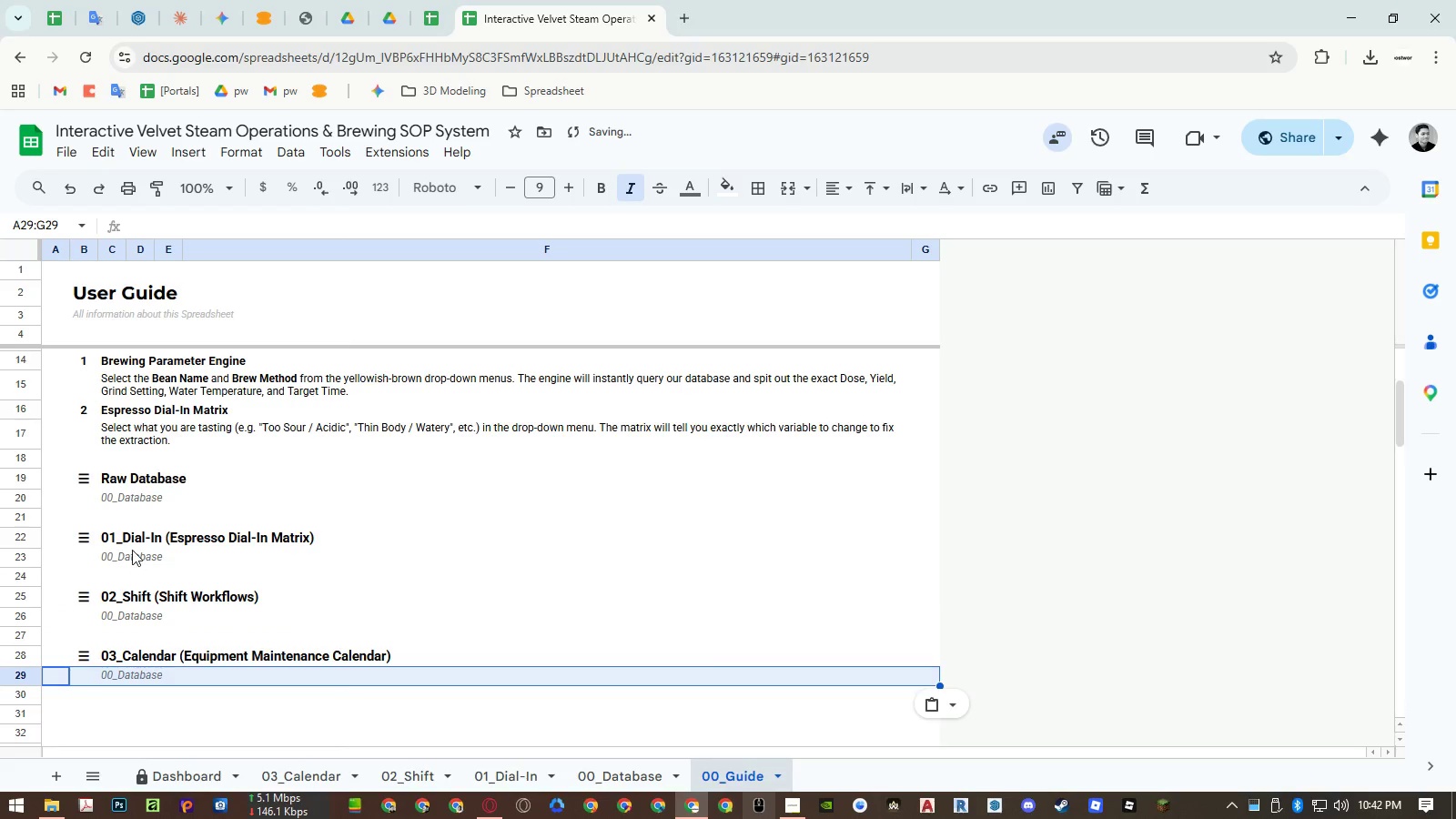 
double_click([130, 546])
 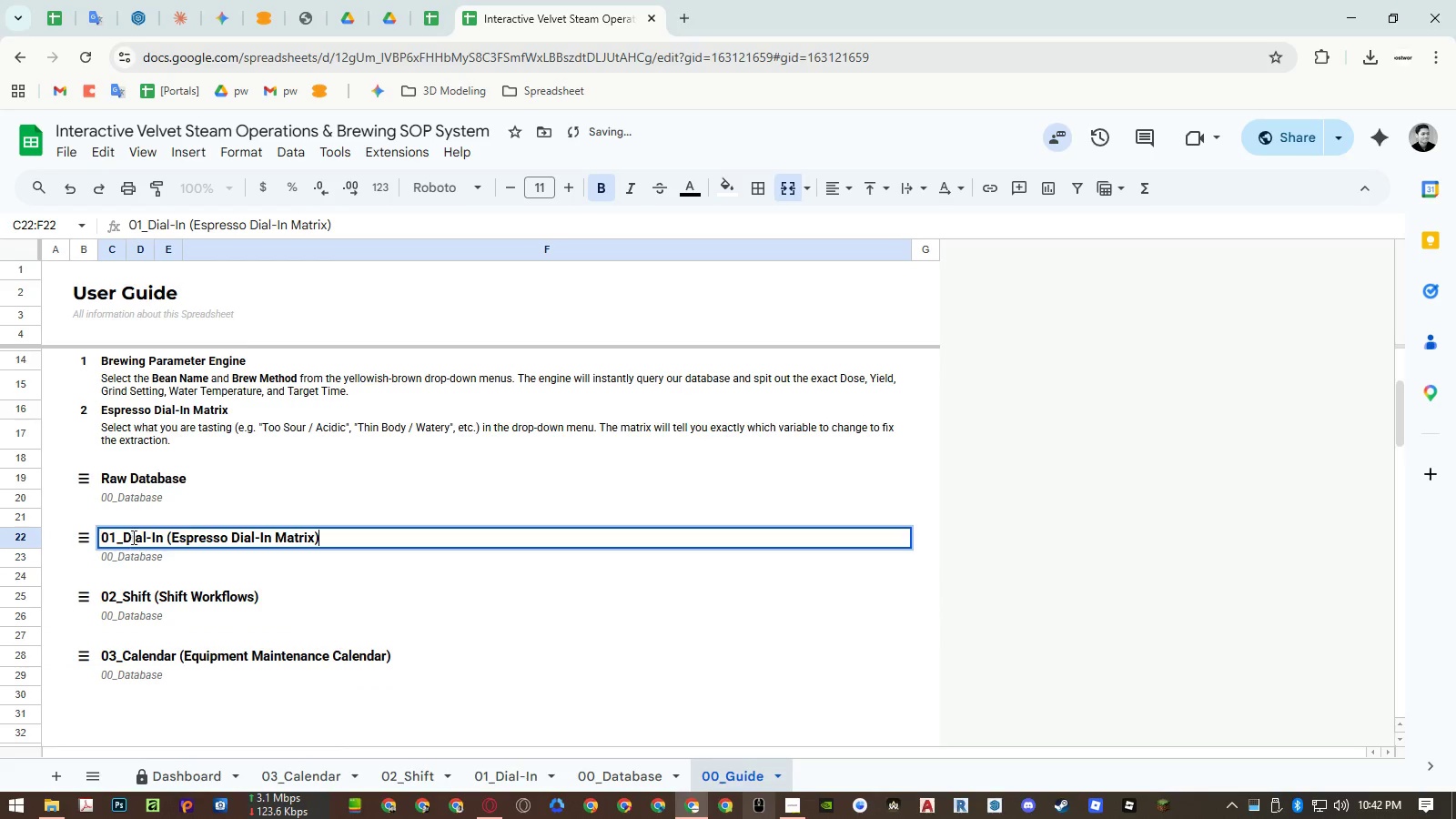 
triple_click([133, 536])
 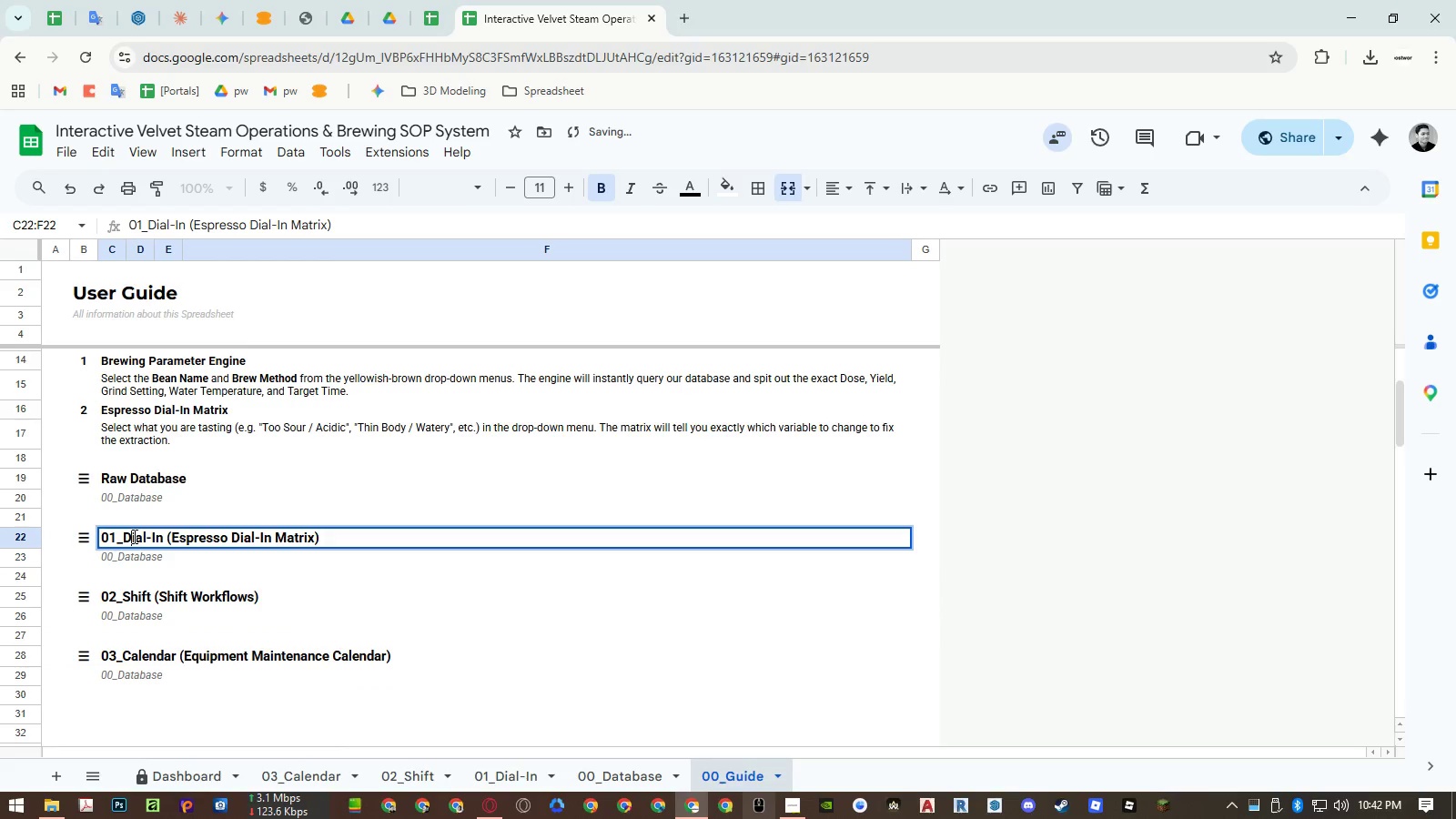 
triple_click([133, 536])
 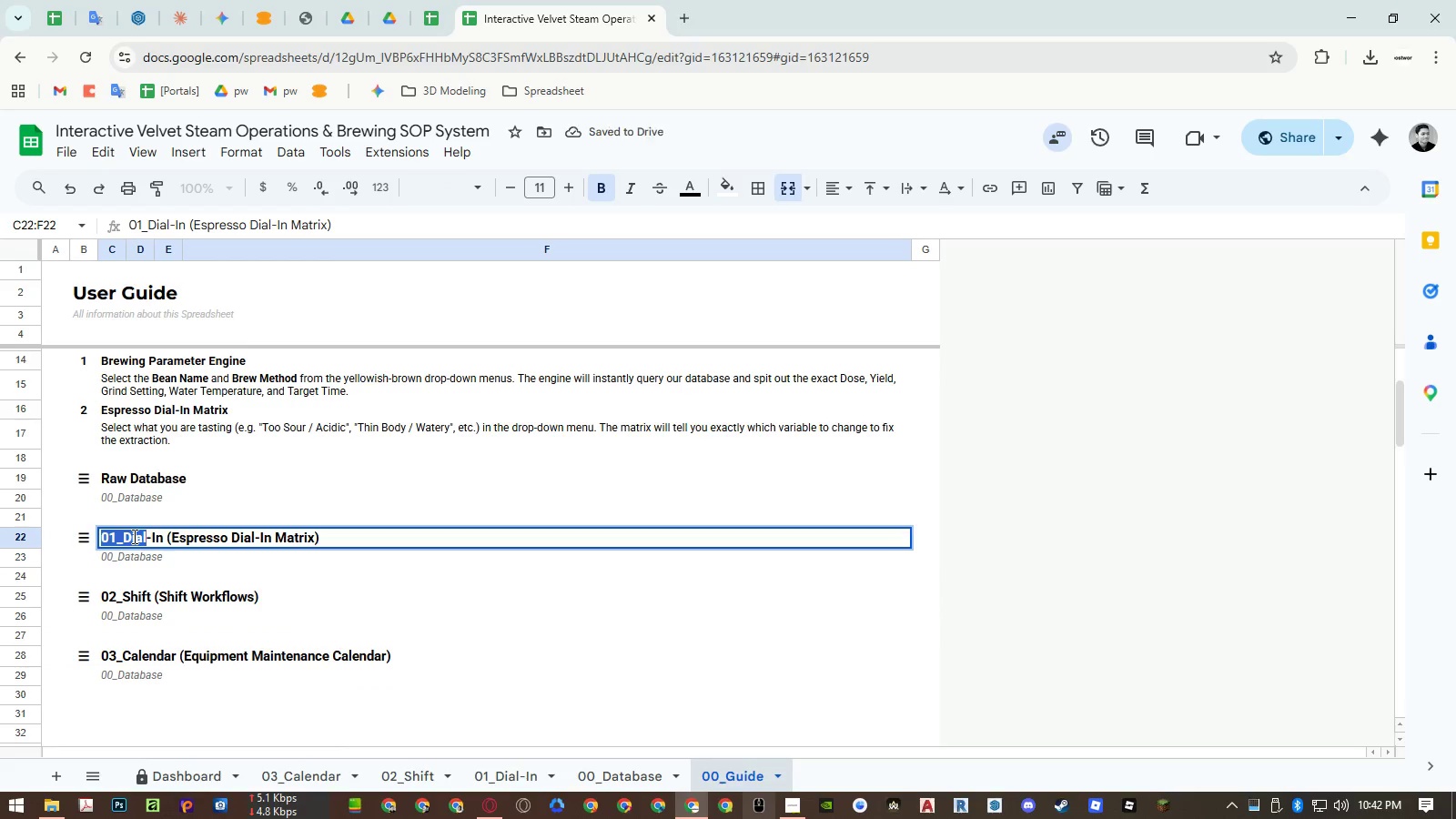 
left_click([133, 536])
 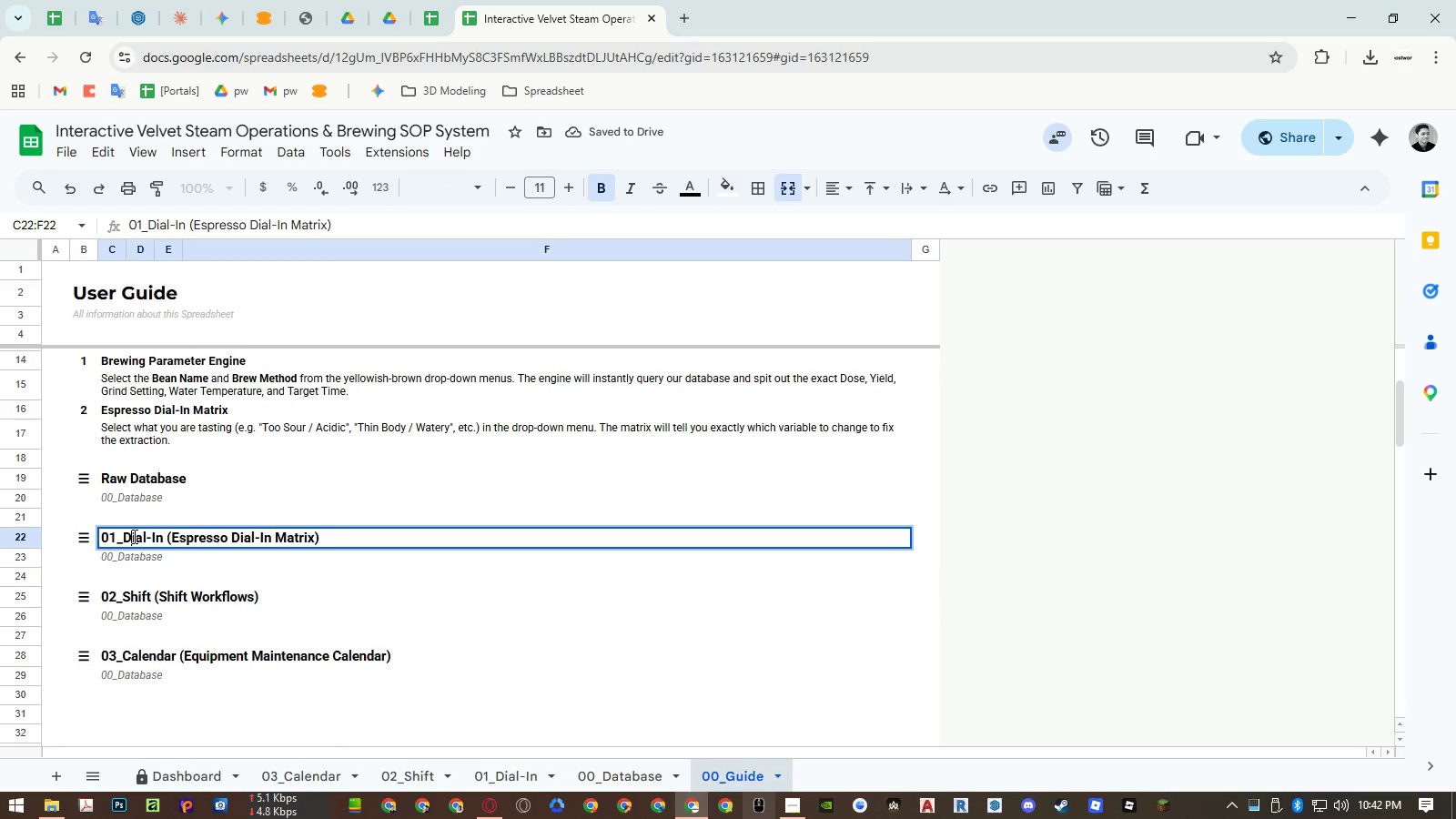 
left_click_drag(start_coordinate=[133, 536], to_coordinate=[152, 536])
 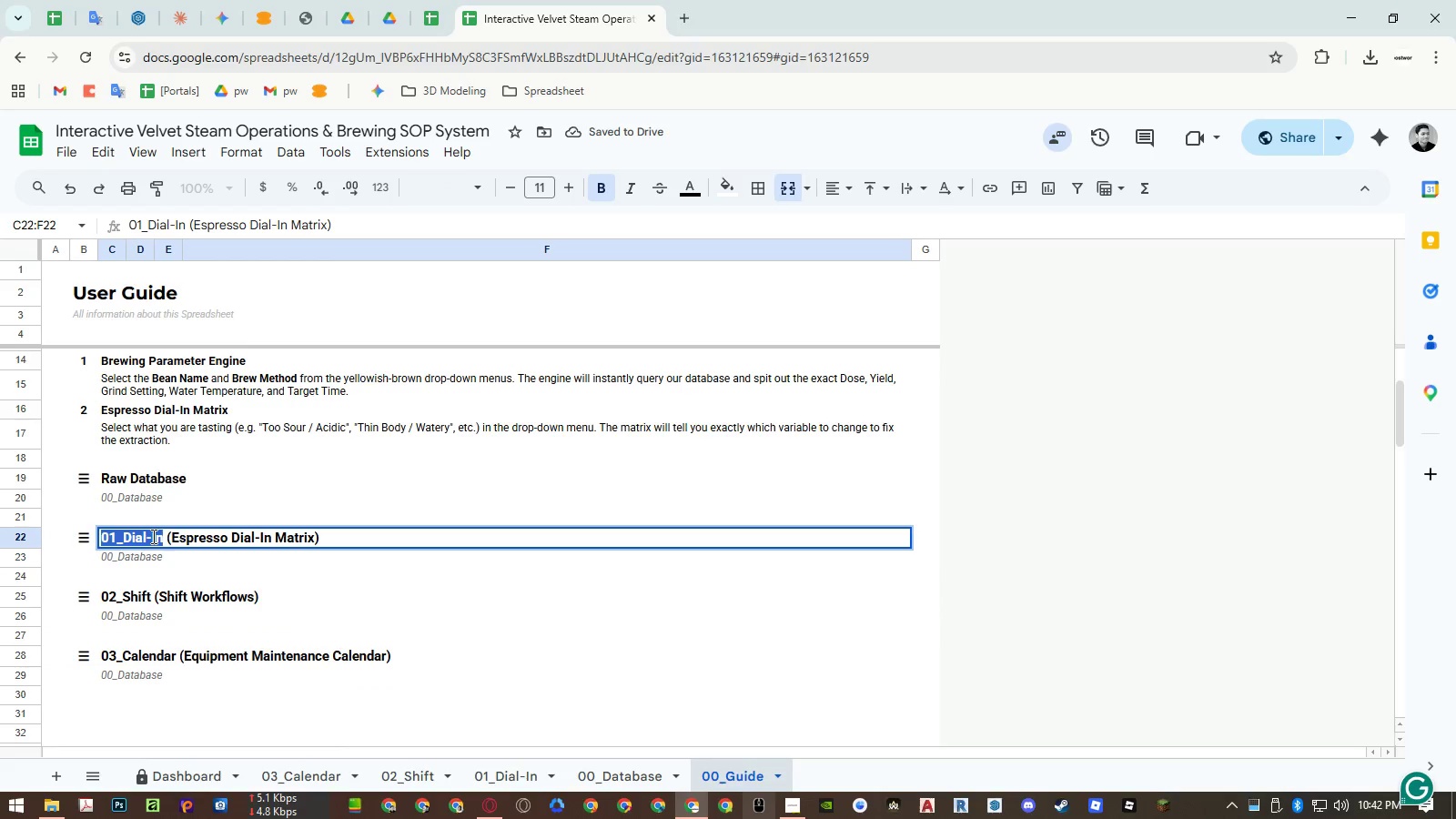 
key(Control+X)
 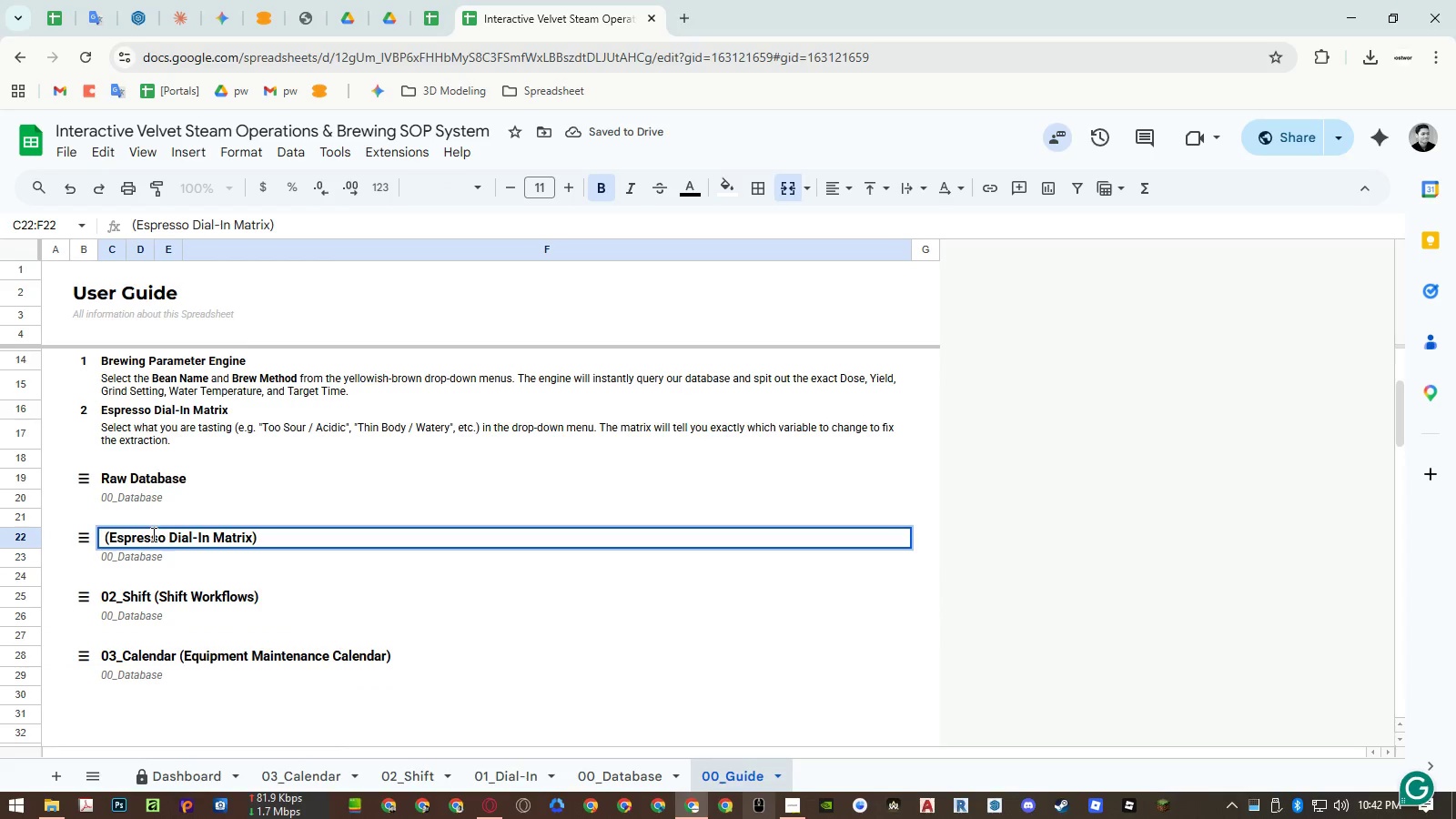 
key(Delete)
 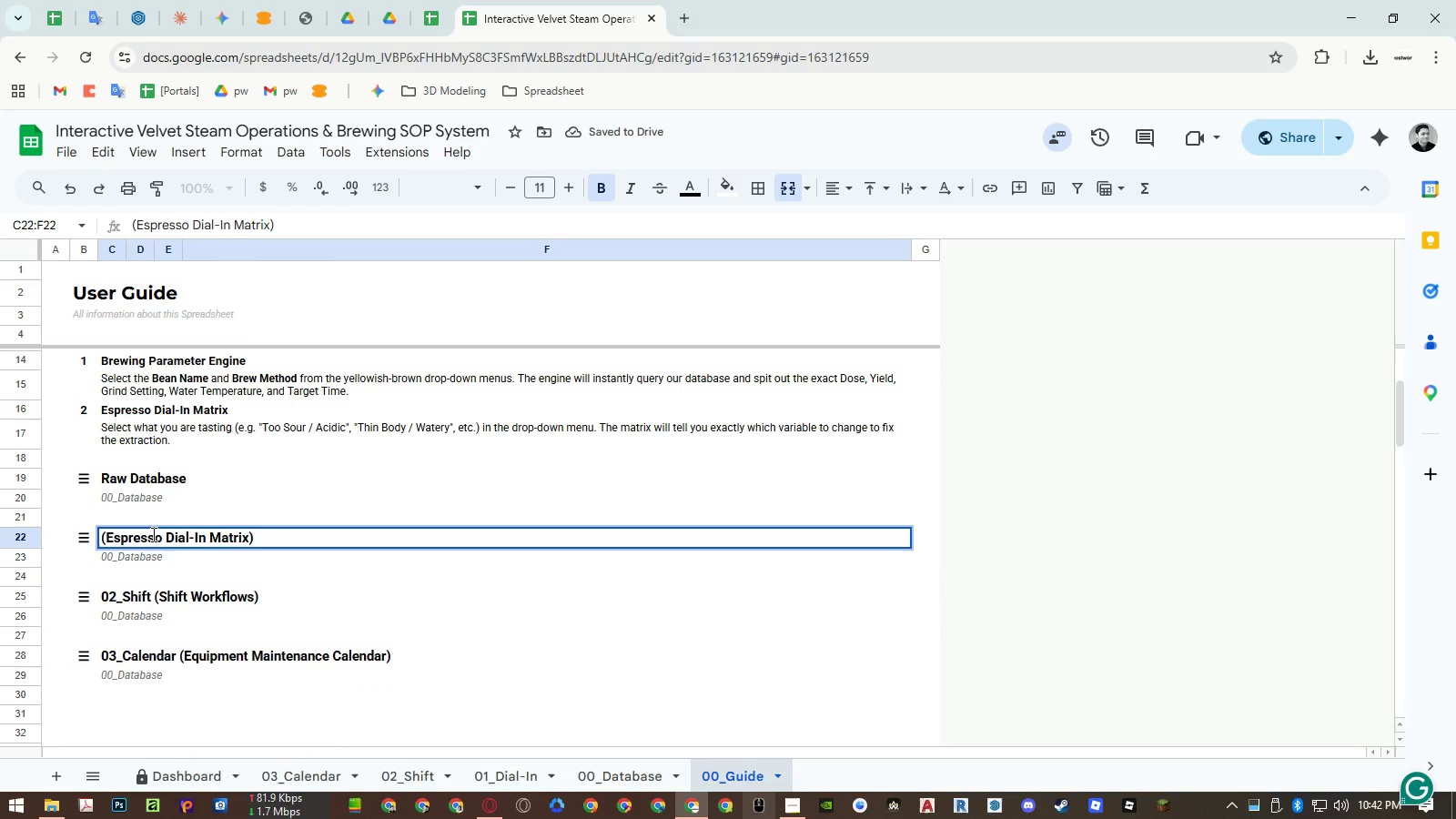 
key(Delete)
 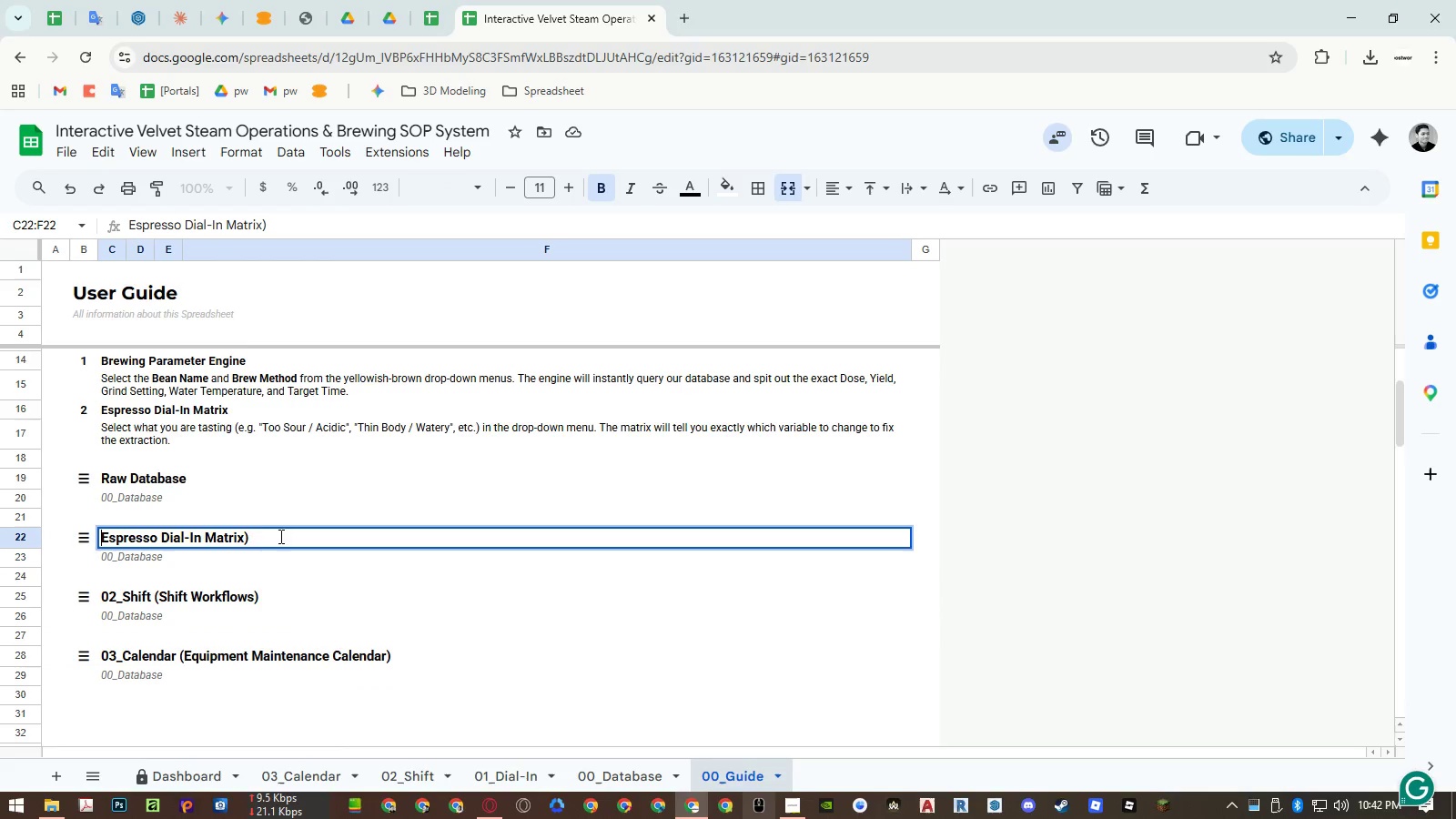 
left_click([285, 536])
 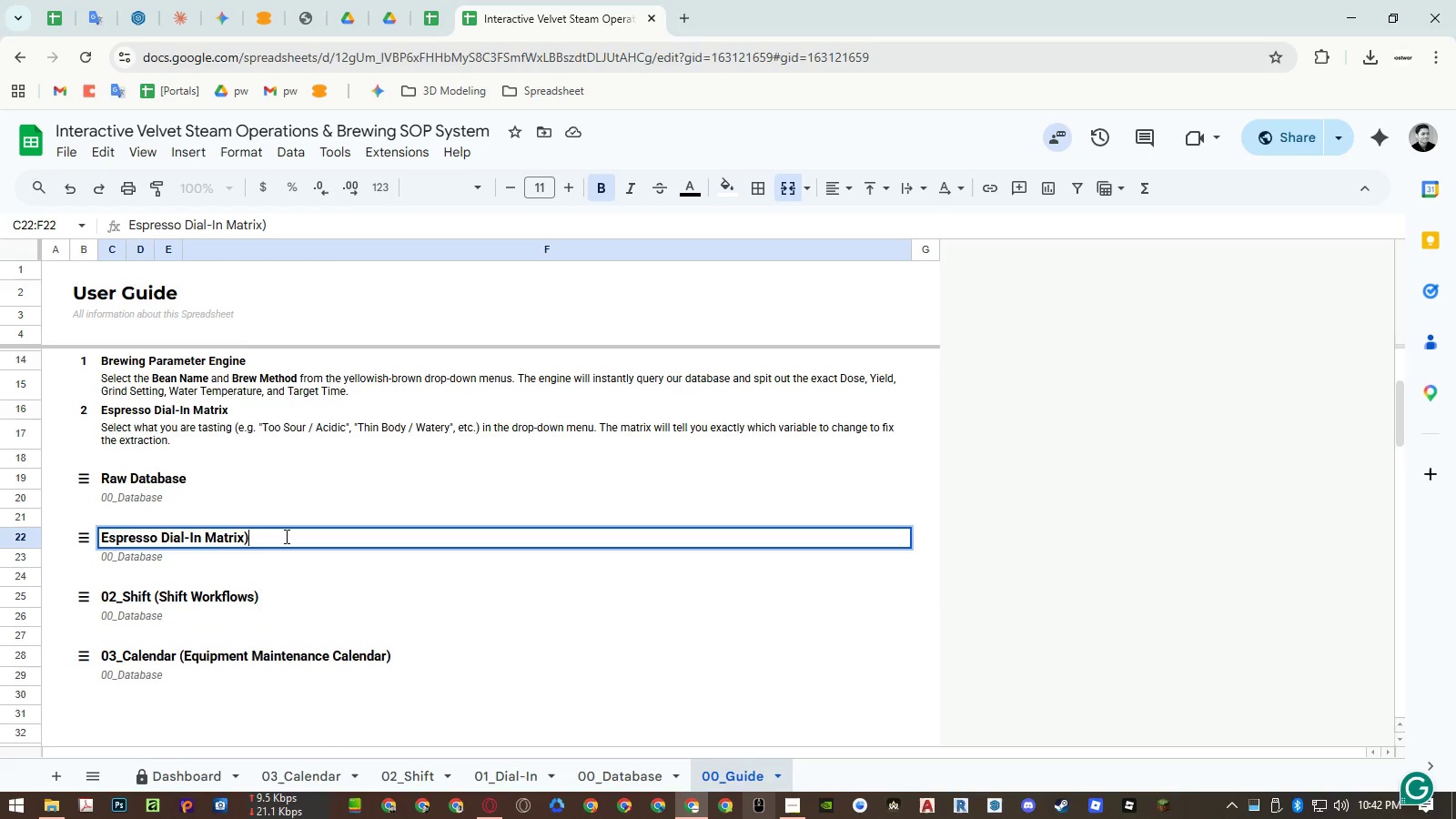 
key(Backspace)
 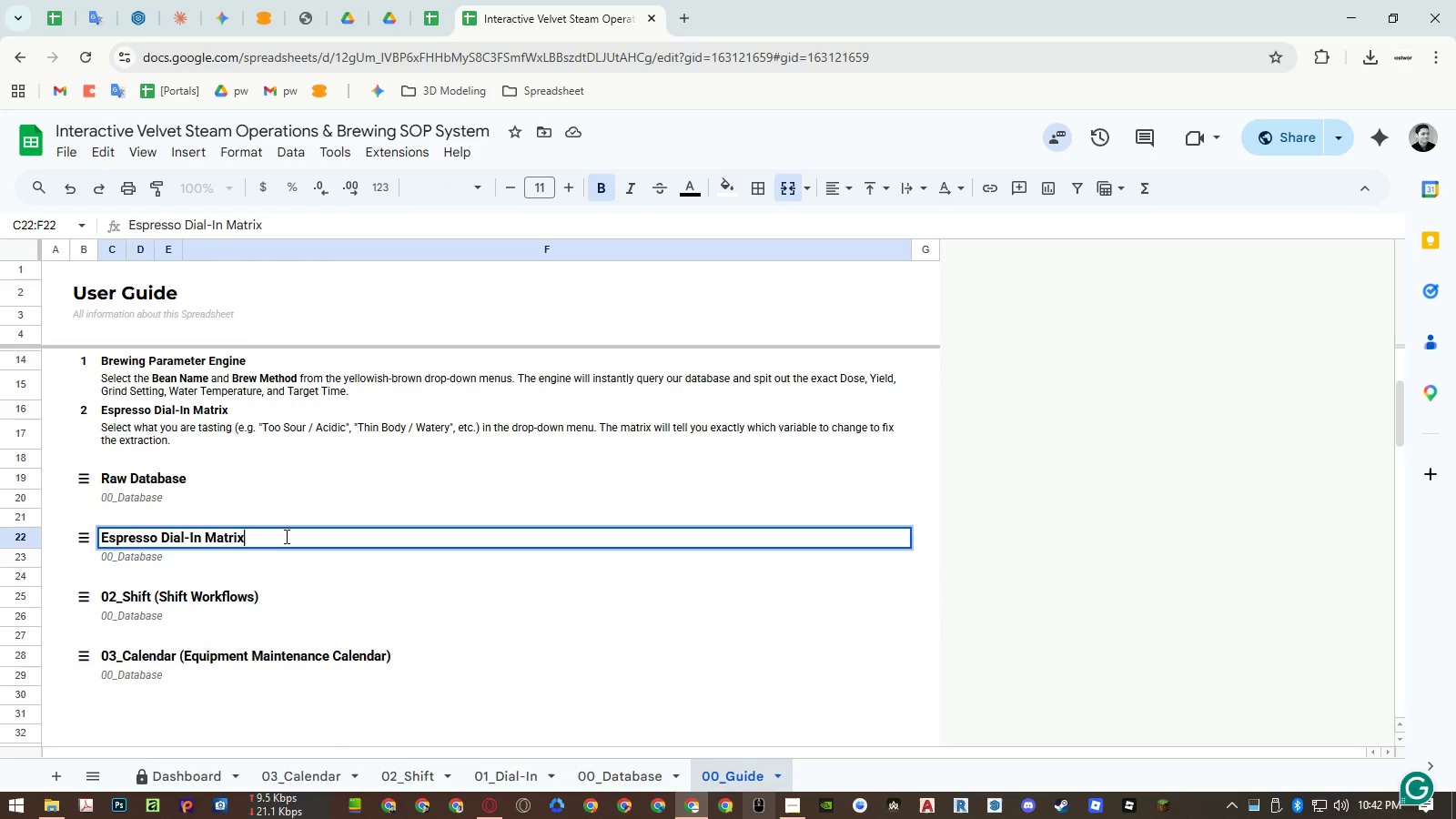 
key(Enter)
 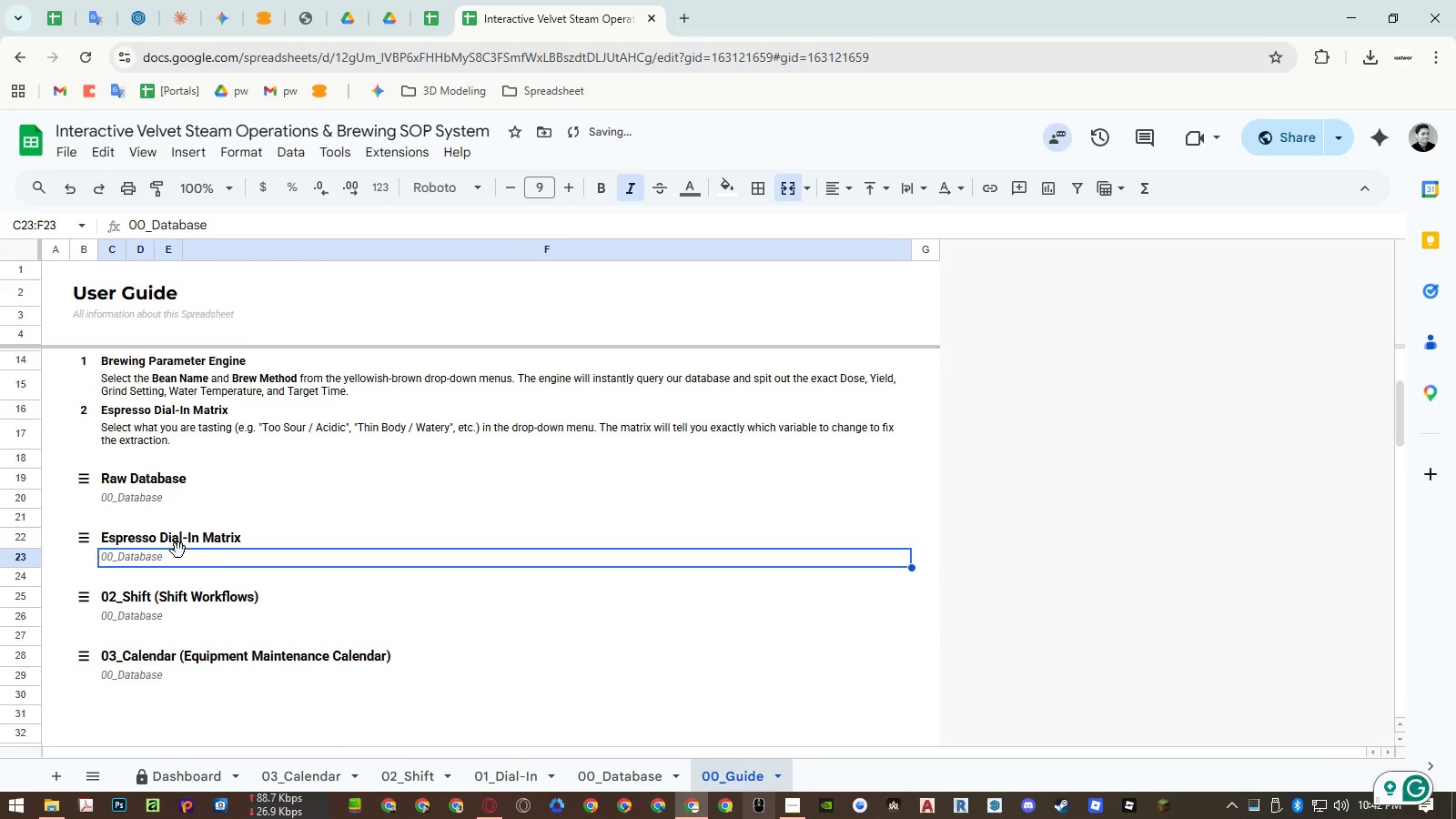 
key(Control+ControlLeft)
 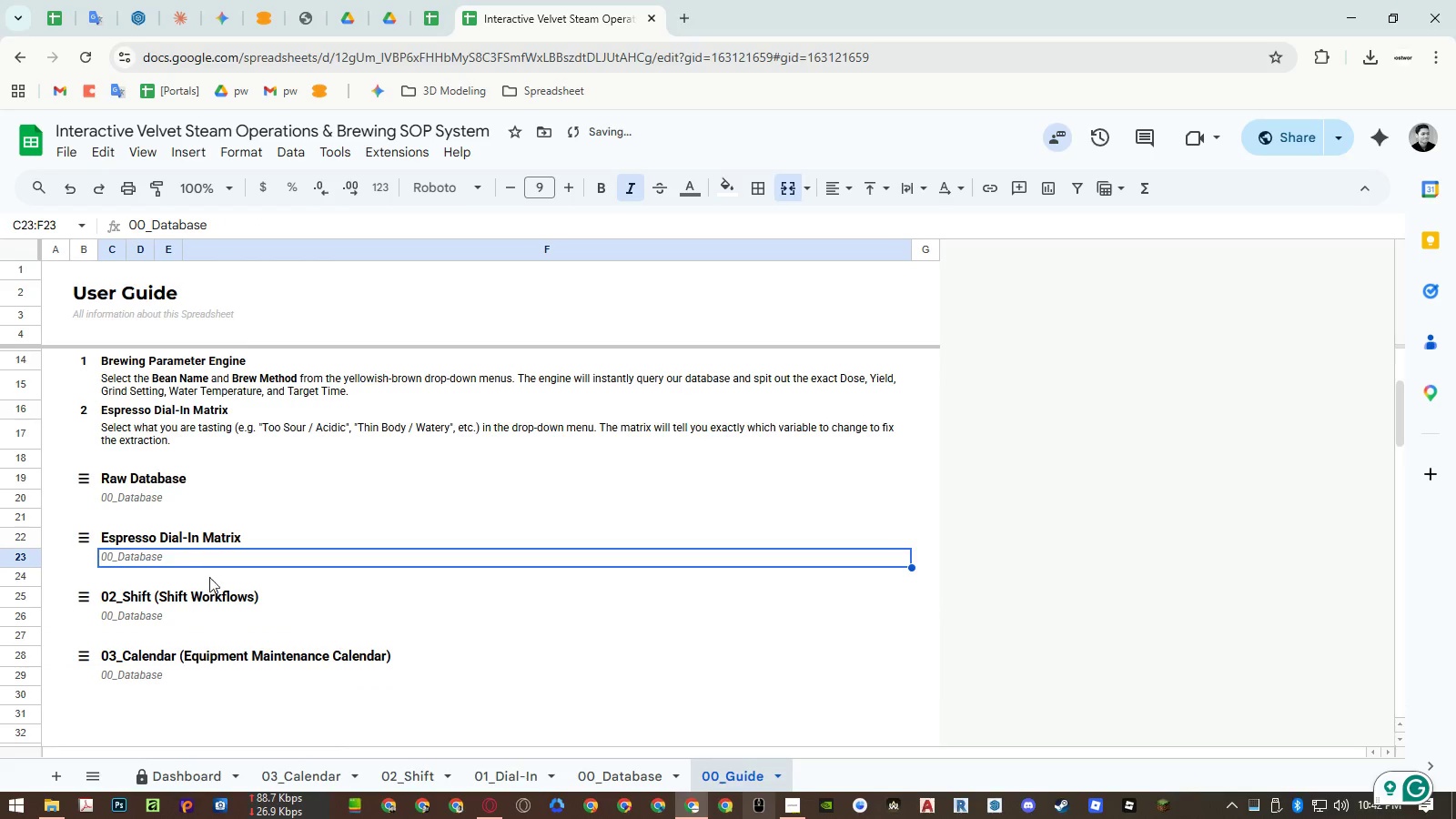 
key(Control+Shift+ShiftLeft)
 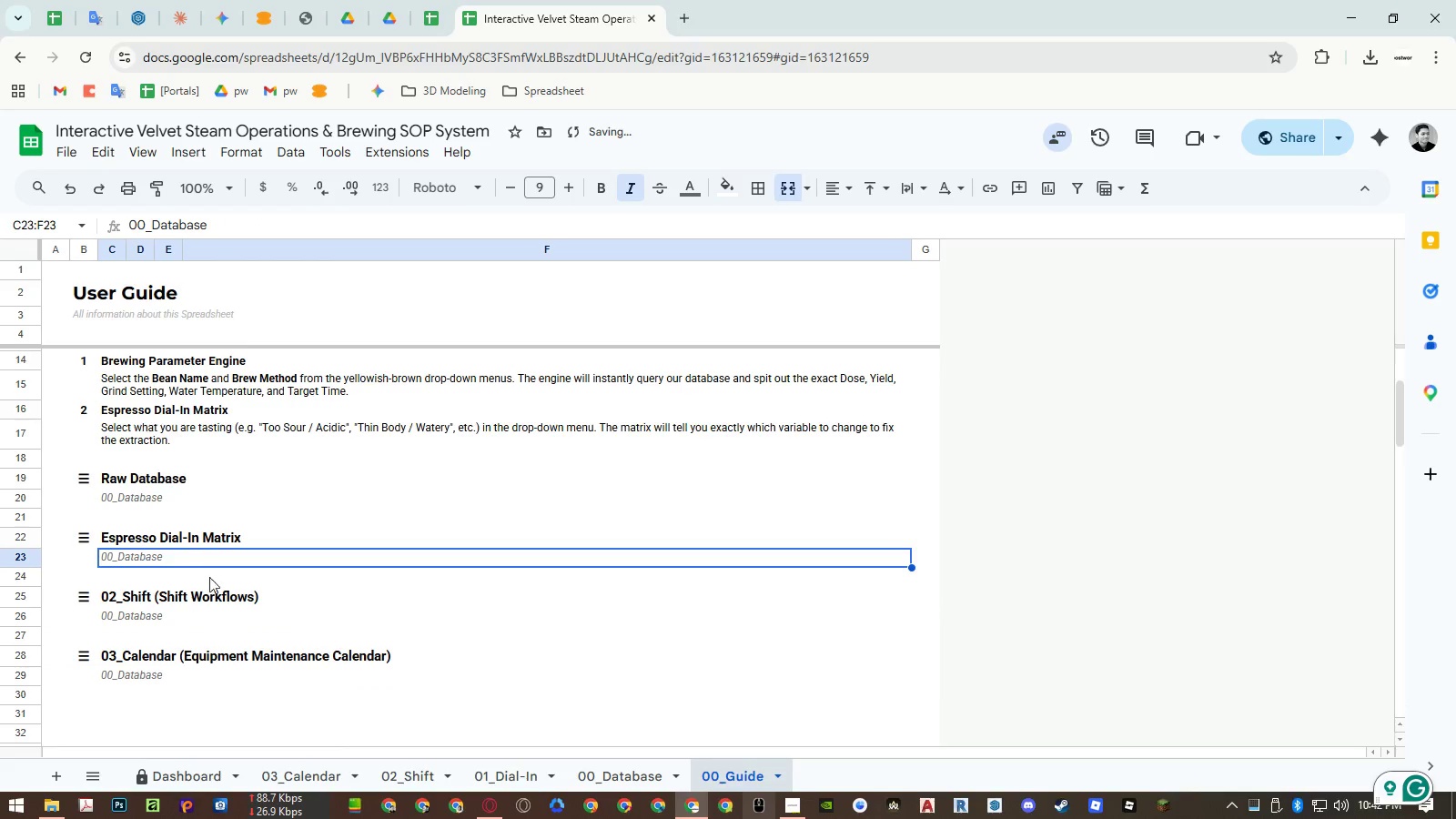 
key(Control+Shift+V)
 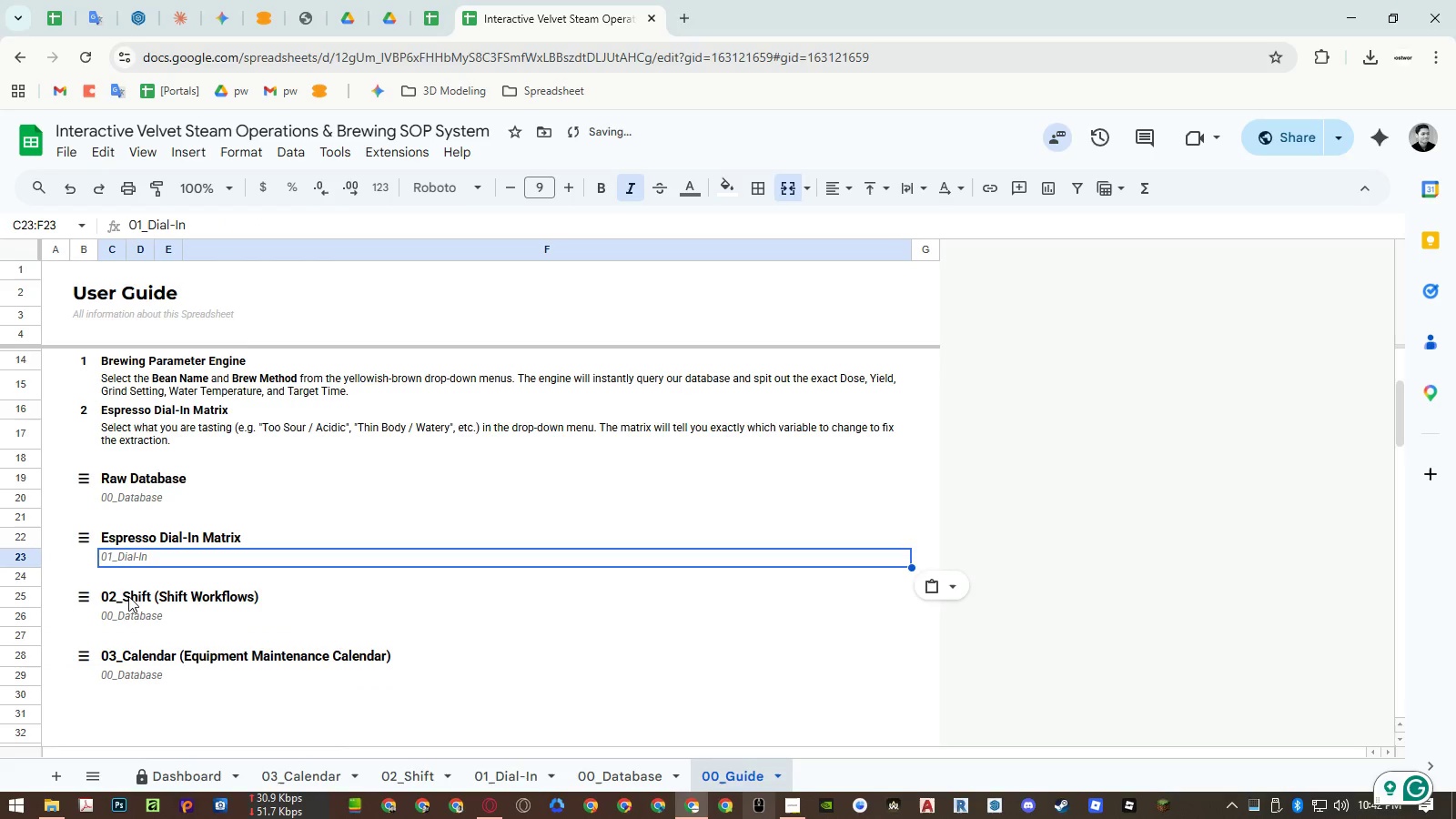 
double_click([120, 596])
 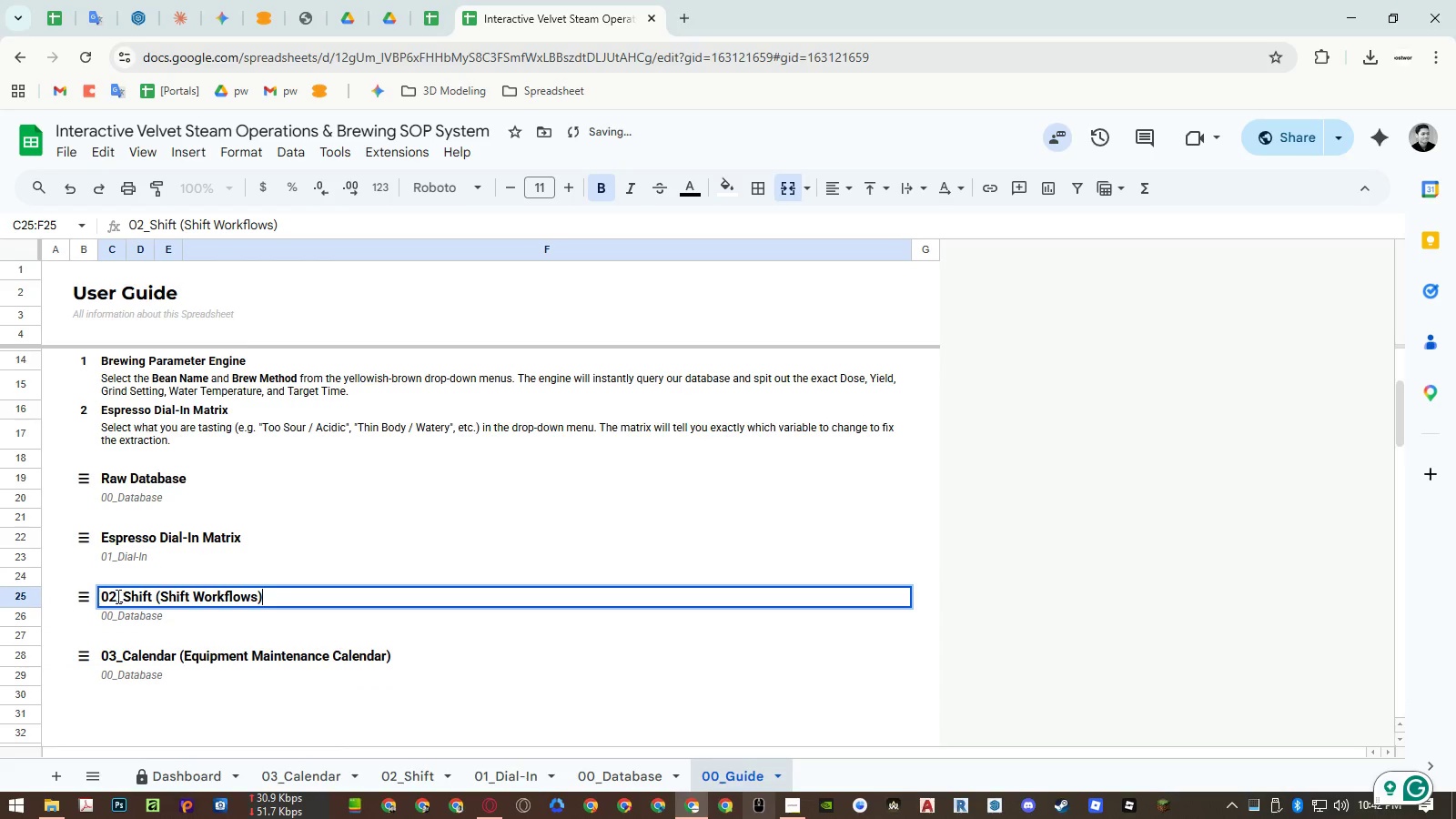 
triple_click([116, 596])
 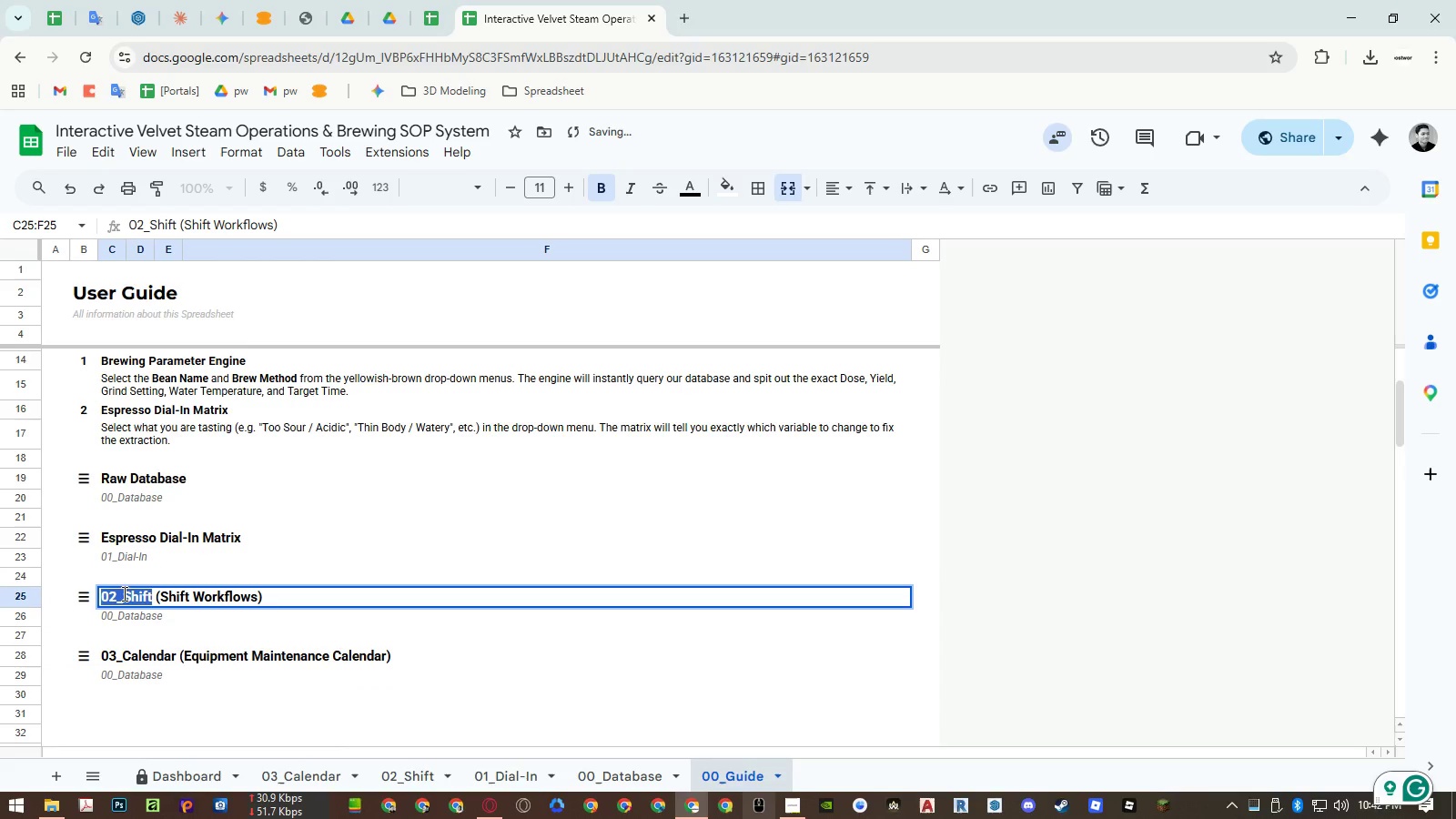 
key(Control+ControlLeft)
 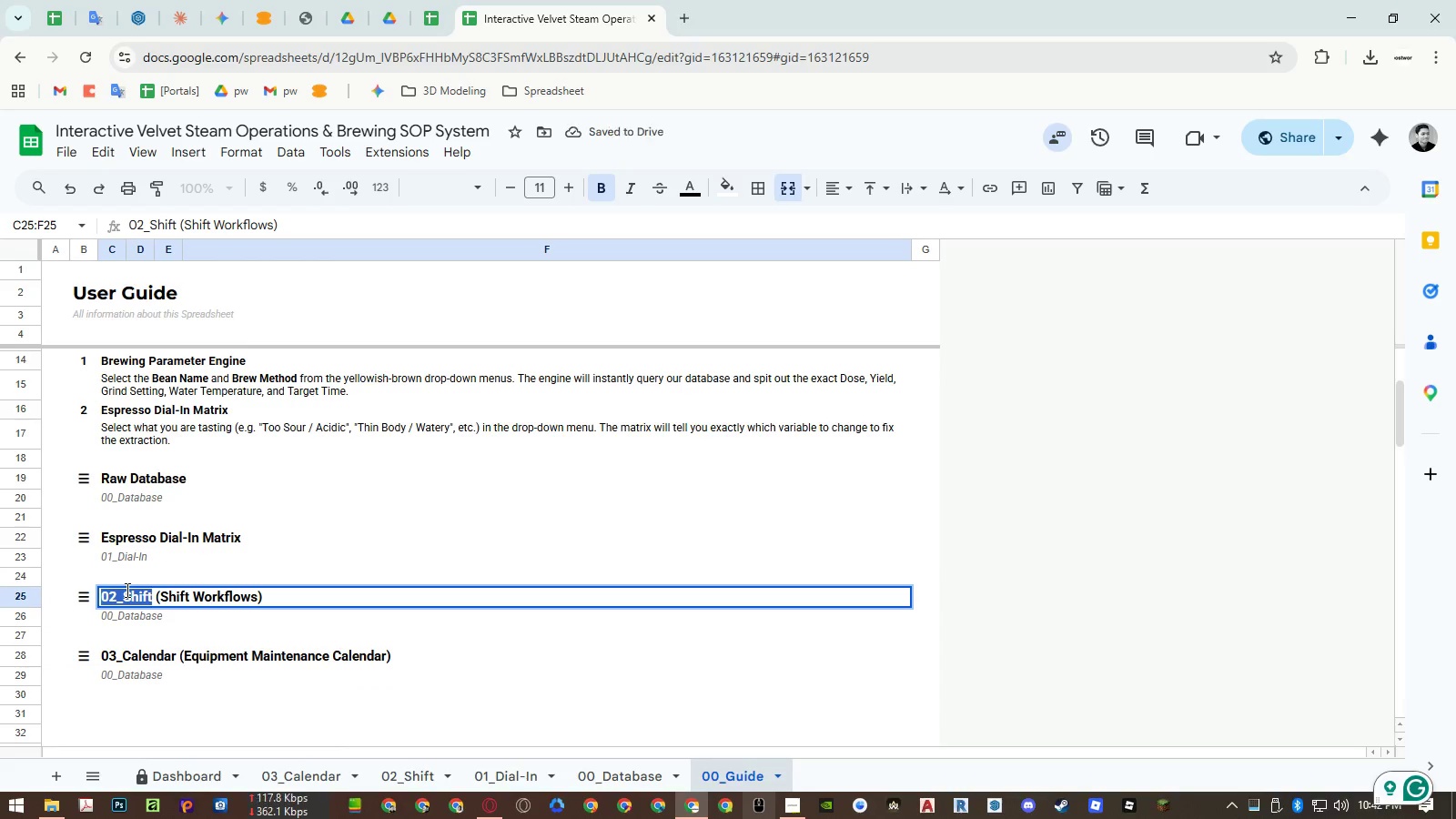 
key(Control+X)
 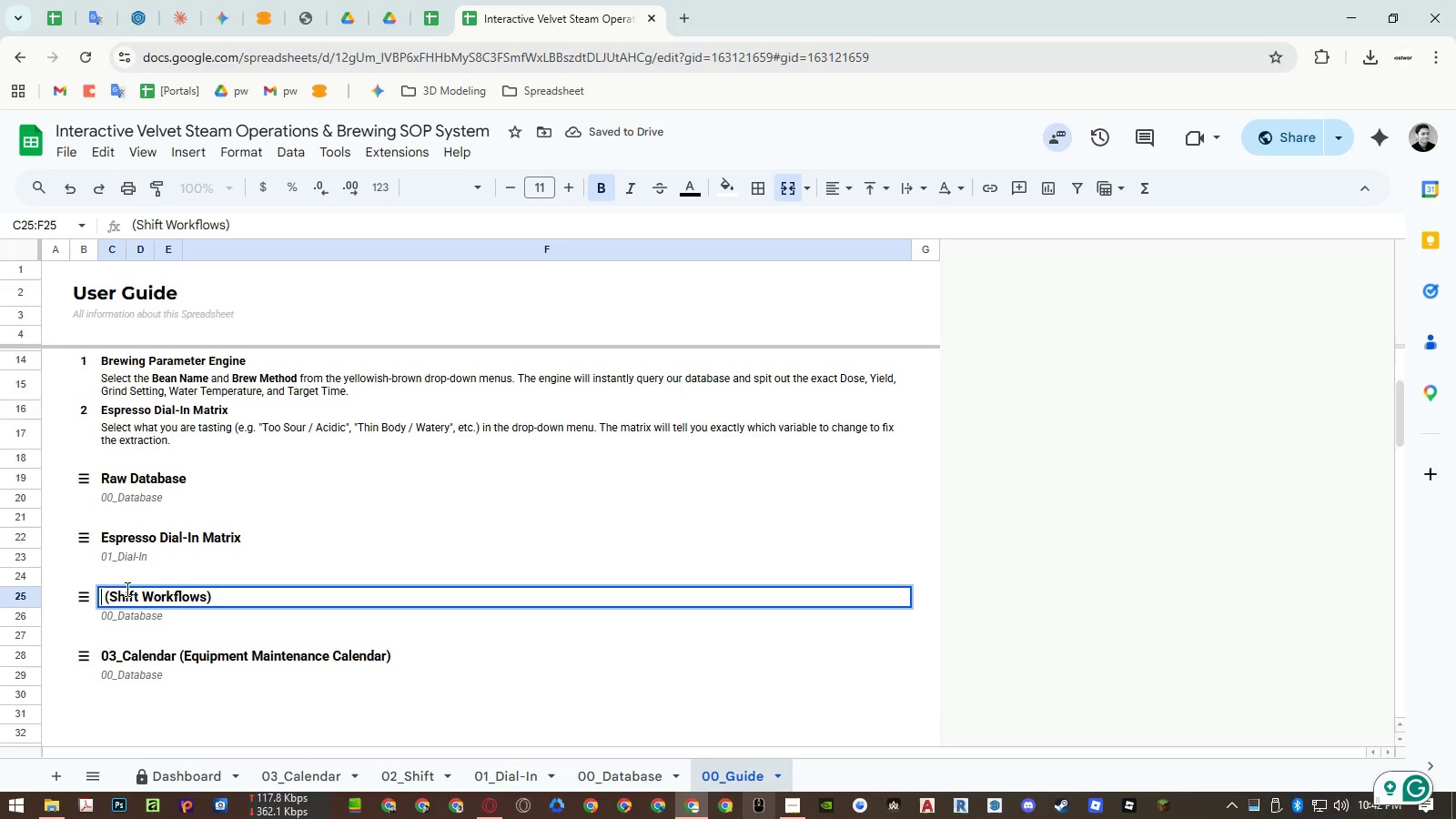 
key(Delete)
 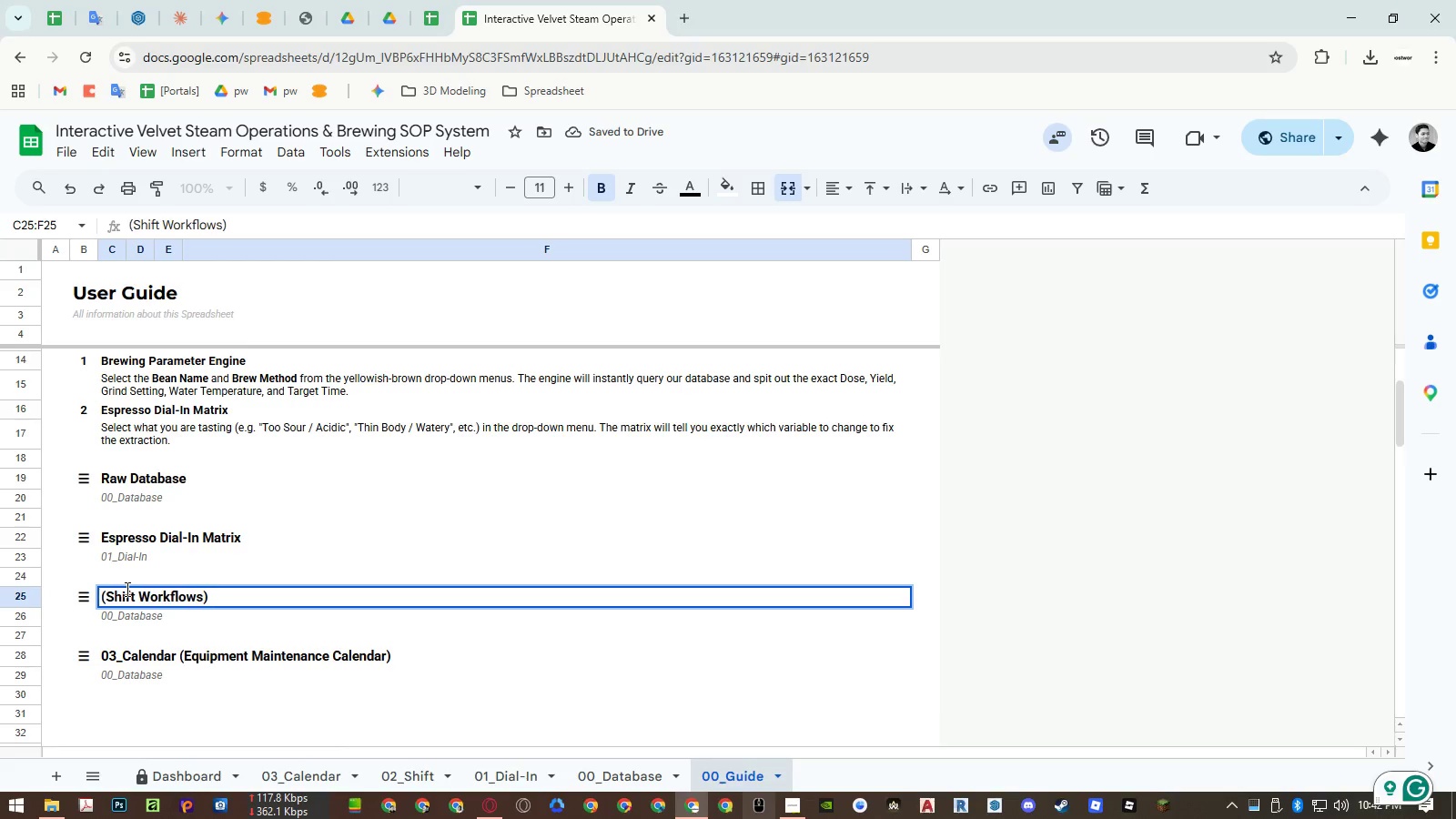 
key(Delete)
 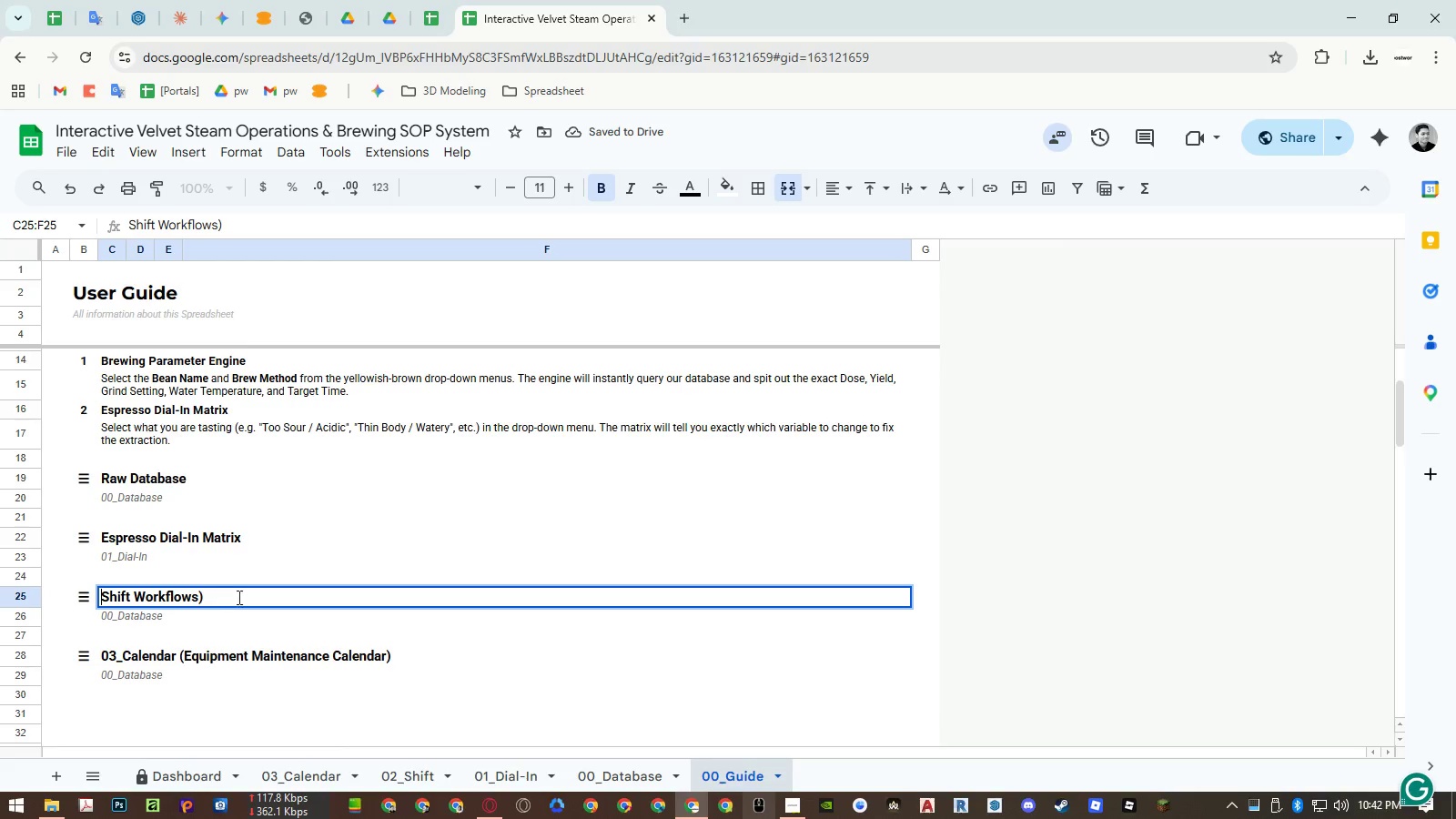 
left_click([249, 599])
 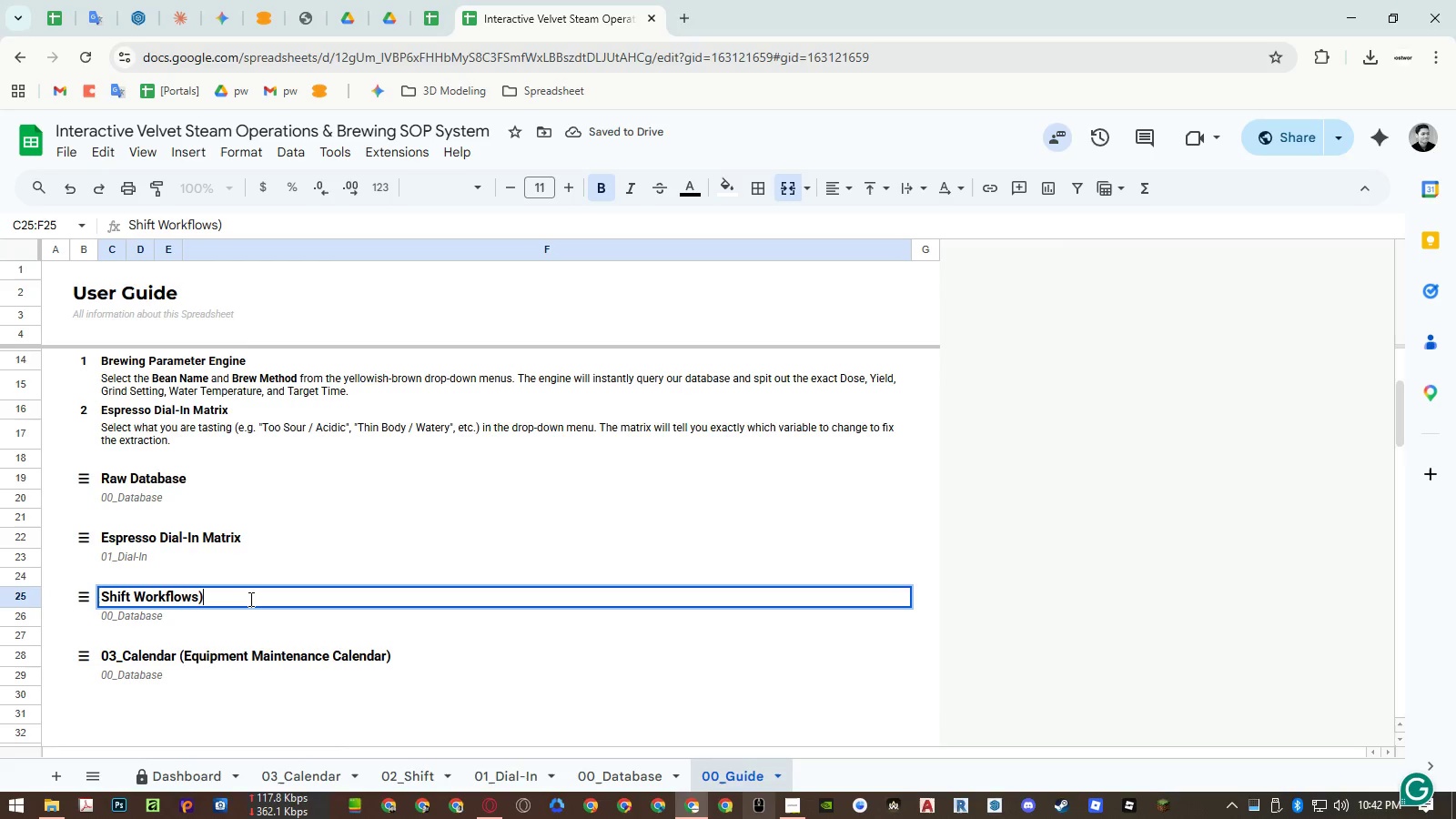 
key(Backspace)
 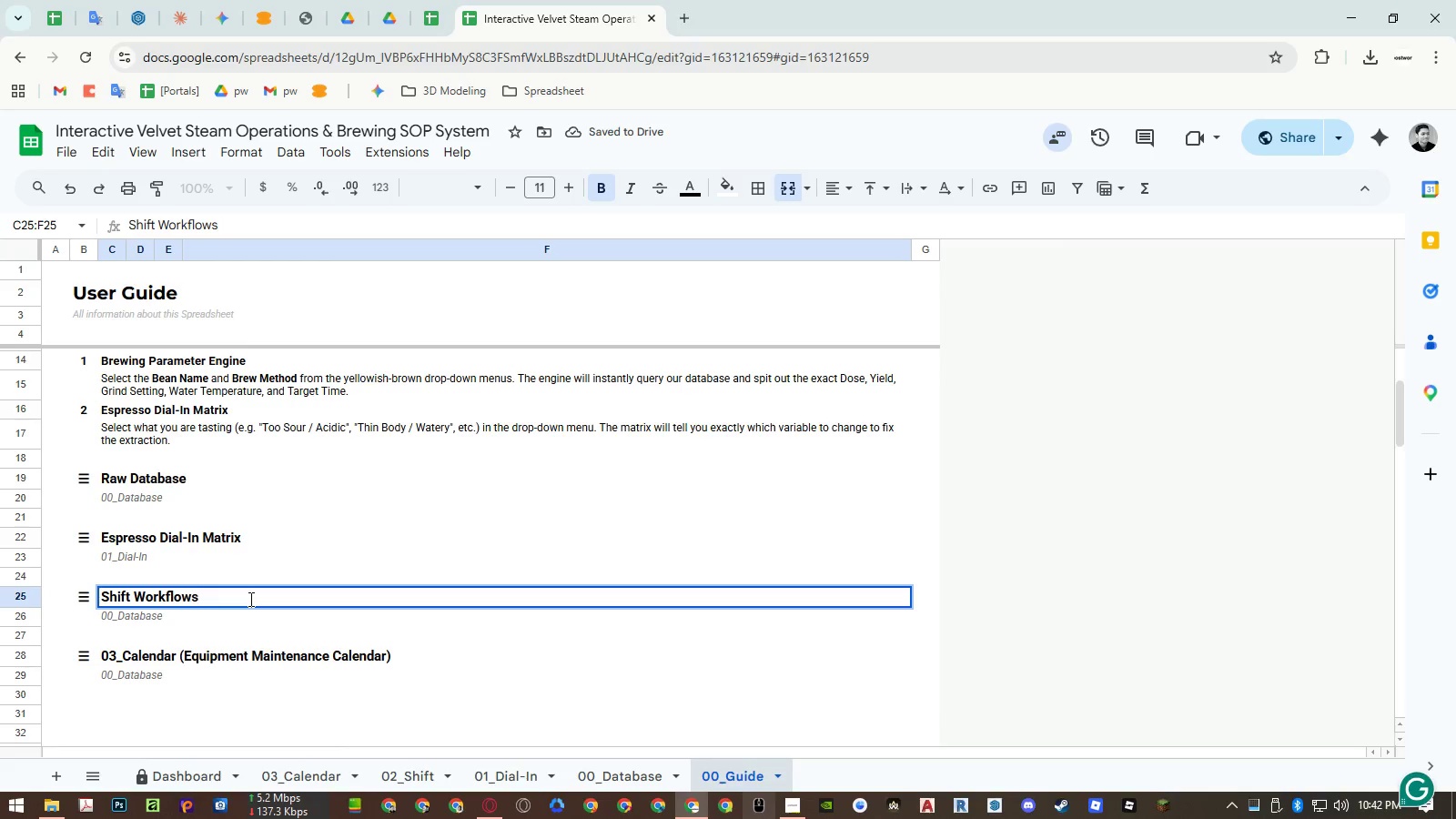 
key(Enter)
 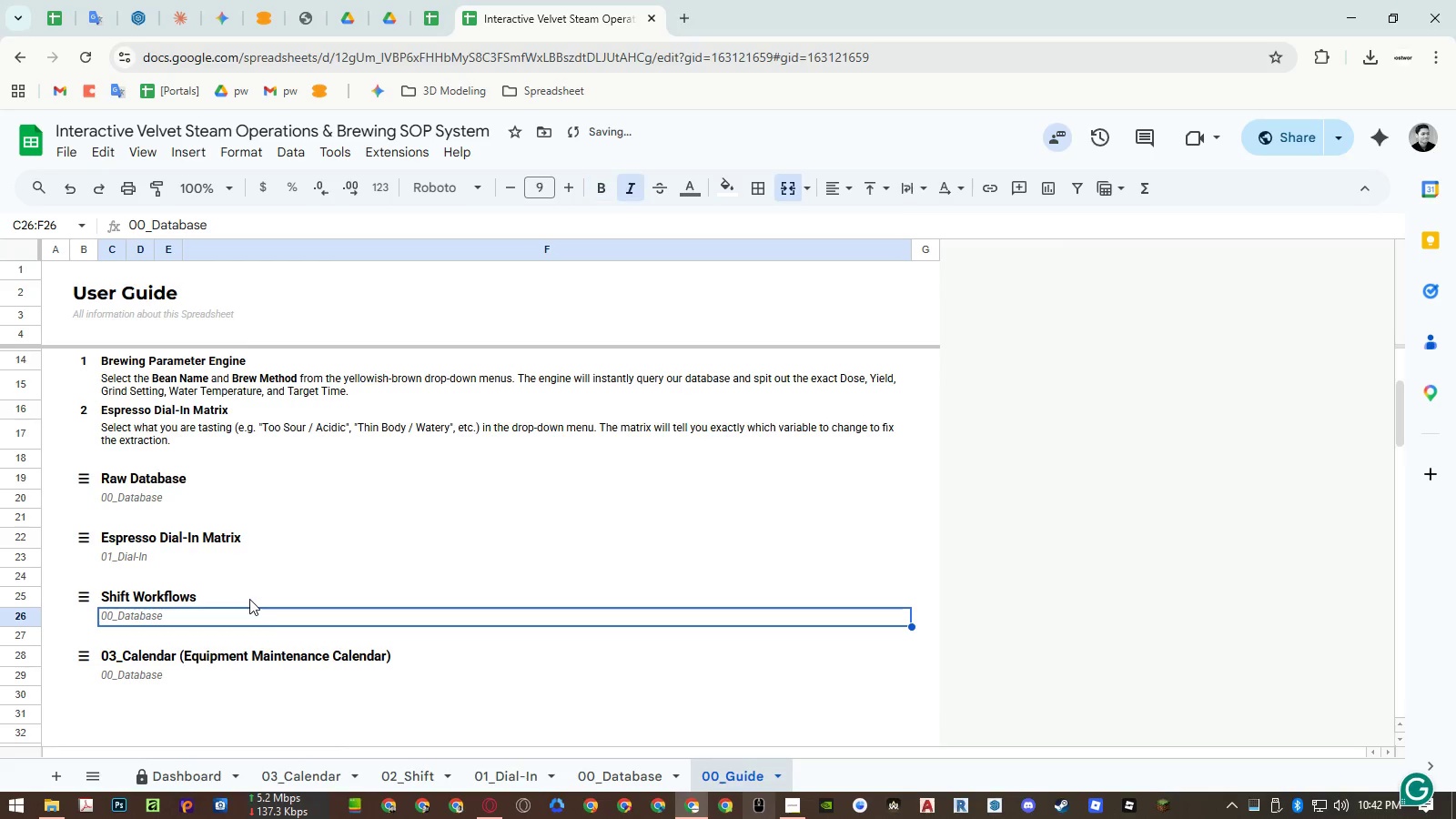 
key(Control+ControlLeft)
 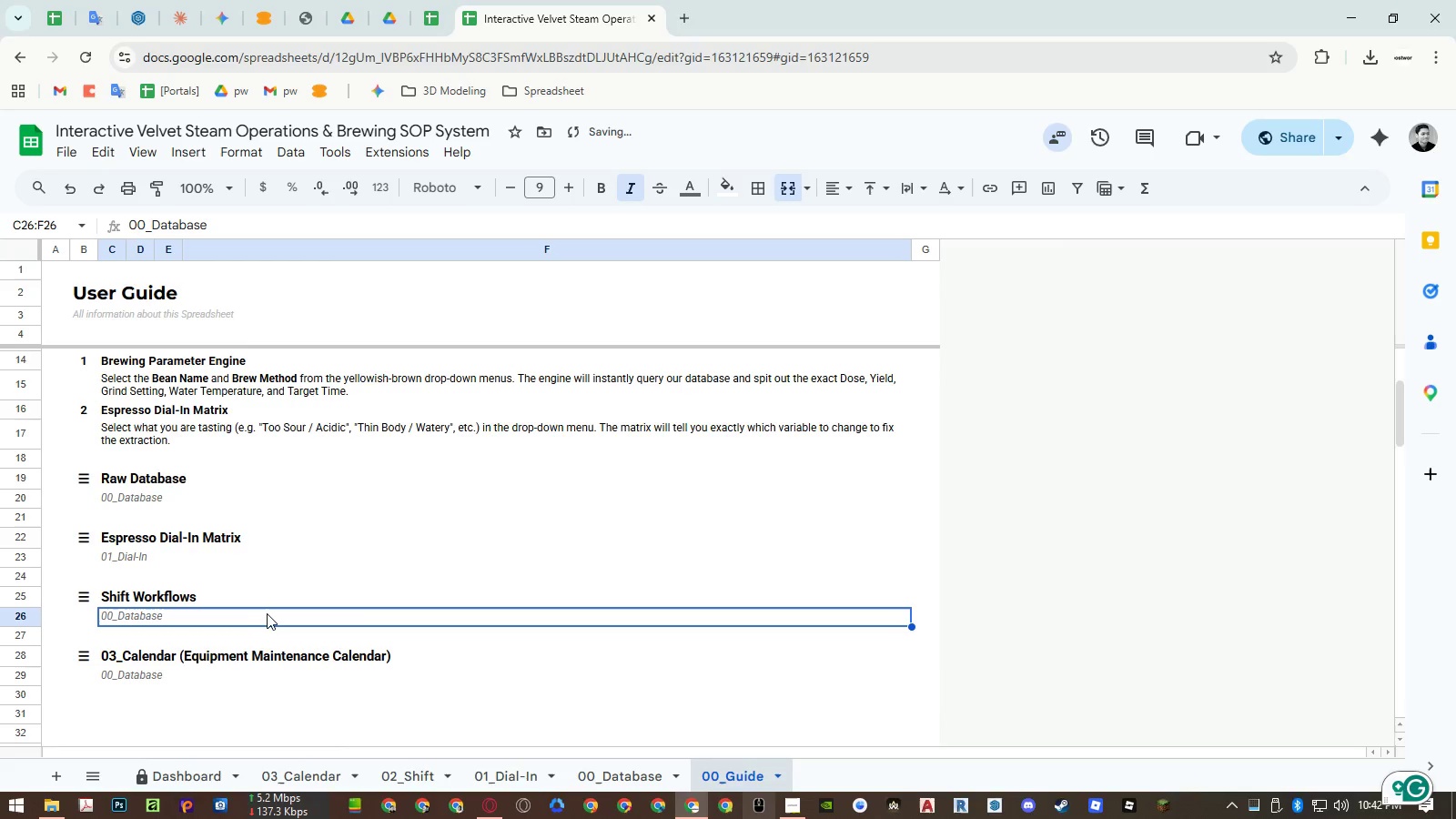 
key(Control+Shift+ShiftLeft)
 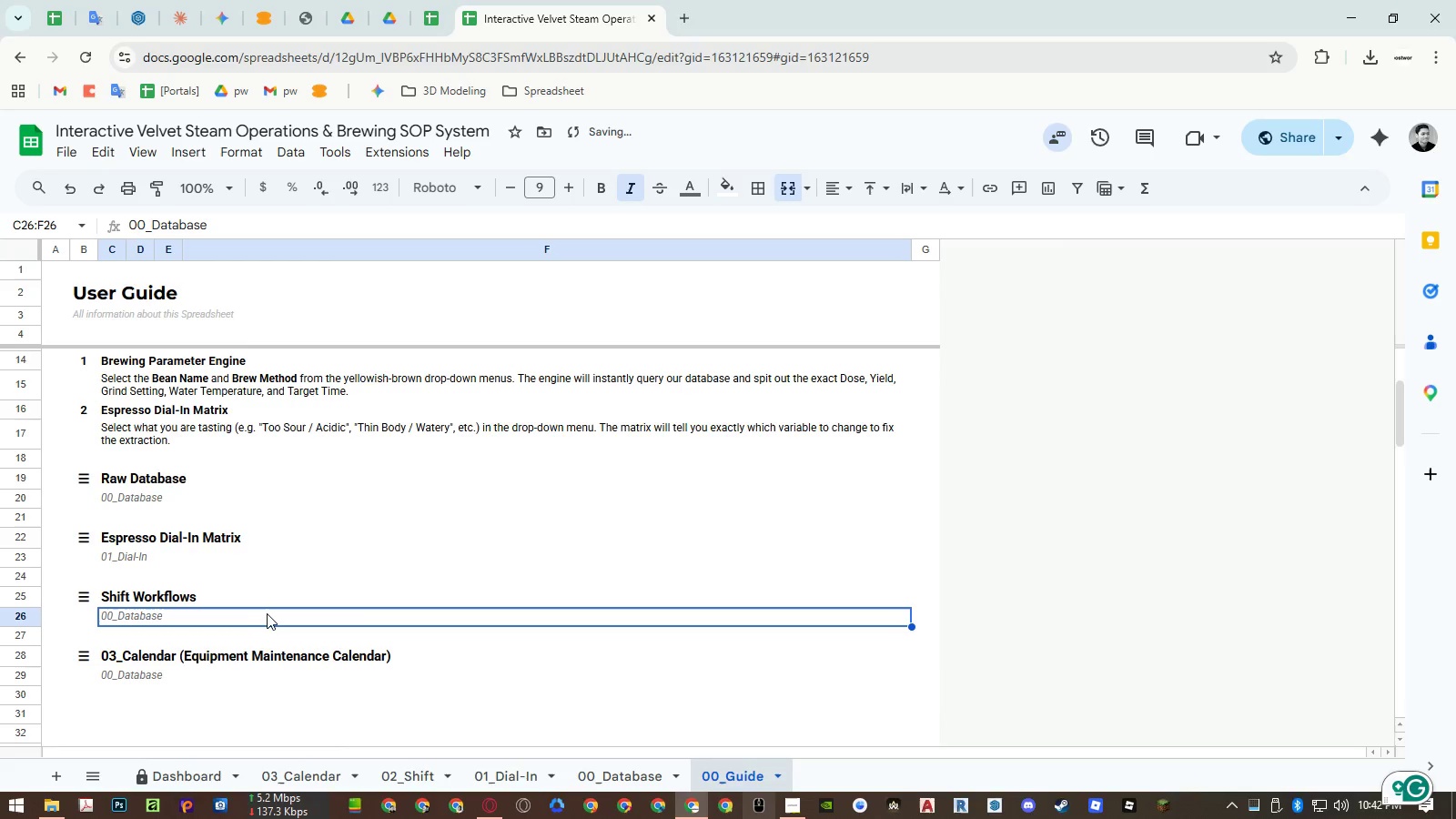 
key(Control+Shift+V)
 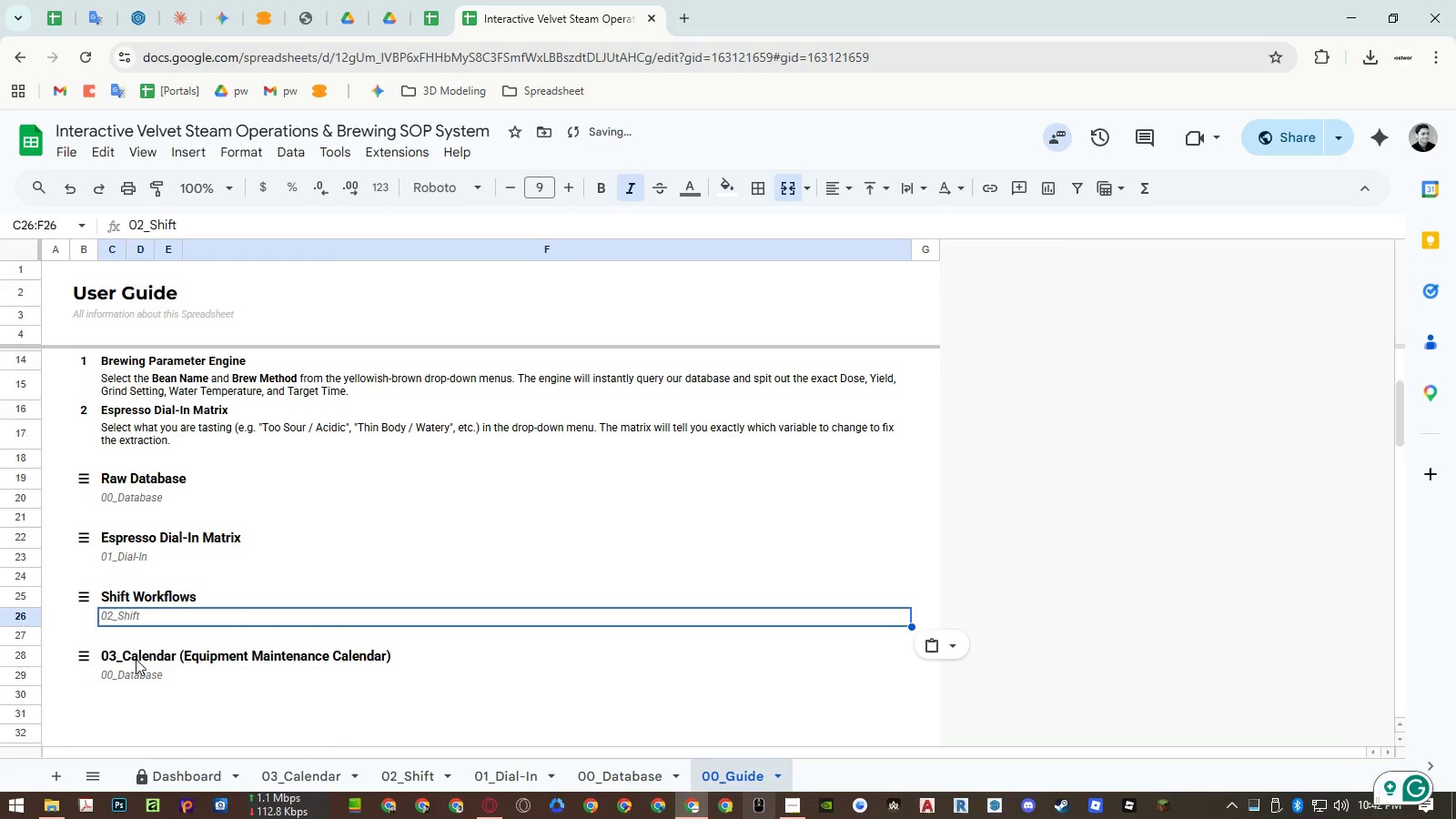 
double_click([135, 659])
 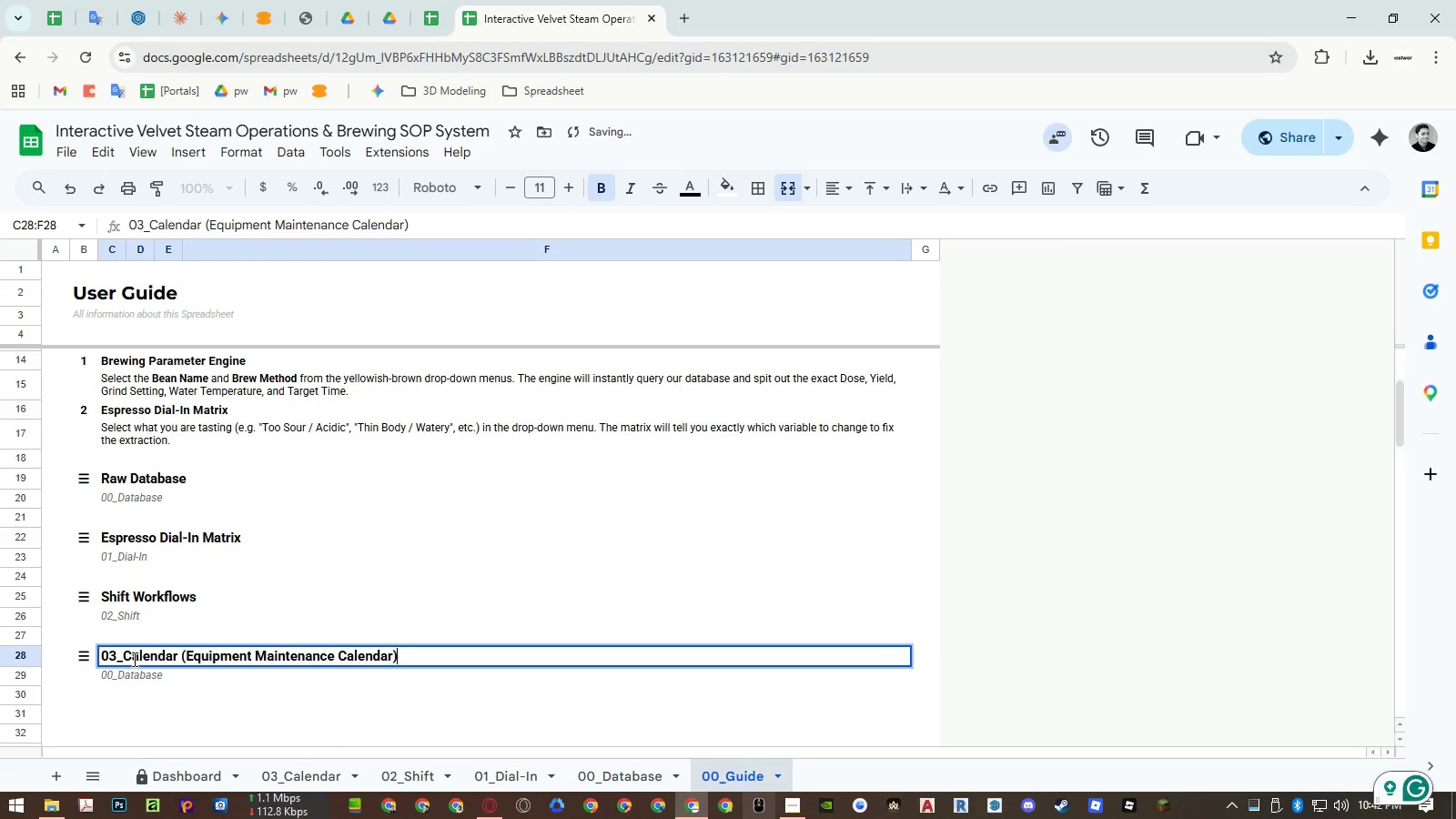 
triple_click([133, 659])
 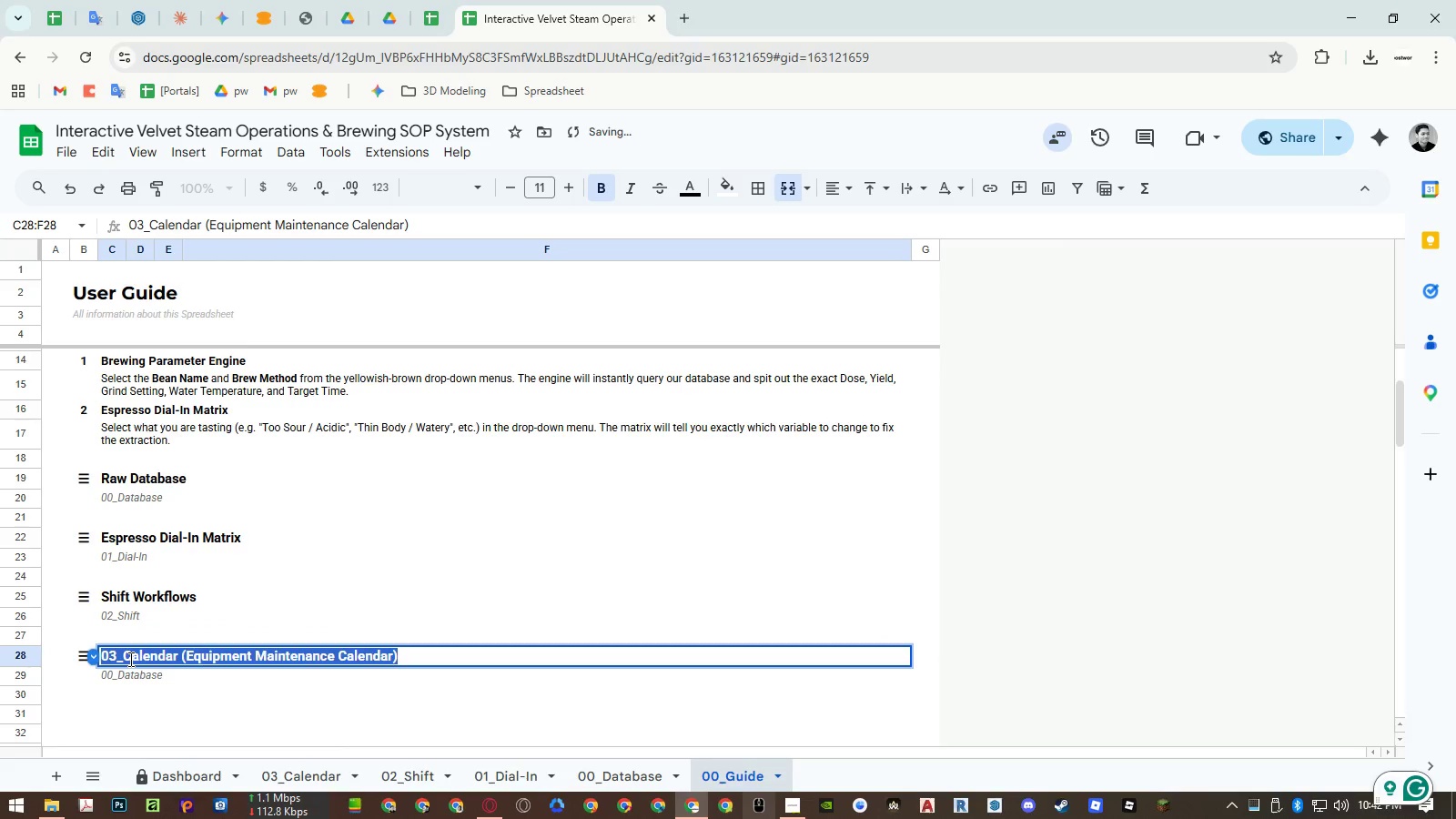 
left_click([143, 654])
 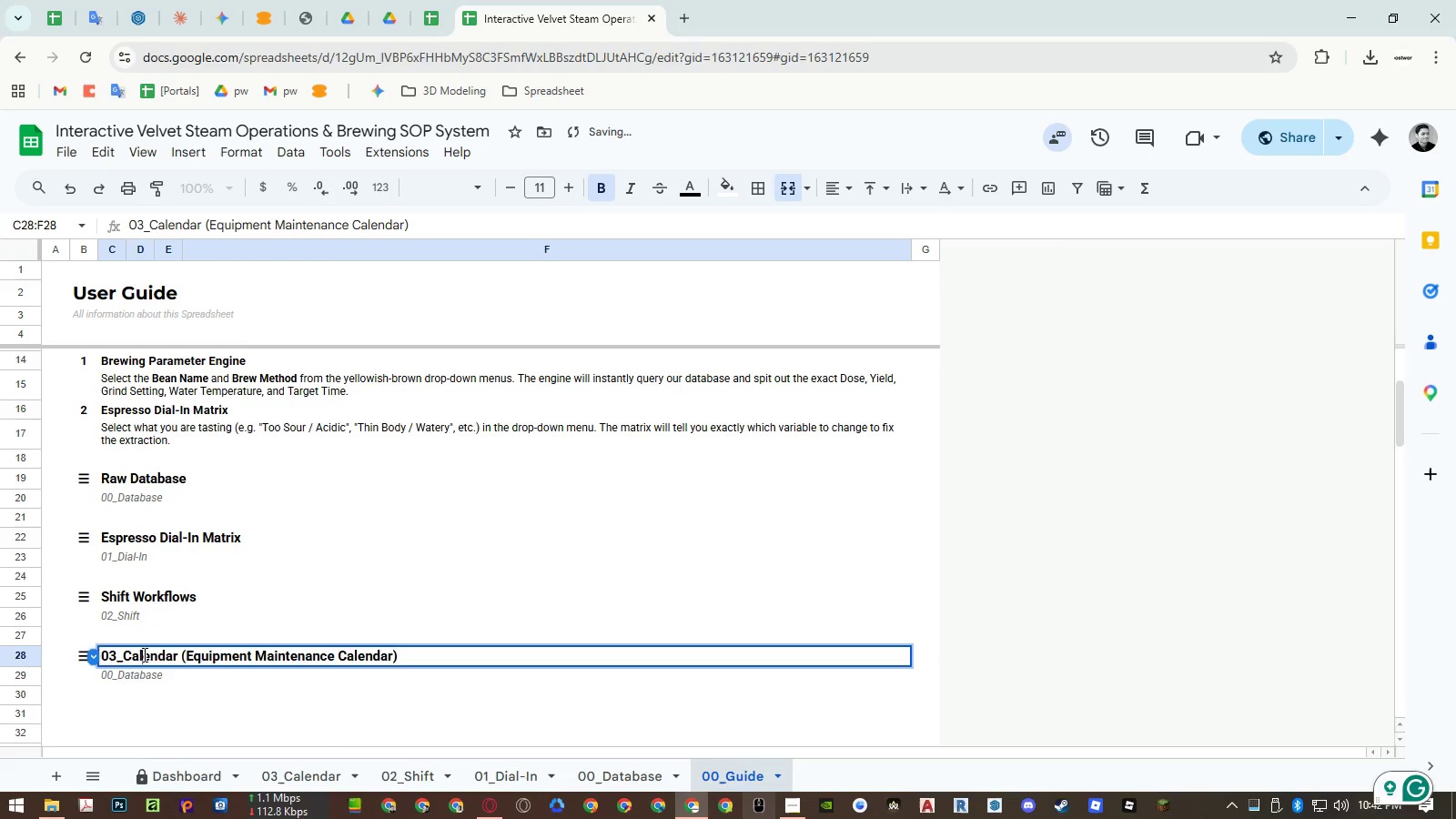 
left_click_drag(start_coordinate=[143, 654], to_coordinate=[124, 654])
 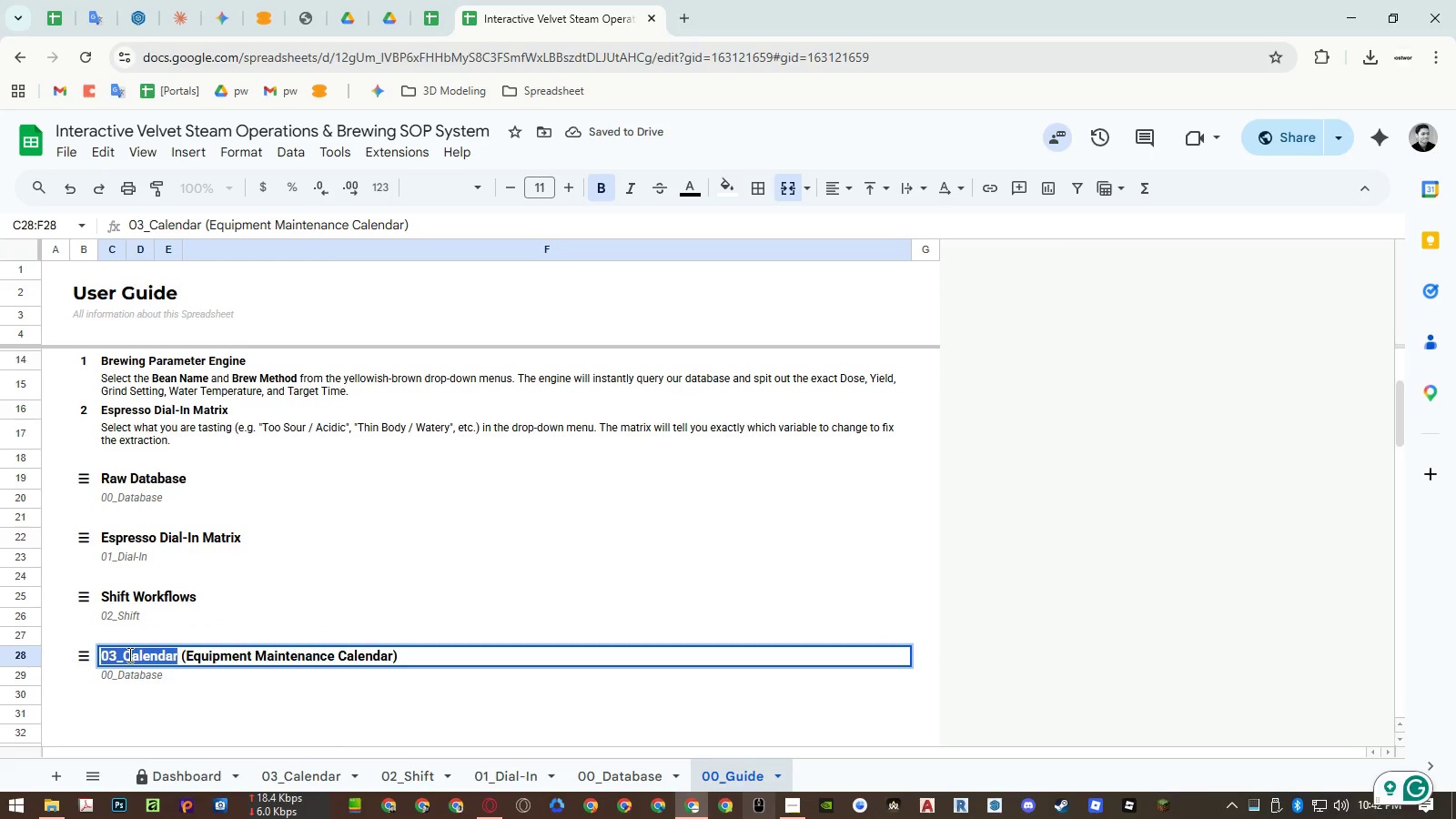 
key(Control+ControlLeft)
 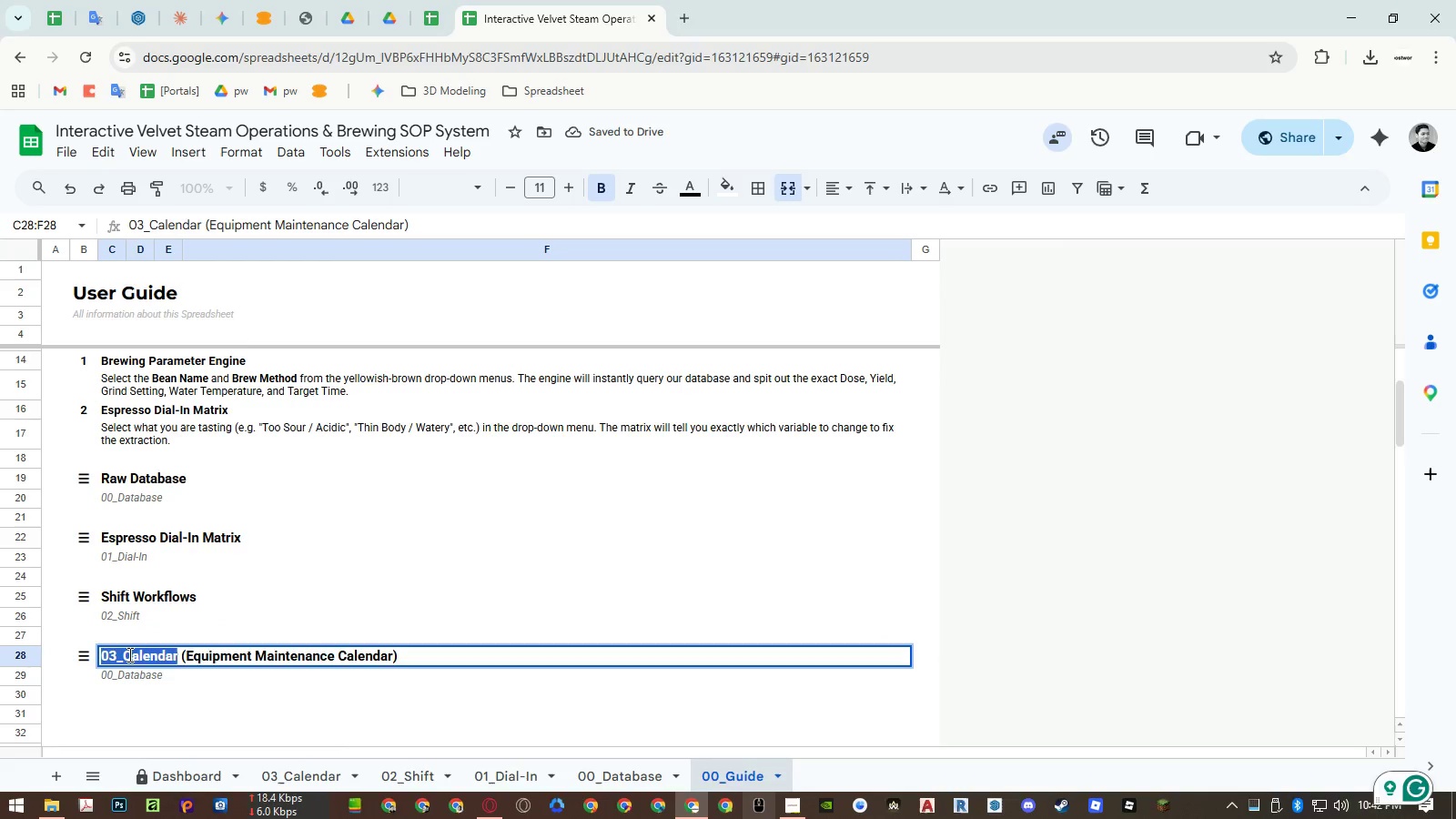 
key(Control+X)
 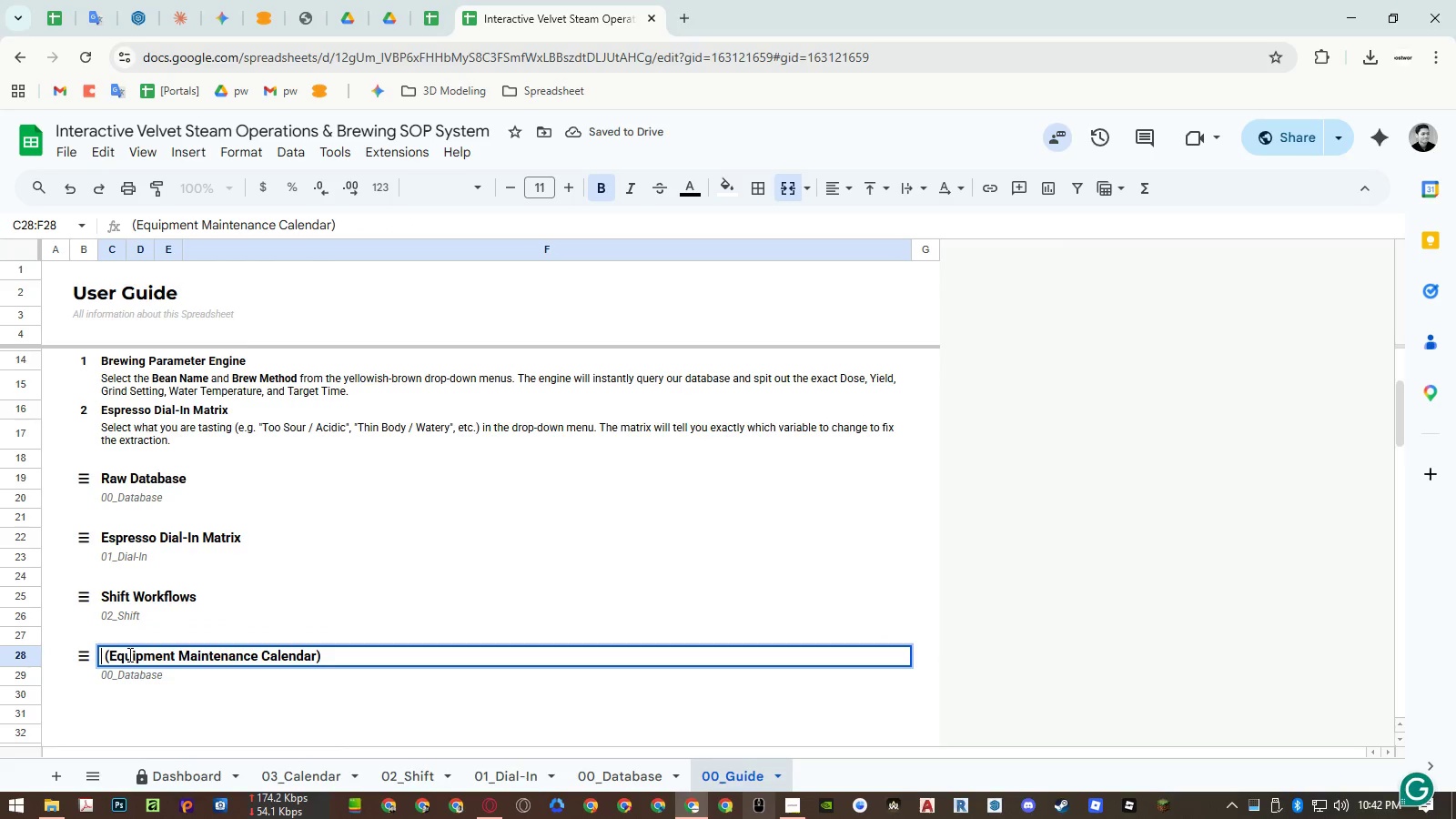 
key(Delete)
 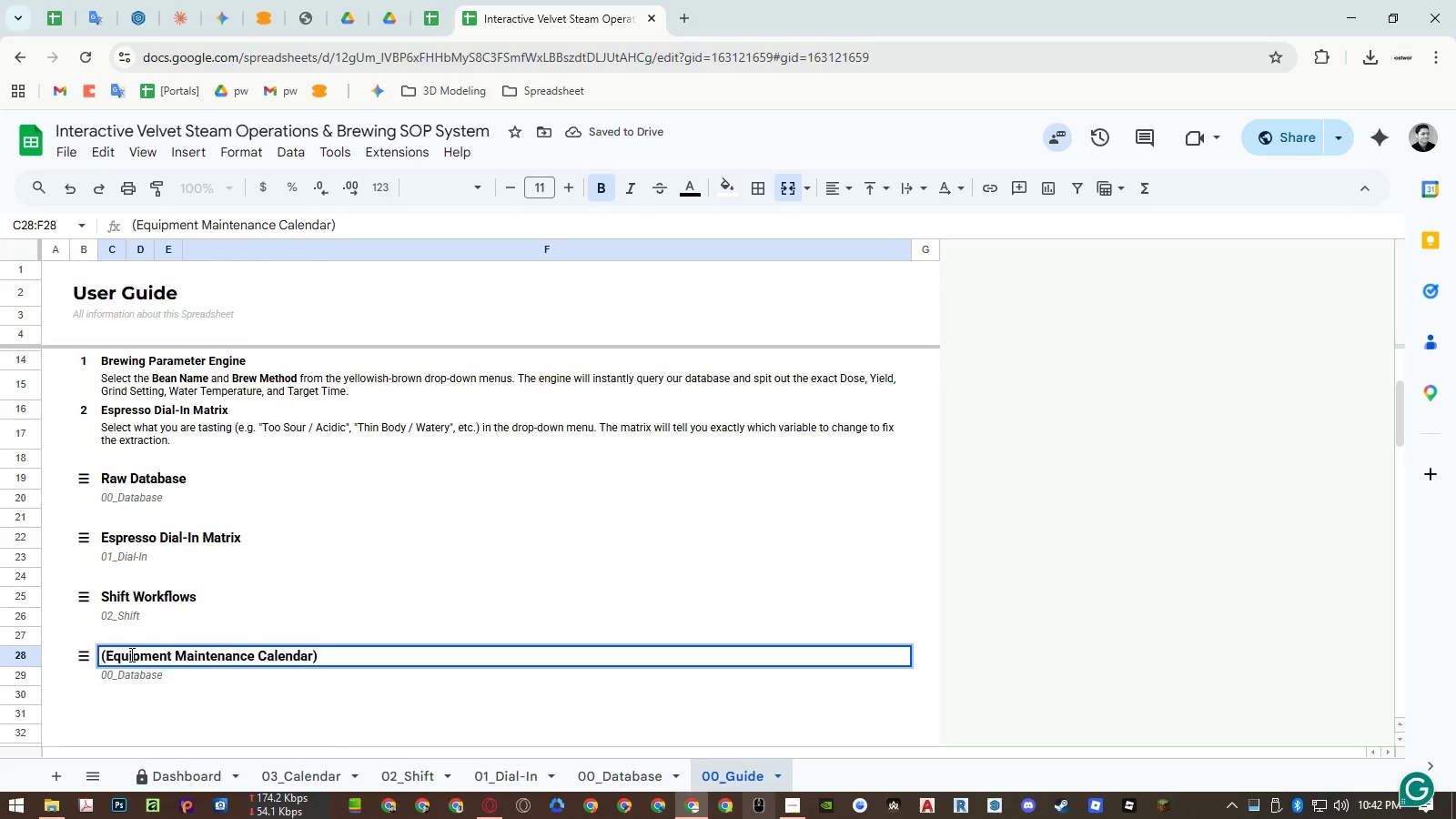 
key(Delete)
 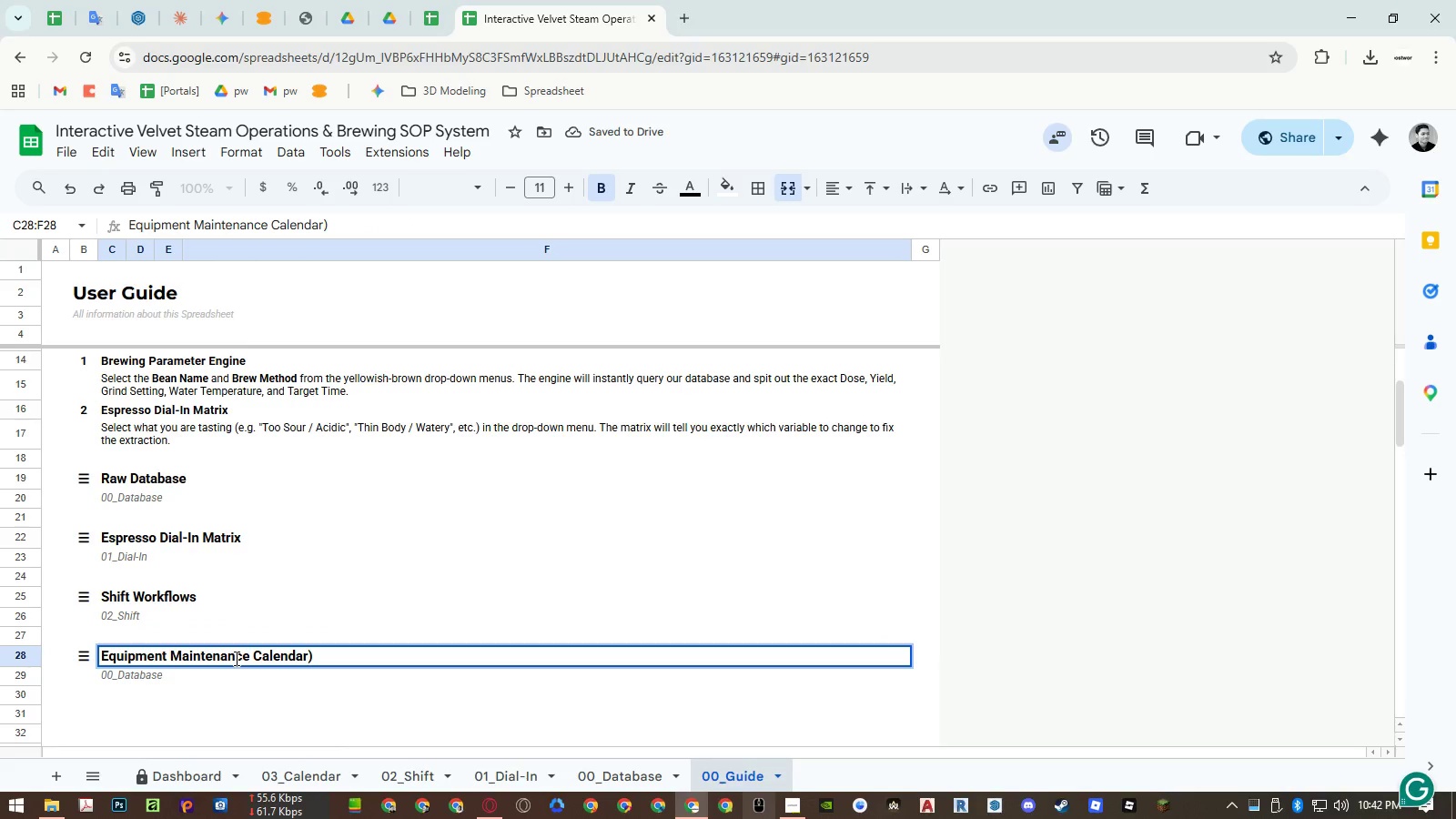 
key(End)
 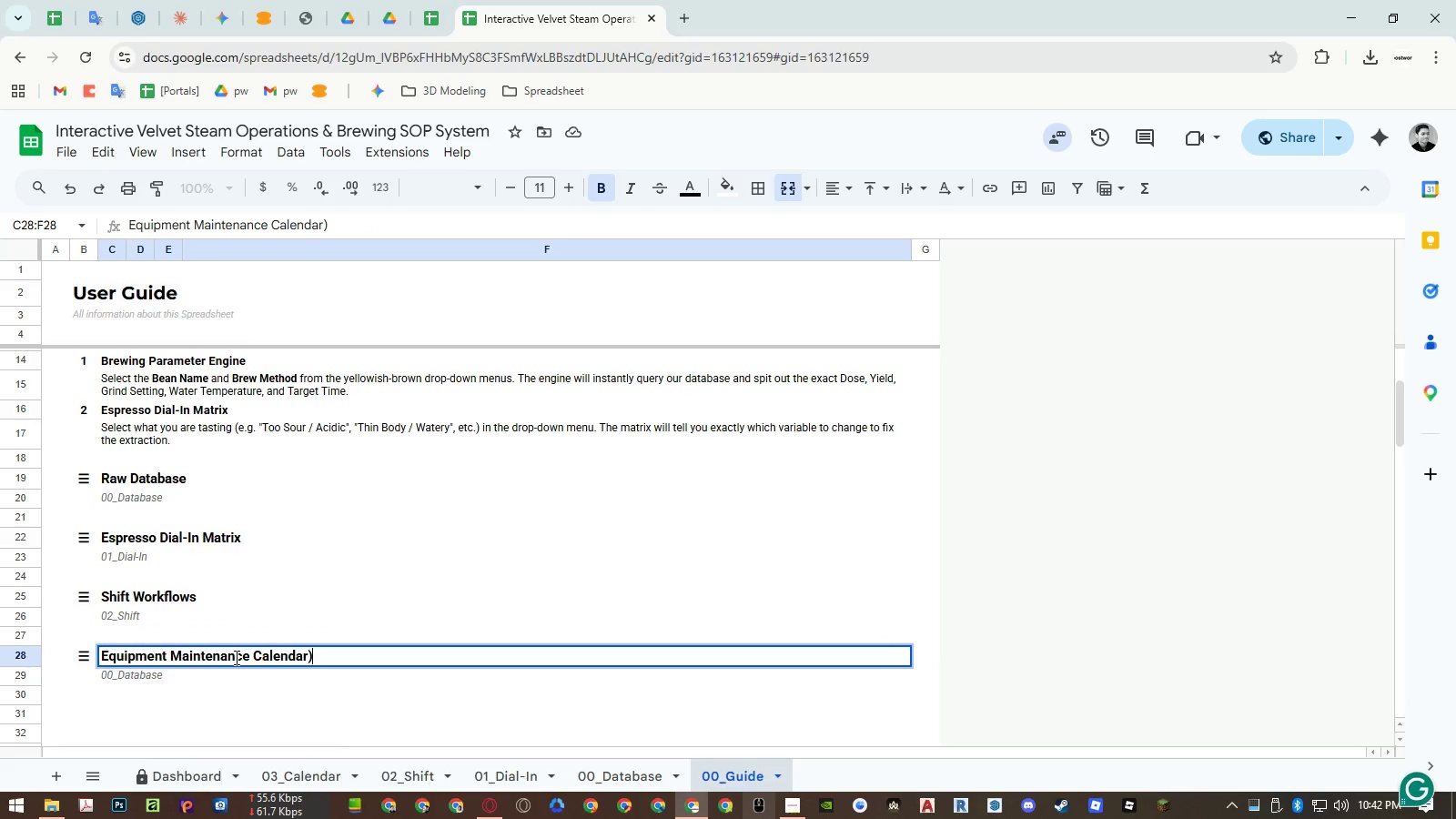 
key(Backspace)
 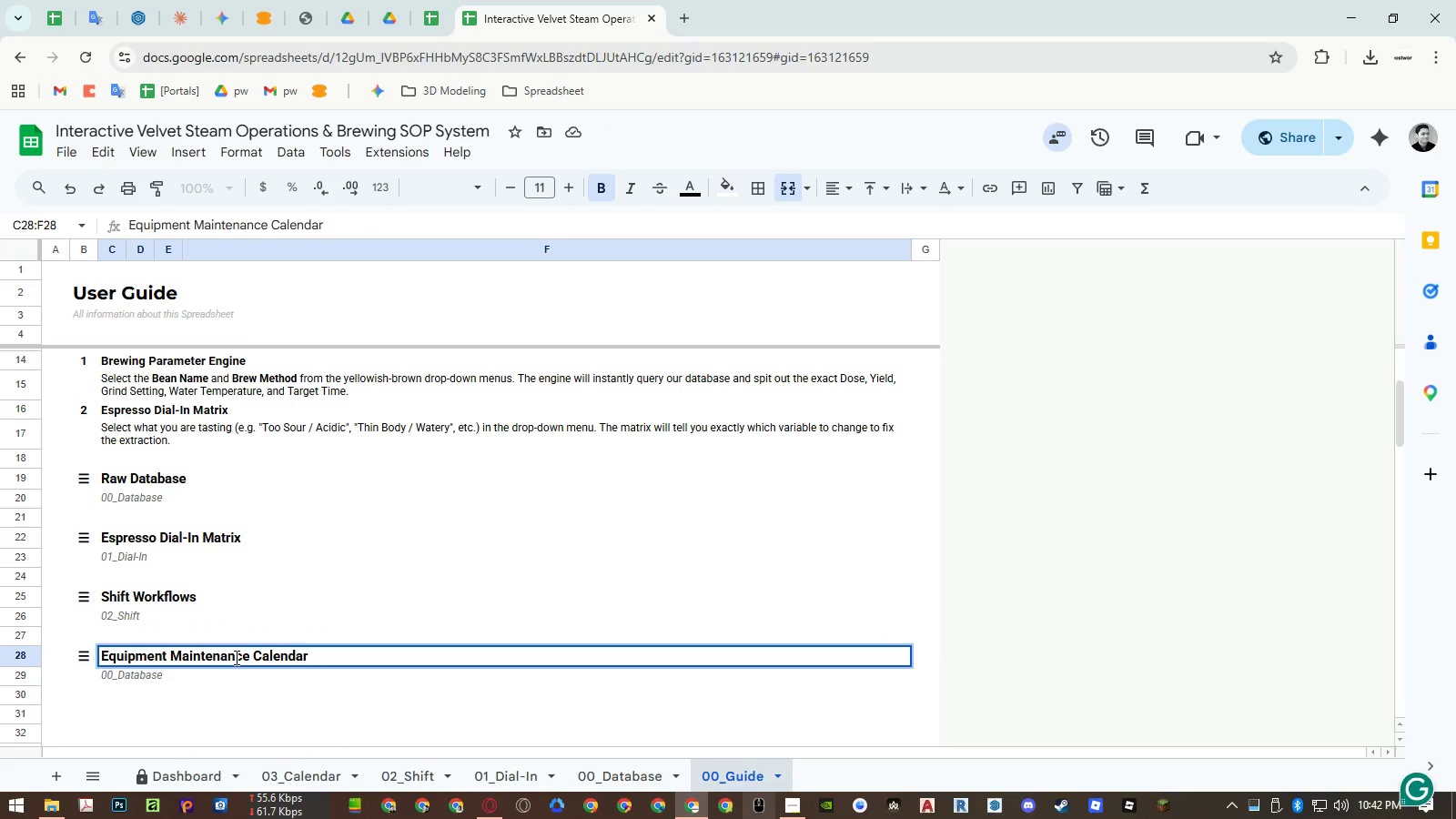 
key(Enter)
 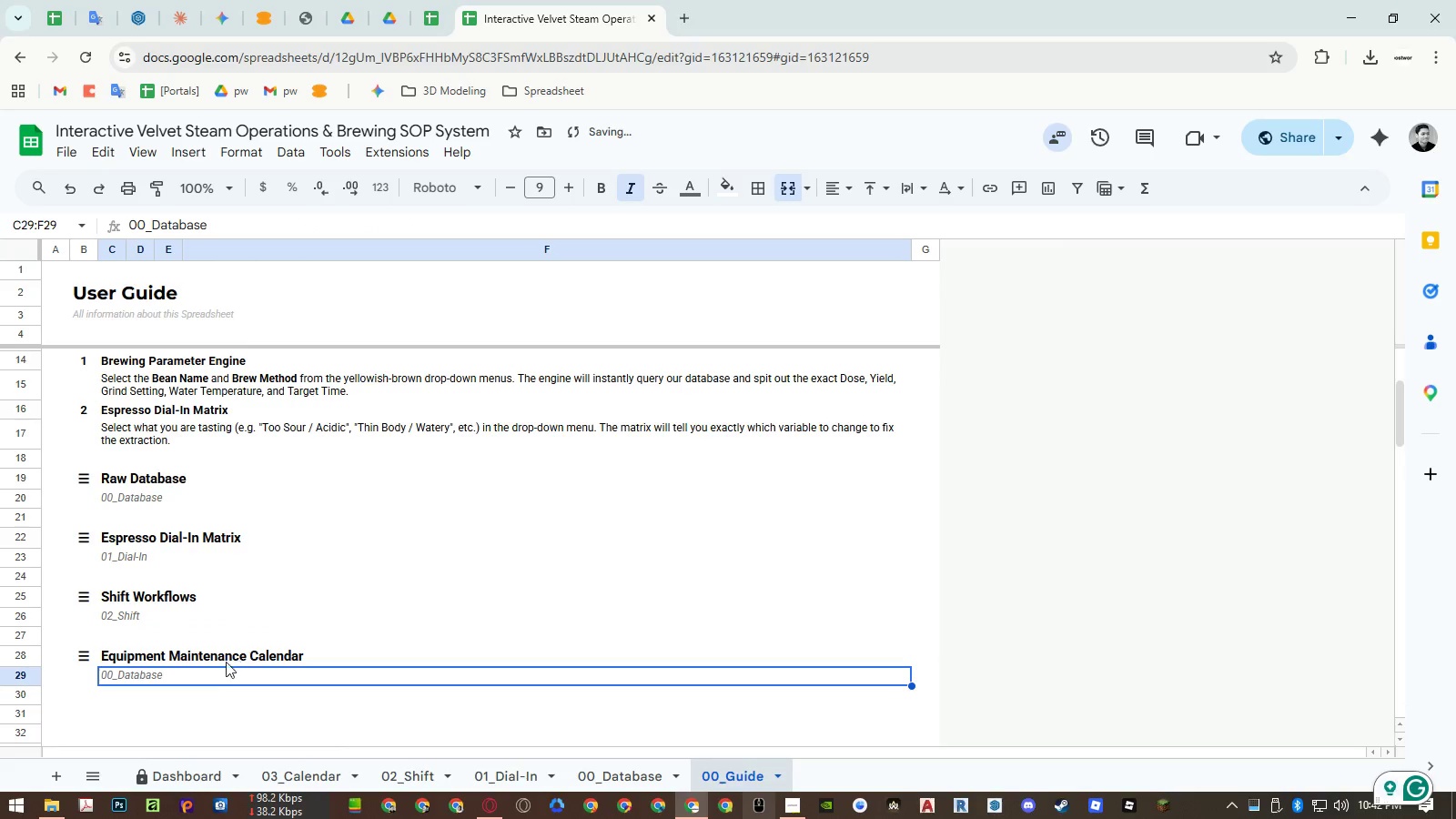 
key(Control+ControlLeft)
 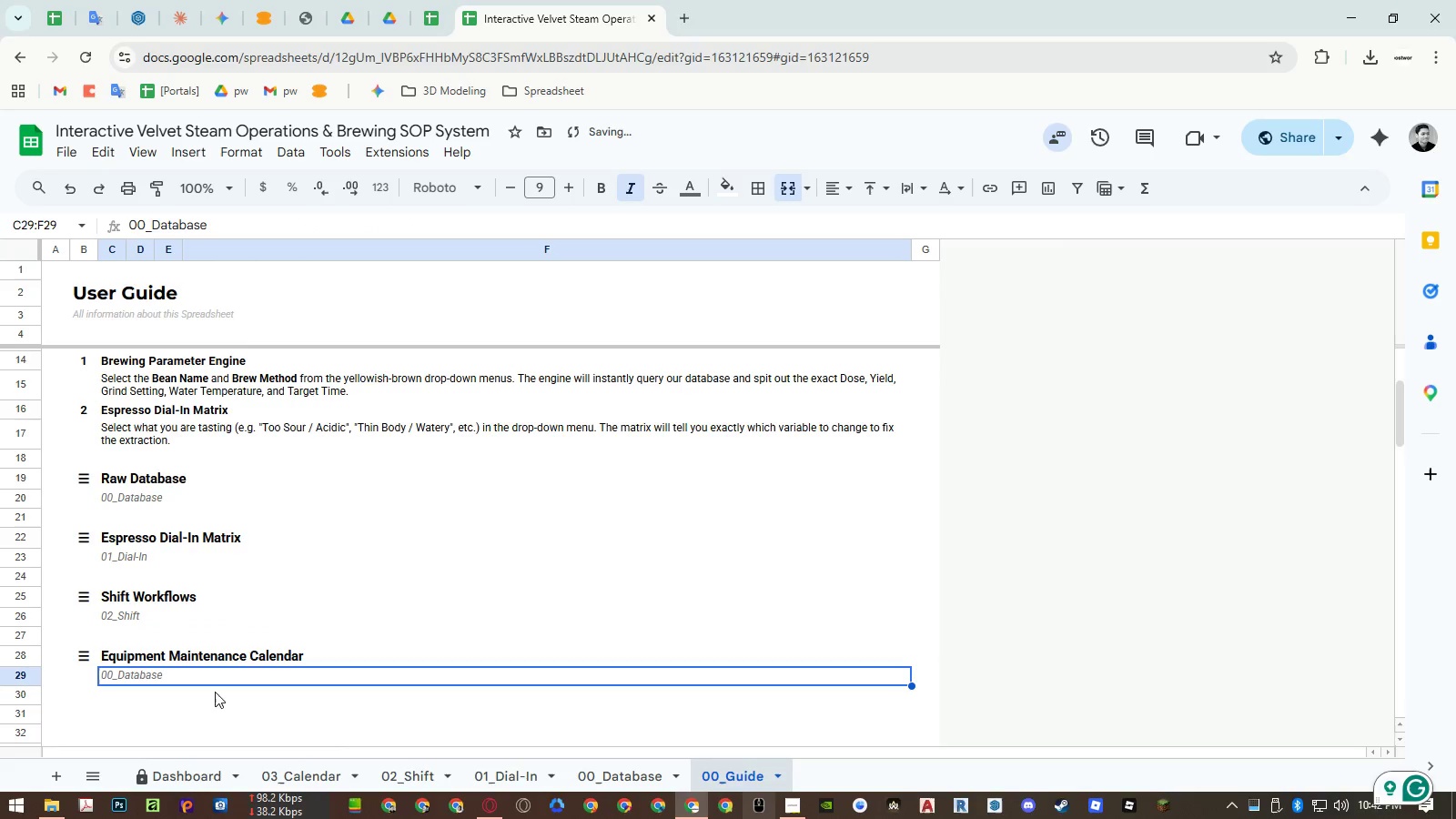 
key(Control+Shift+ShiftLeft)
 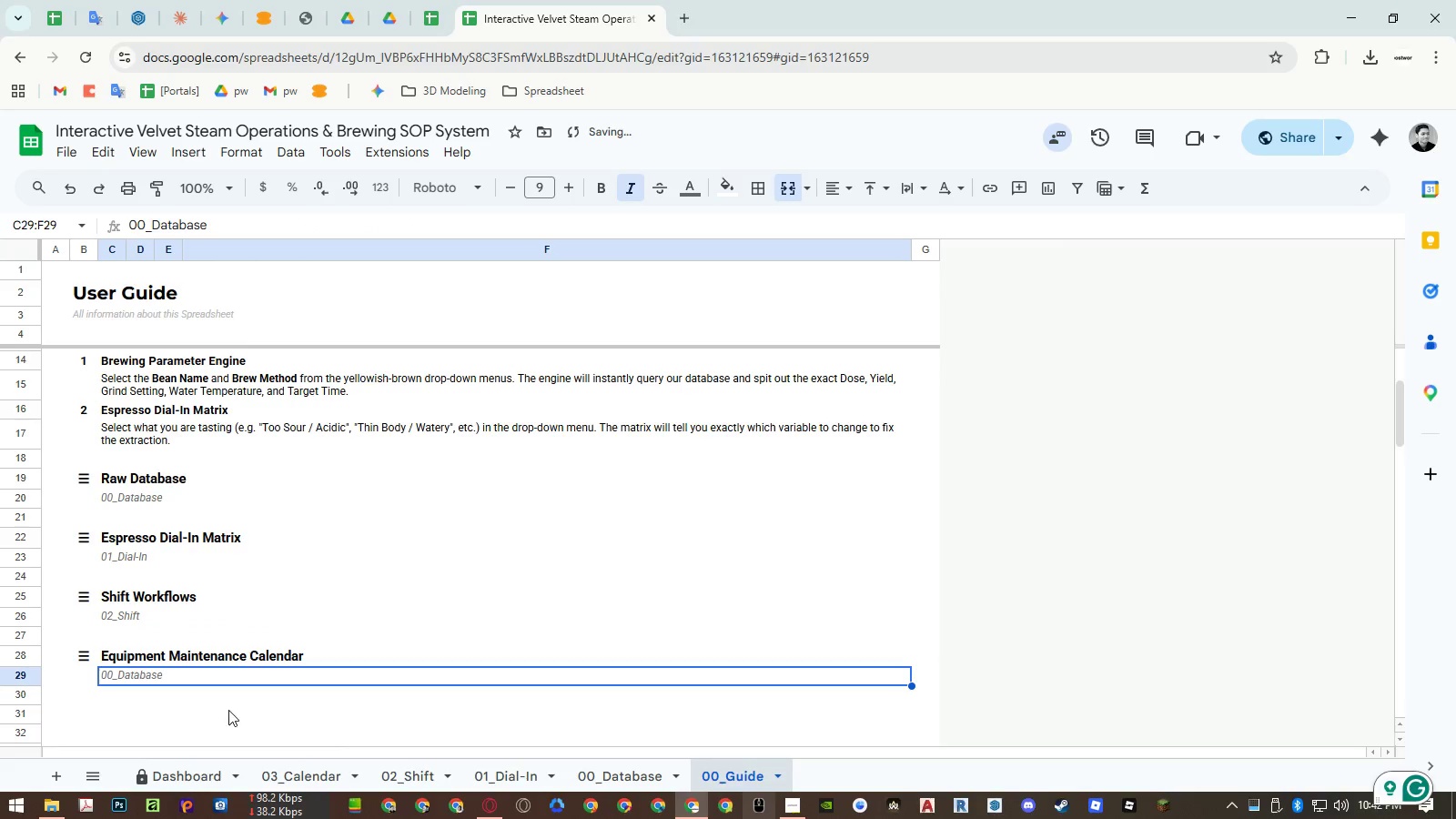 
key(Control+Shift+V)
 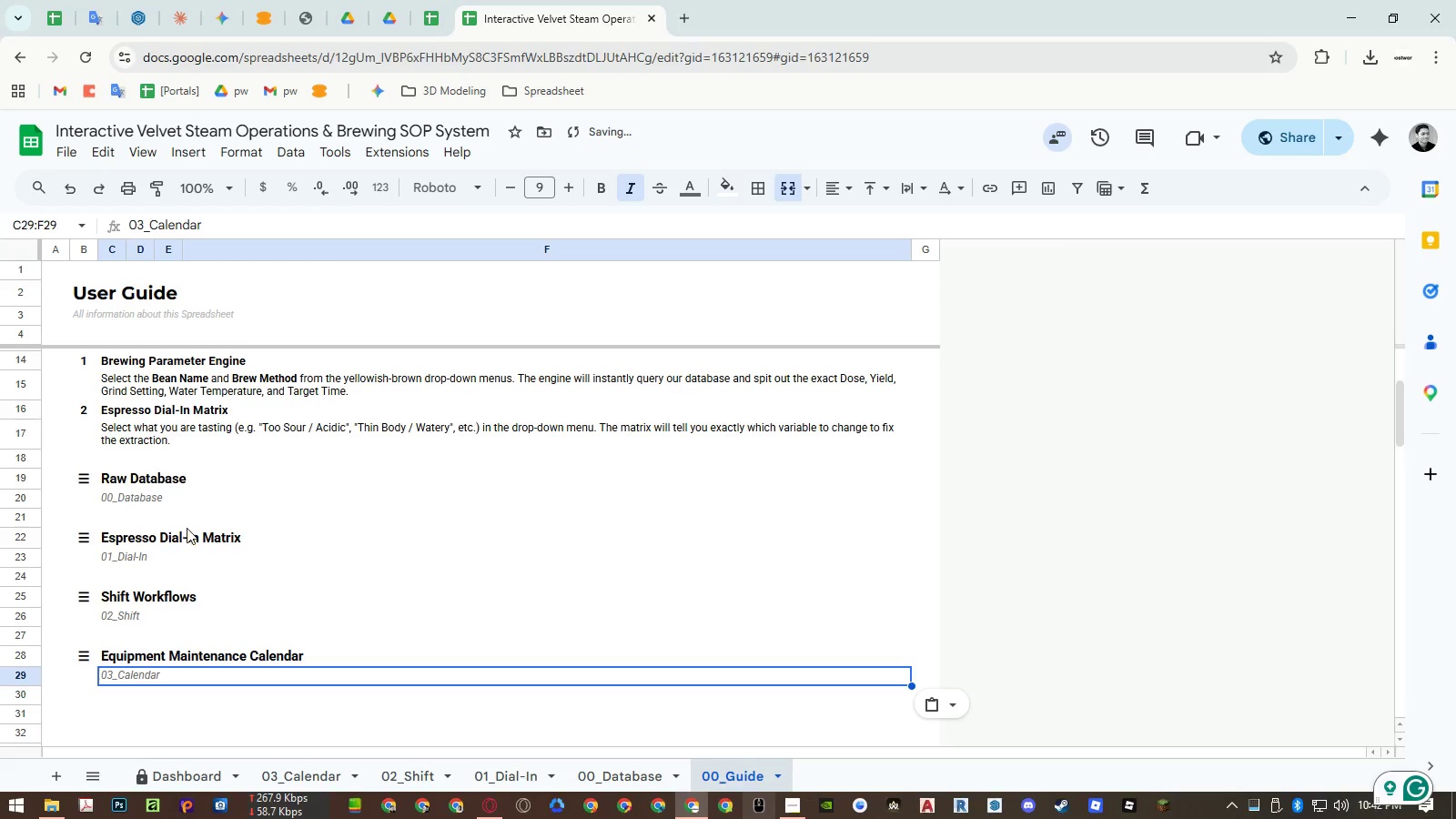 
scroll: coordinate [185, 527], scroll_direction: up, amount: 1.0
 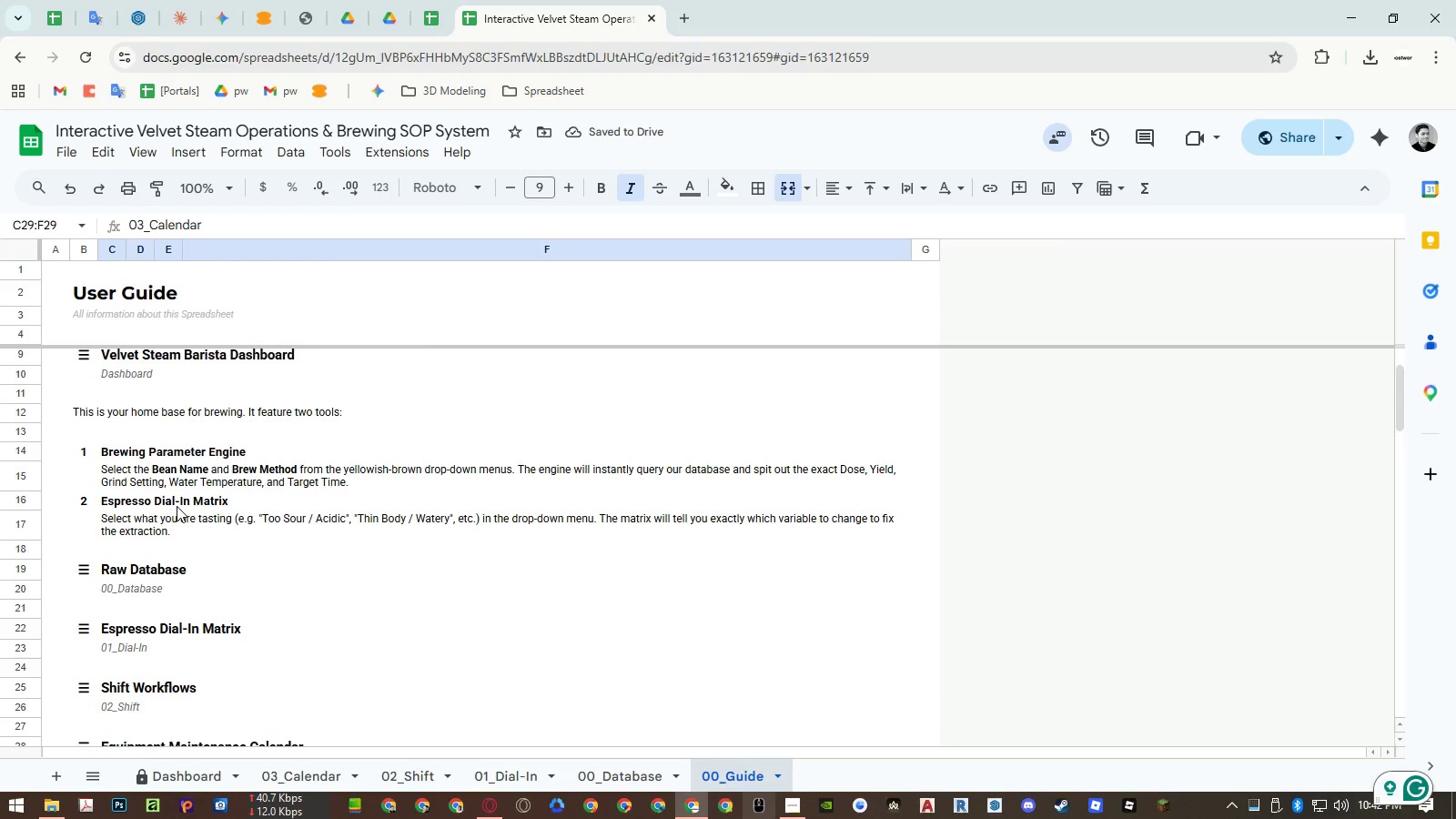 
scroll: coordinate [63, 596], scroll_direction: down, amount: 3.0
 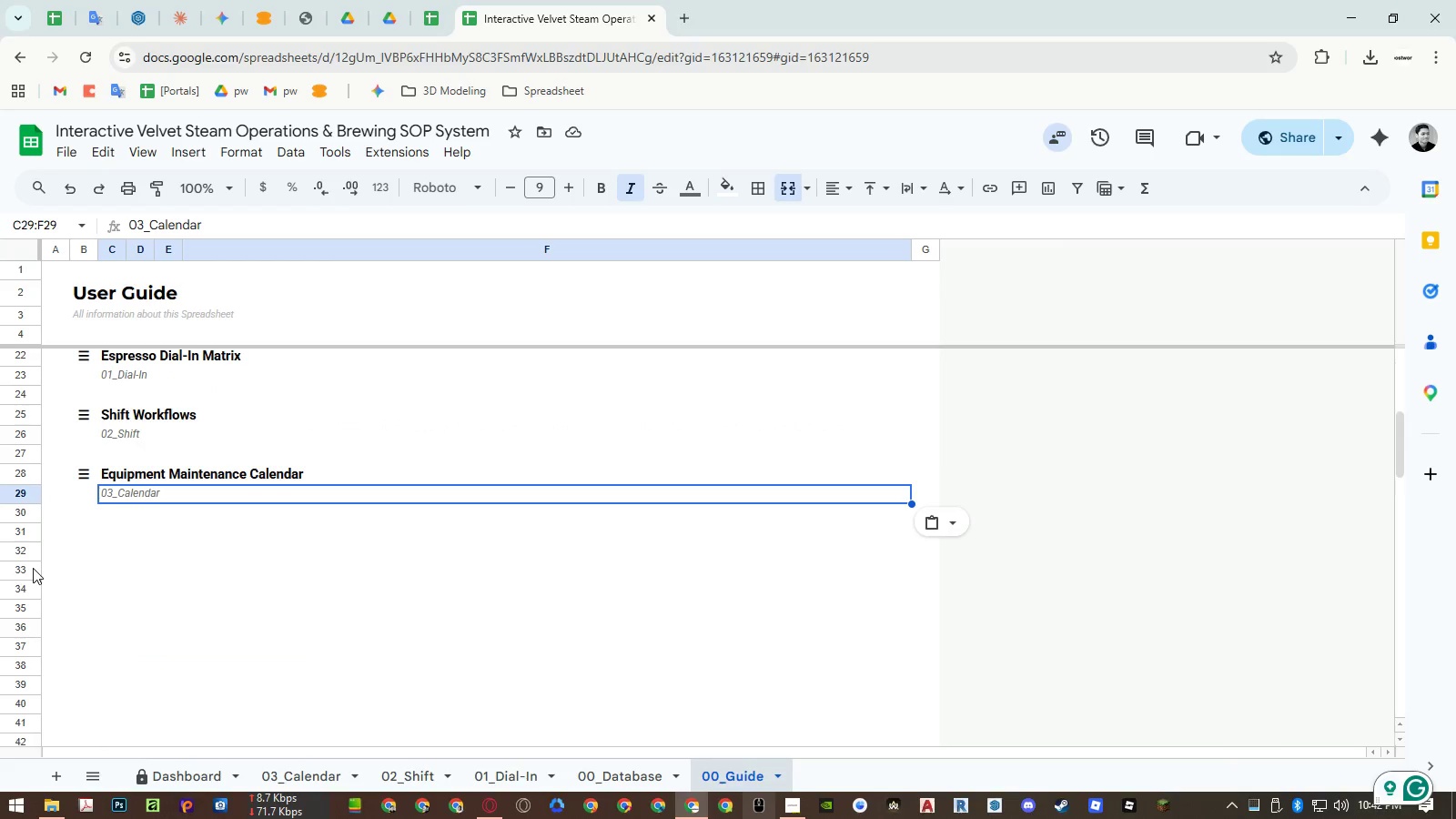 
left_click_drag(start_coordinate=[33, 568], to_coordinate=[31, 605])
 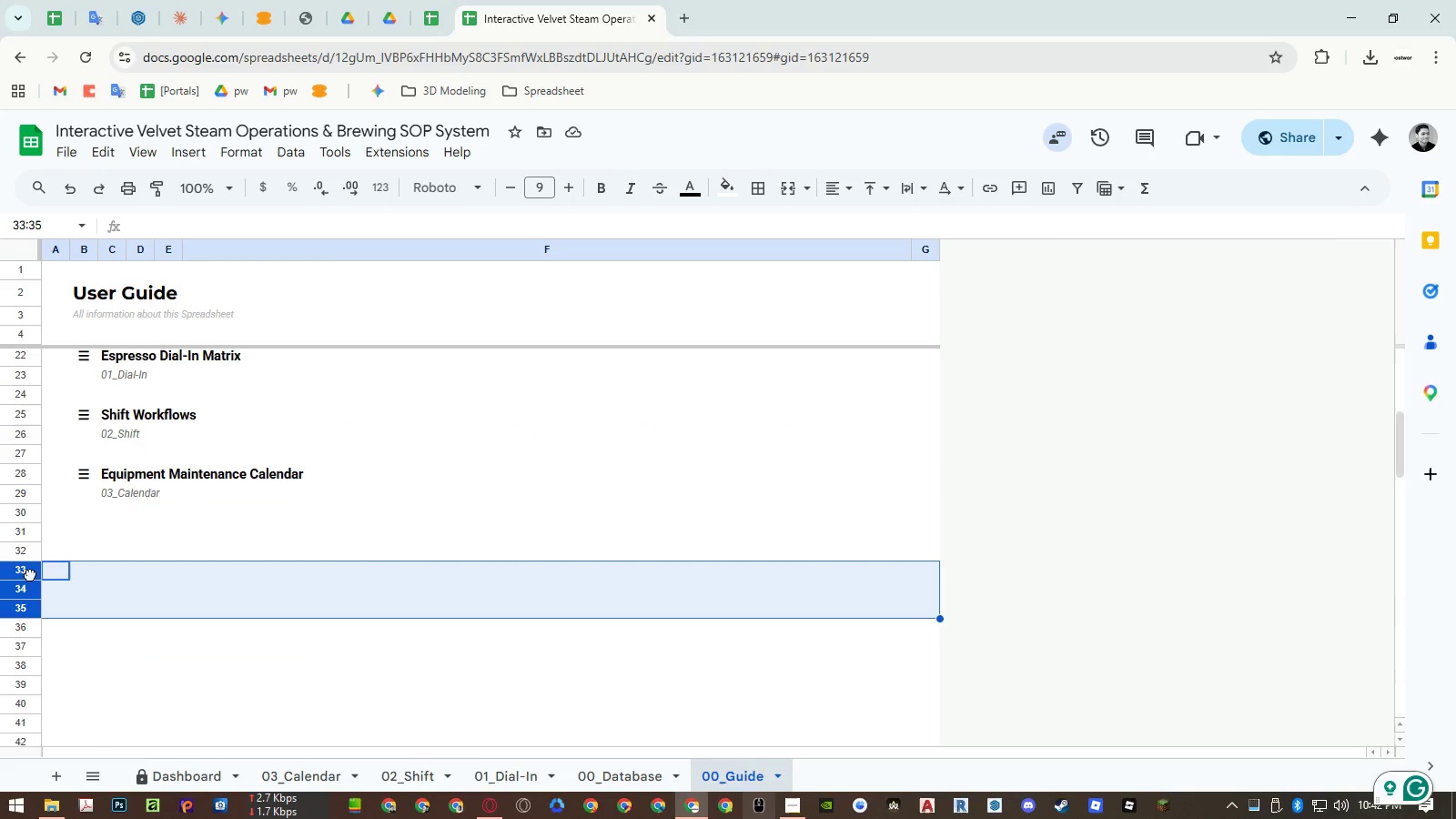 
left_click_drag(start_coordinate=[30, 574], to_coordinate=[40, 463])
 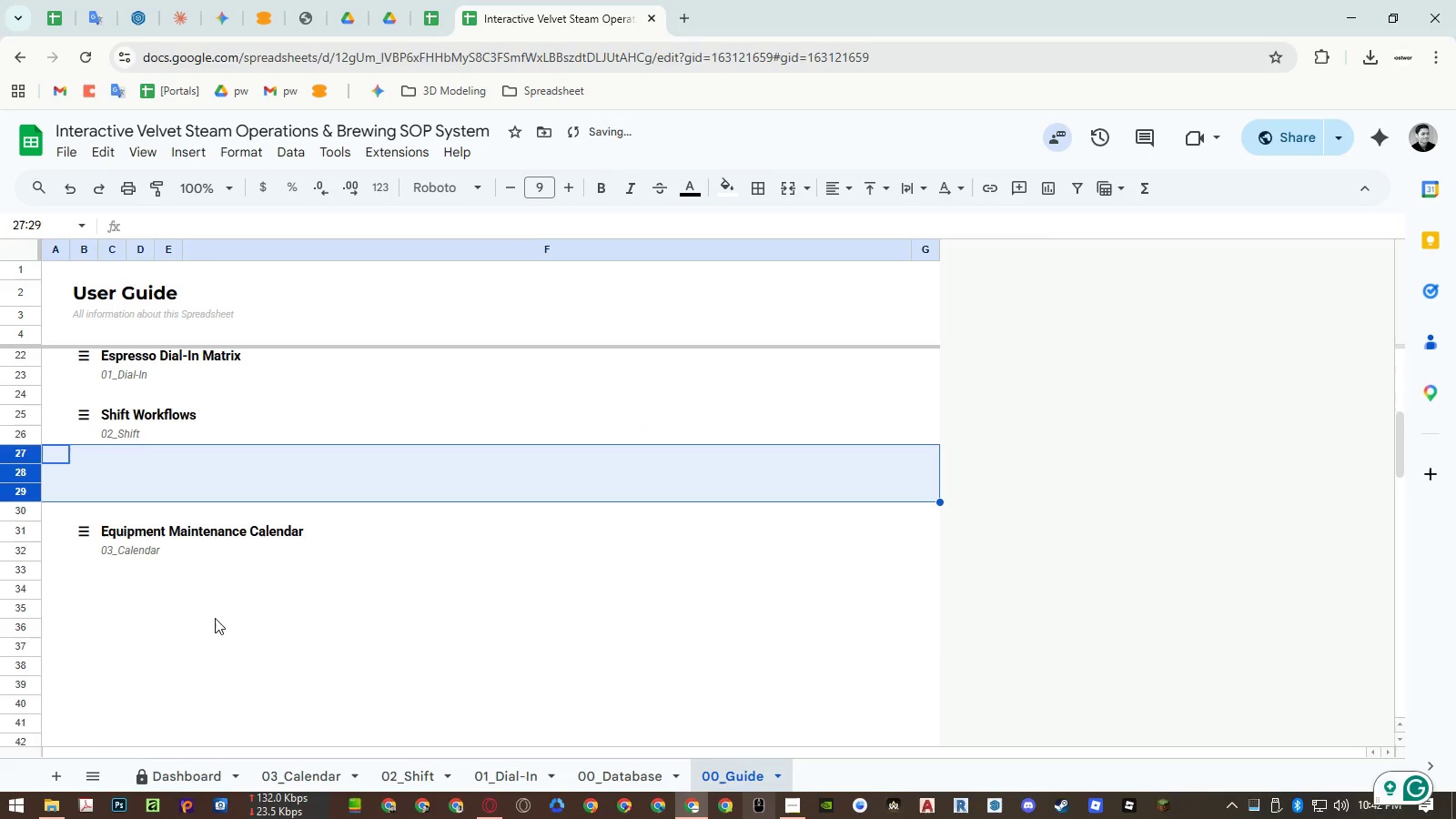 
left_click([216, 619])
 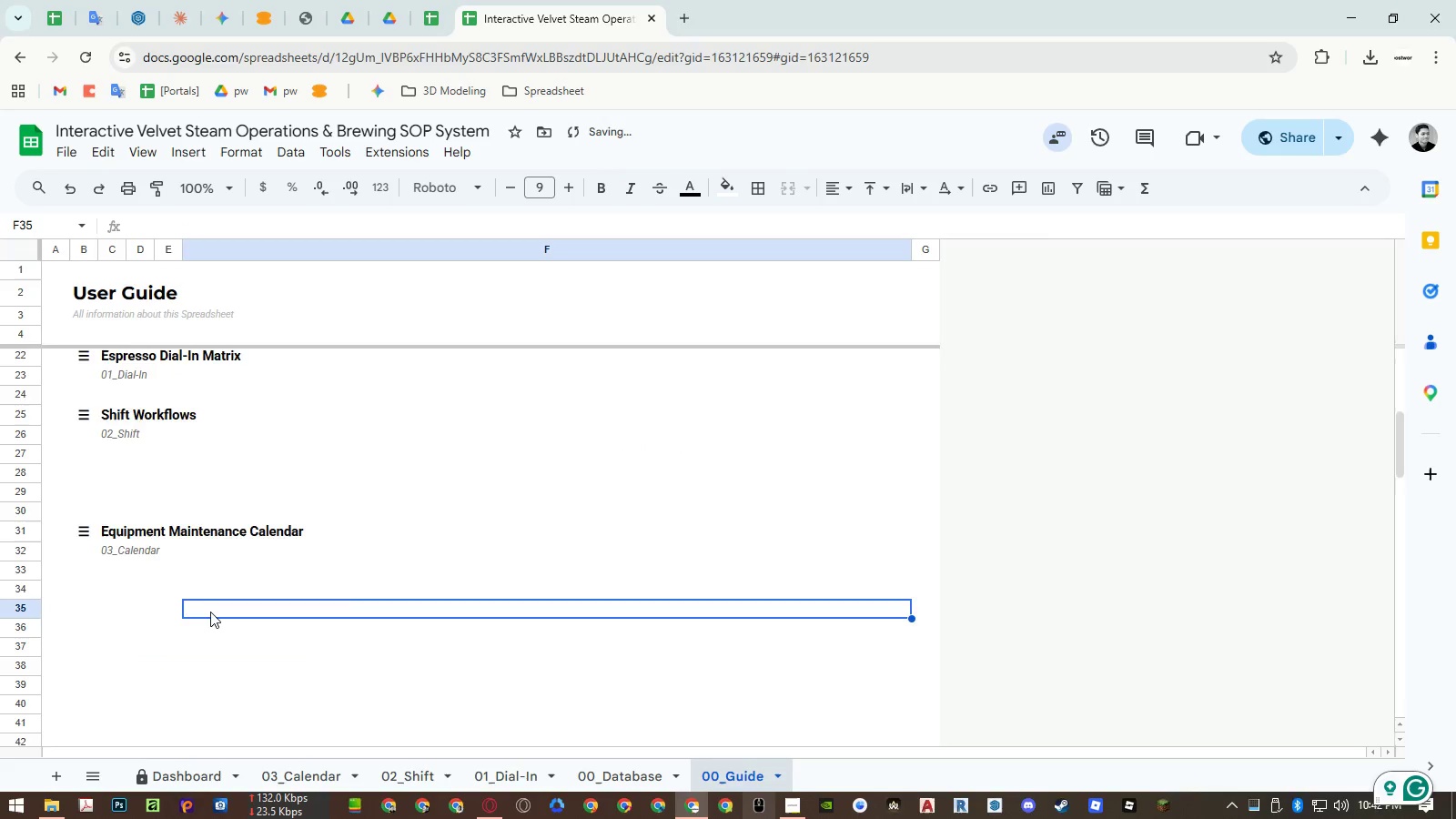 
scroll: coordinate [210, 611], scroll_direction: up, amount: 3.0
 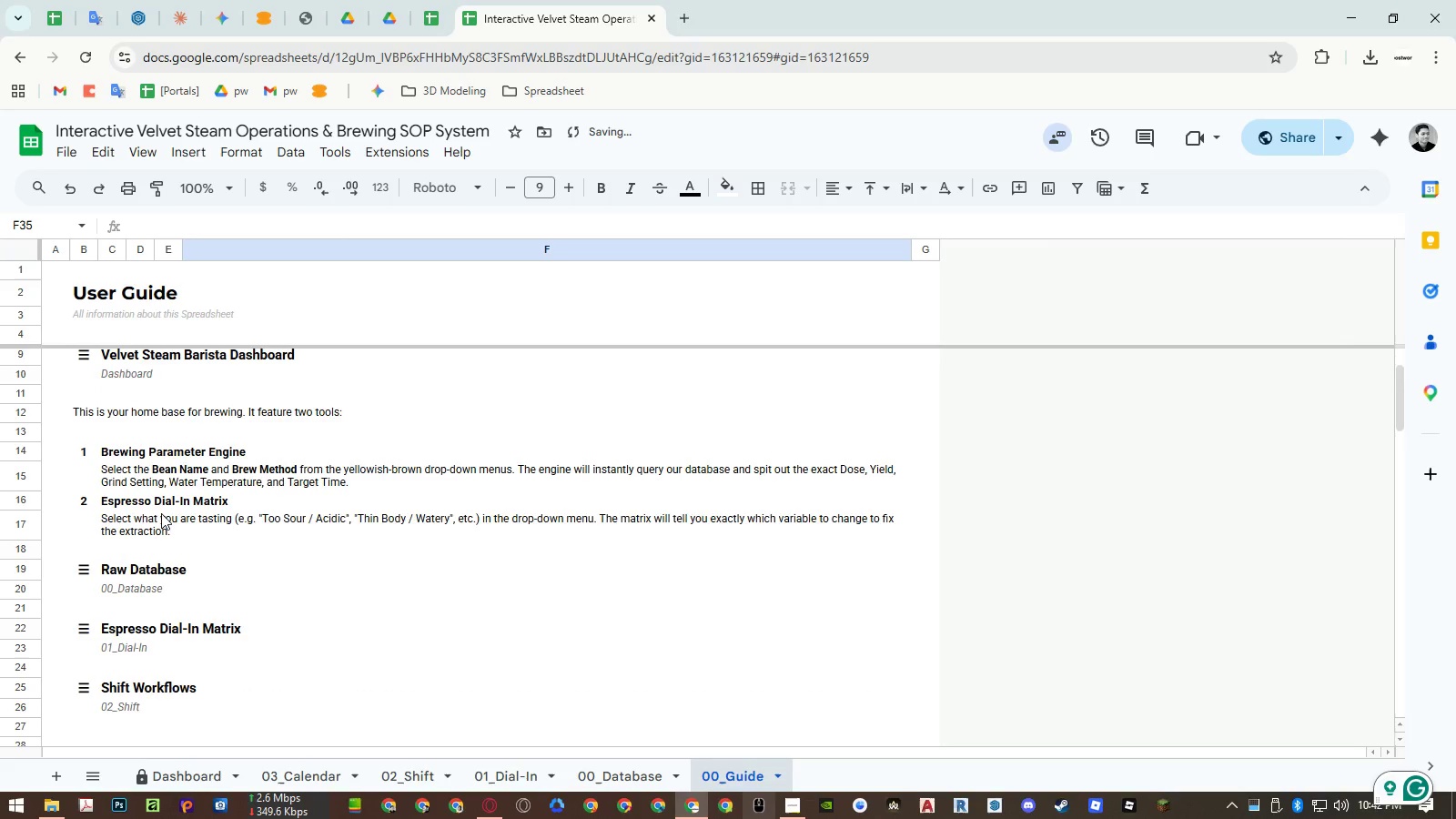 
scroll: coordinate [161, 513], scroll_direction: down, amount: 1.0
 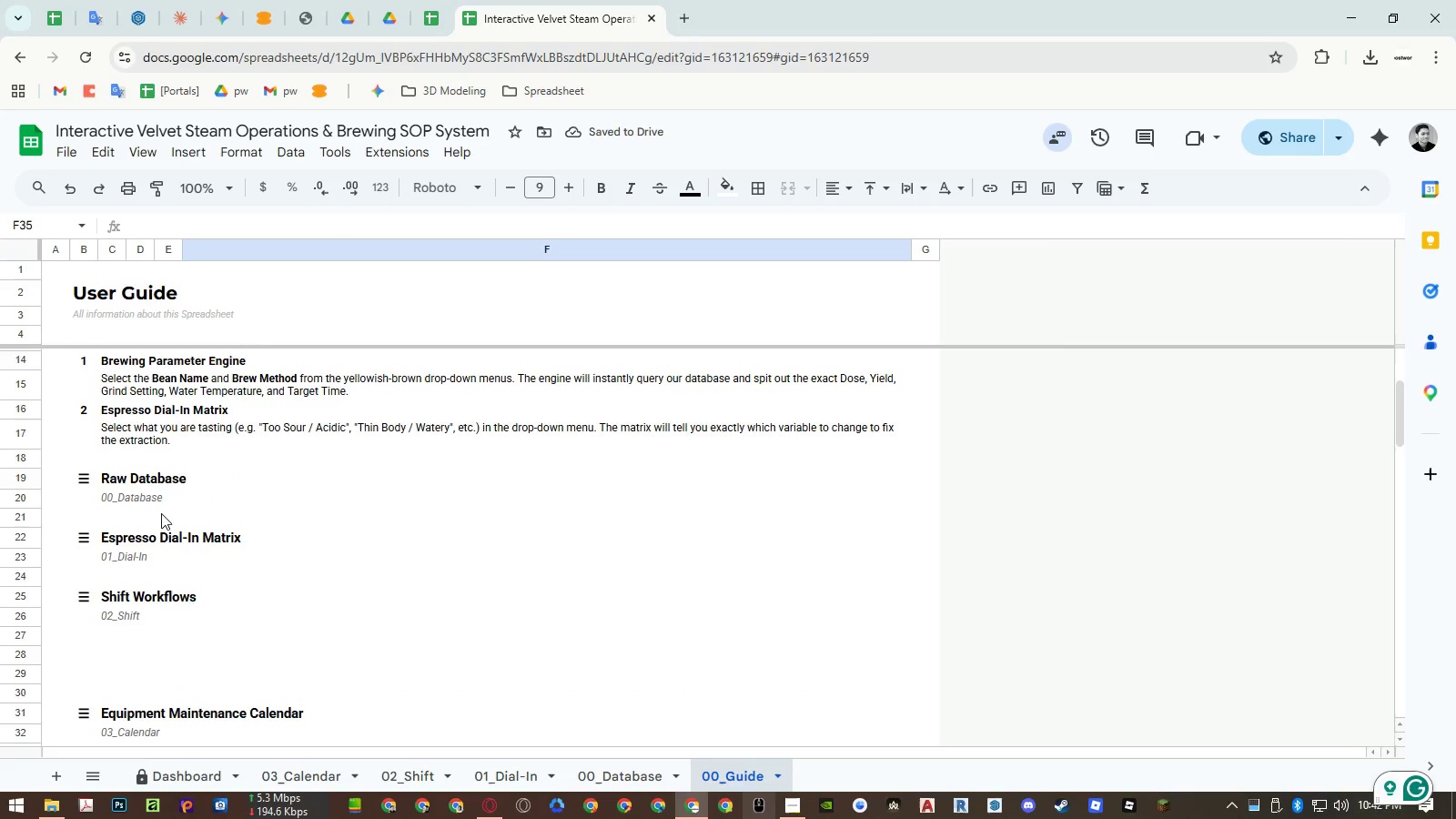 
scroll: coordinate [161, 513], scroll_direction: up, amount: 1.0
 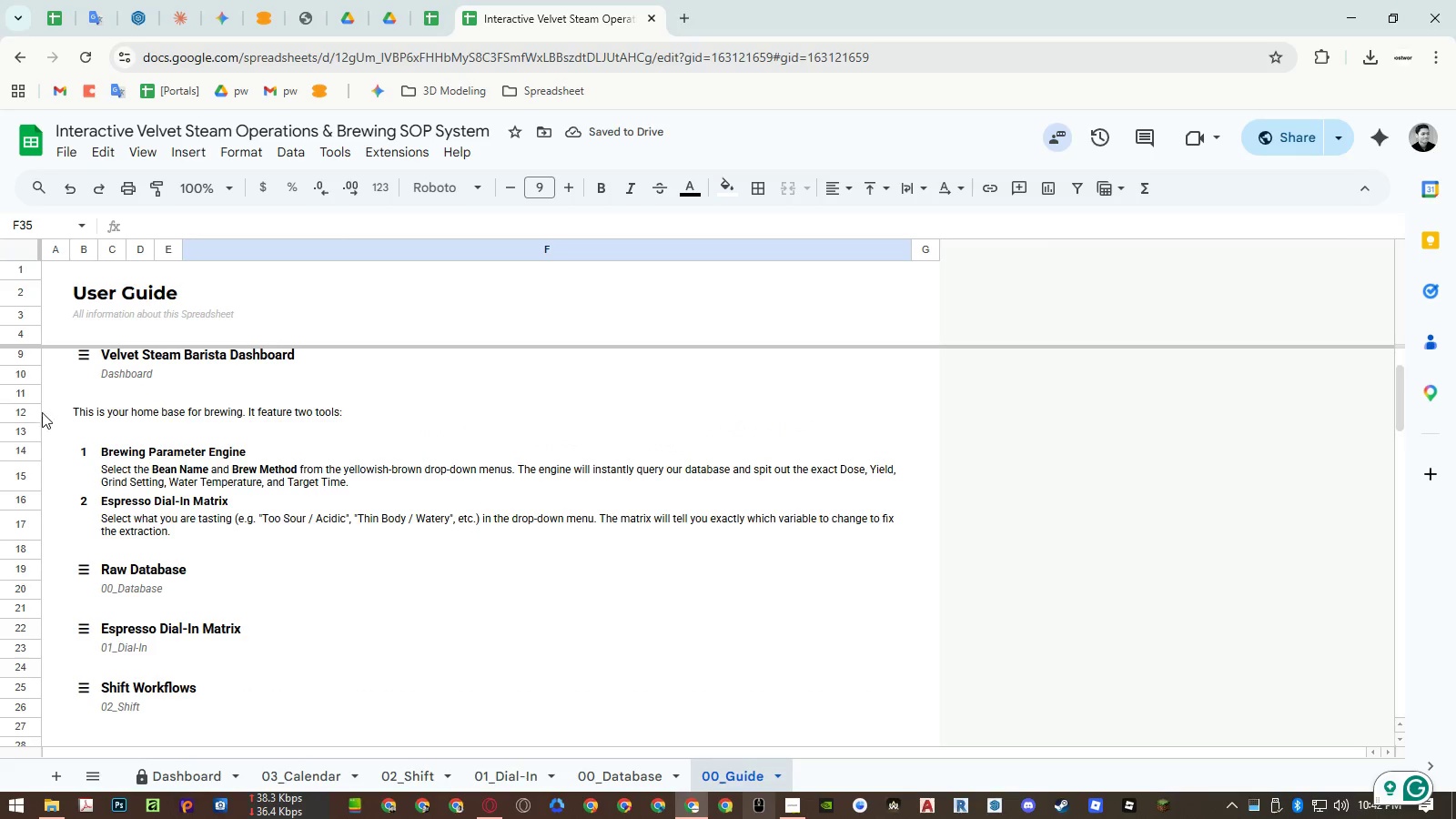 
left_click([33, 409])
 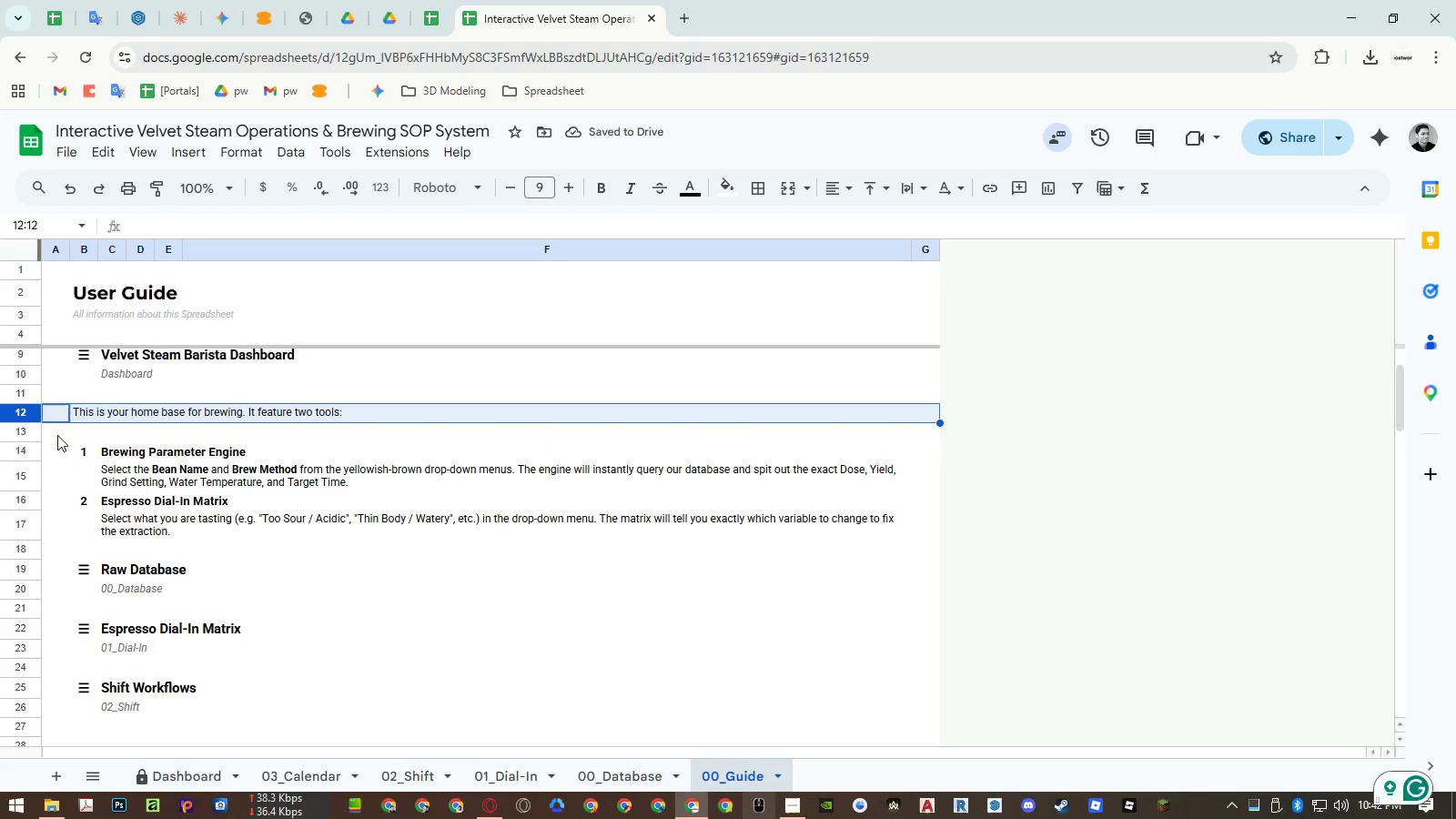 
key(Control+ControlLeft)
 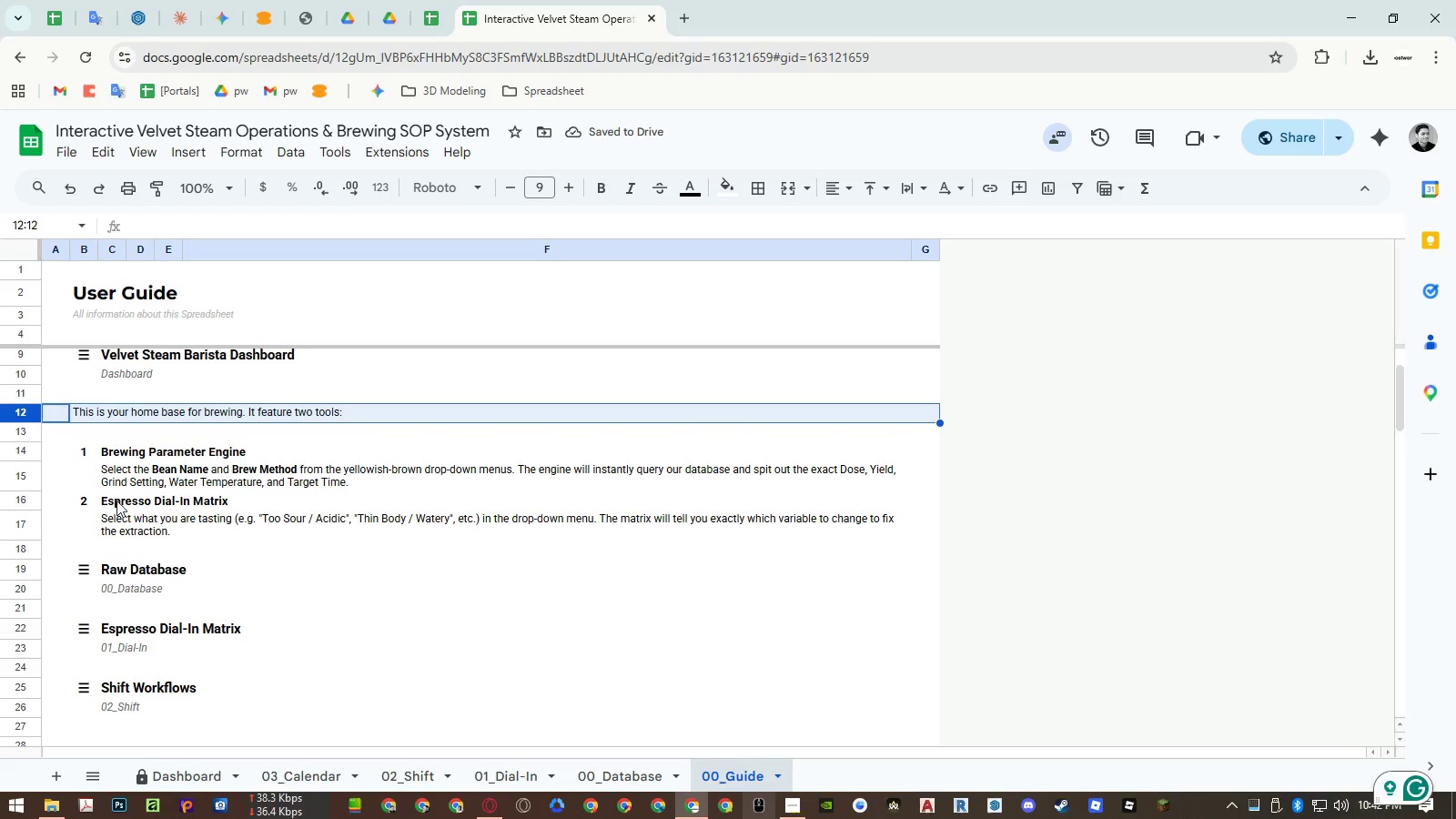 
key(Control+C)
 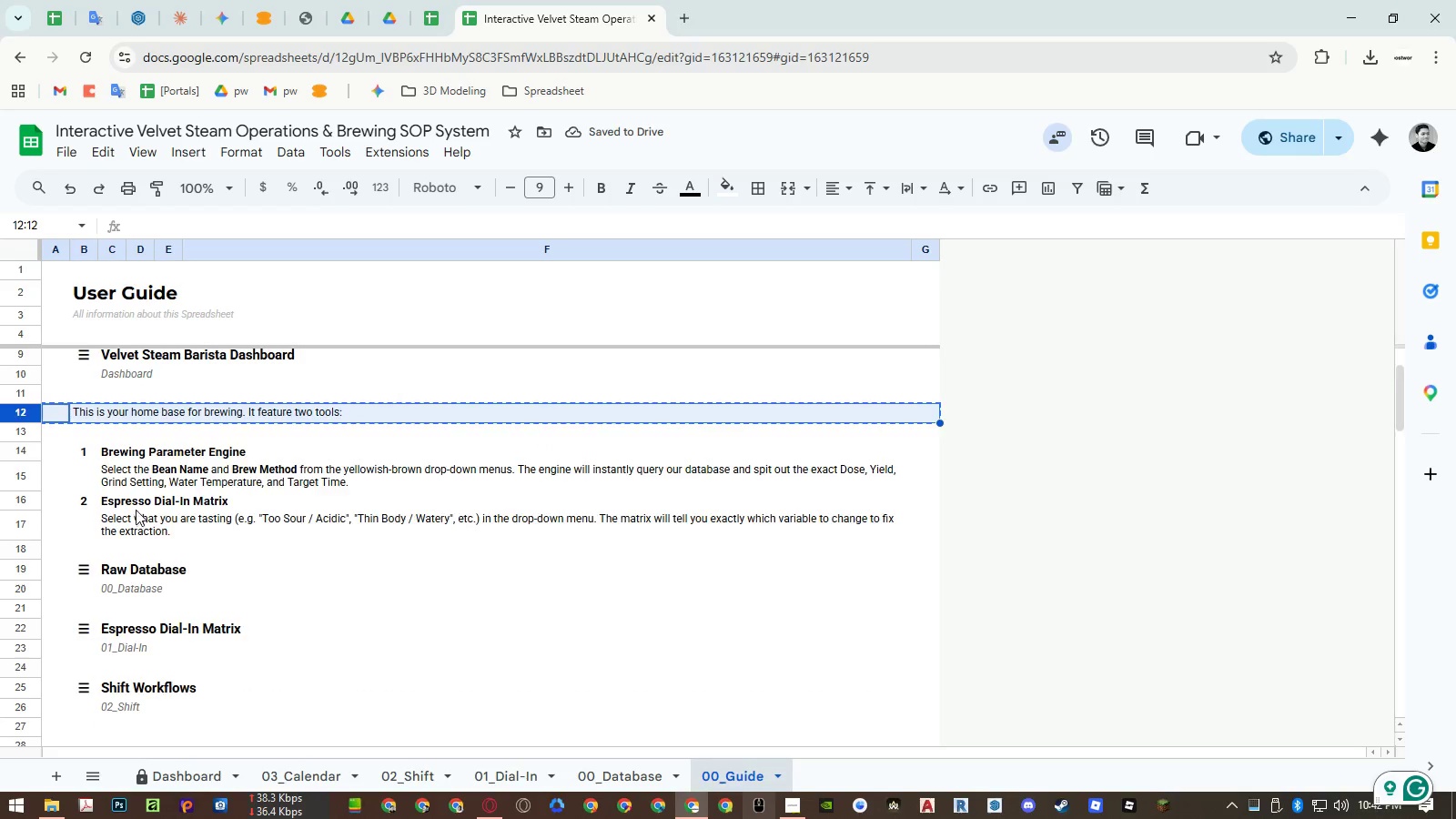 
scroll: coordinate [131, 506], scroll_direction: down, amount: 2.0
 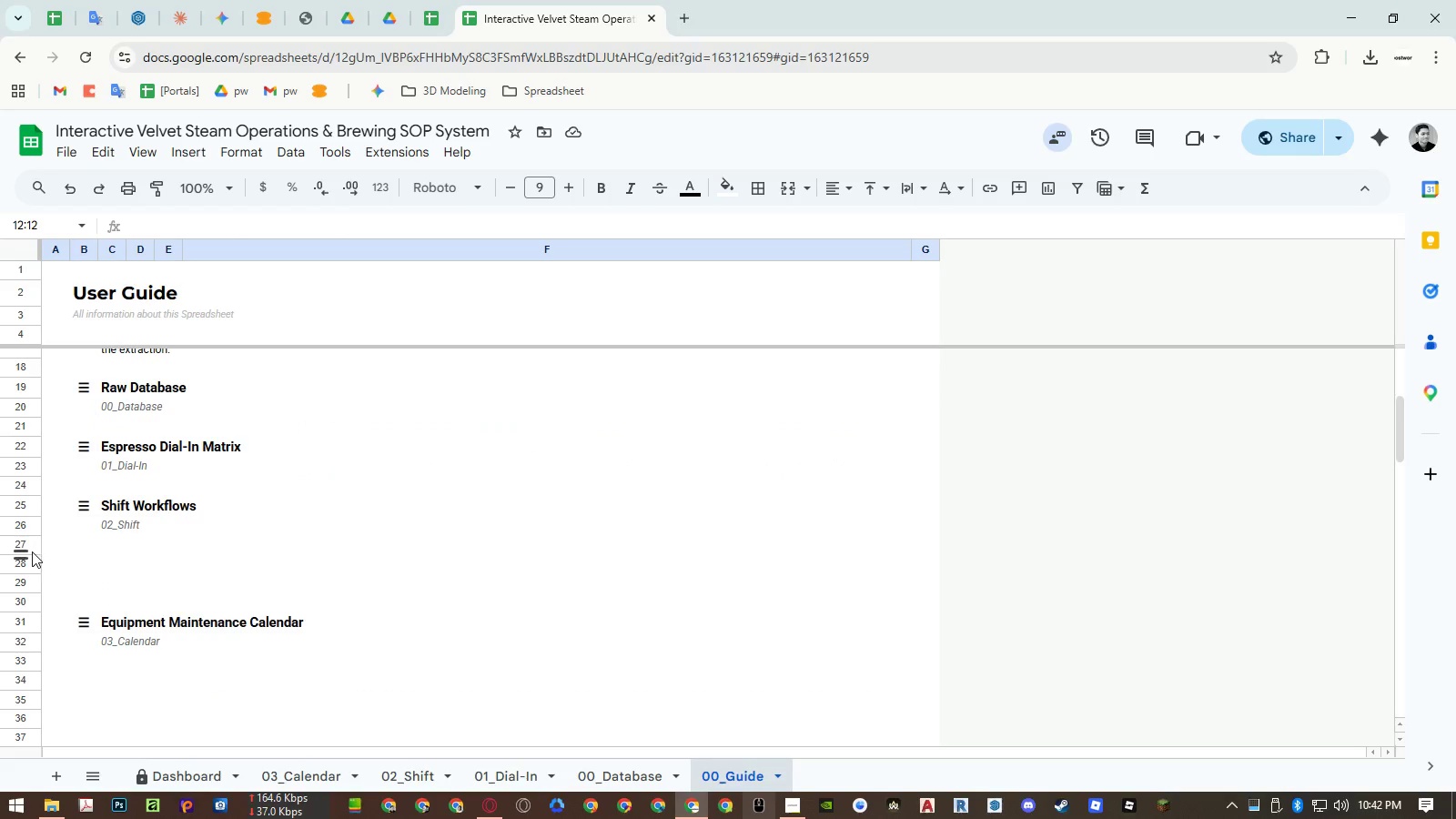 
left_click([28, 544])
 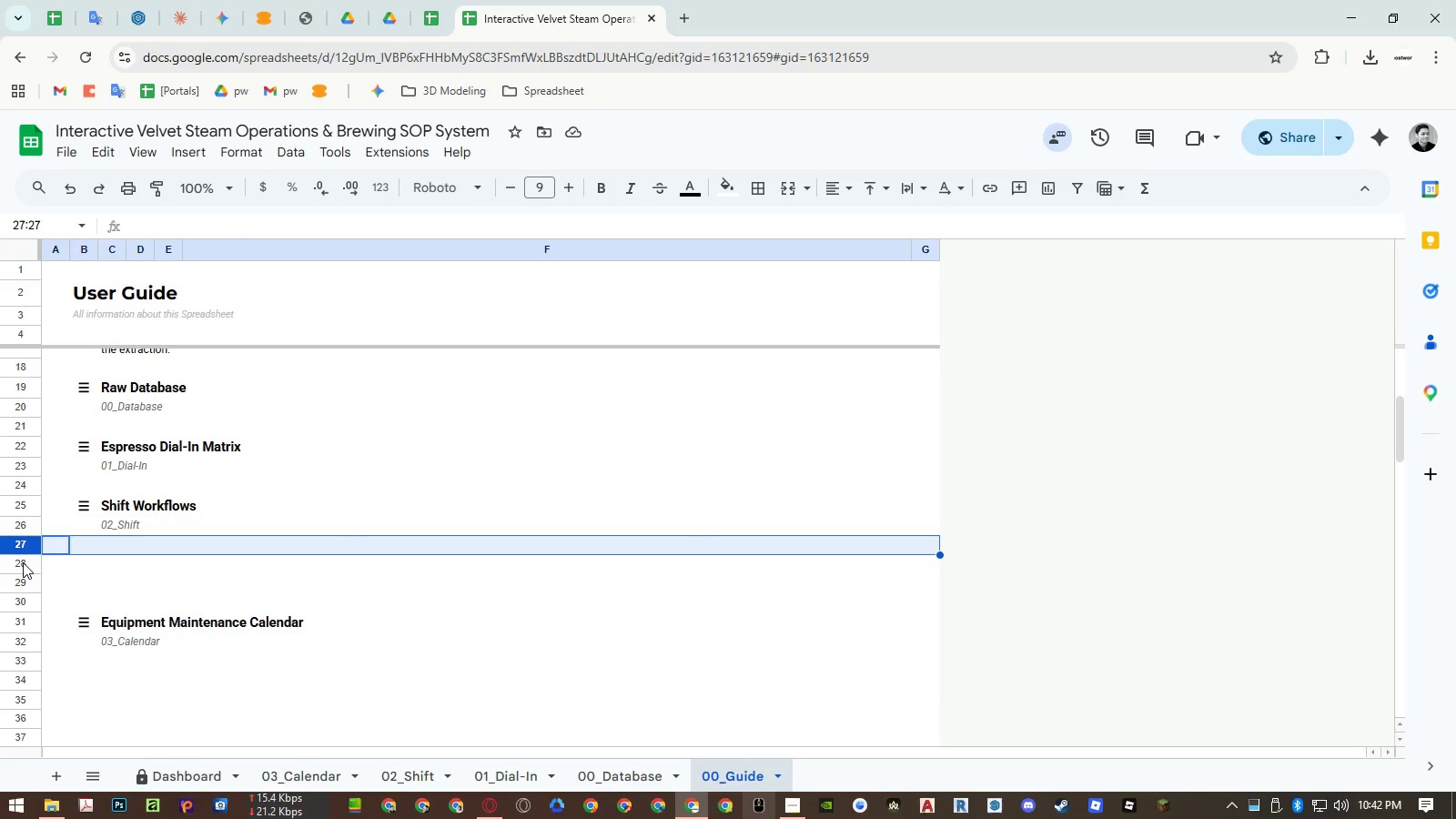 
left_click([23, 563])
 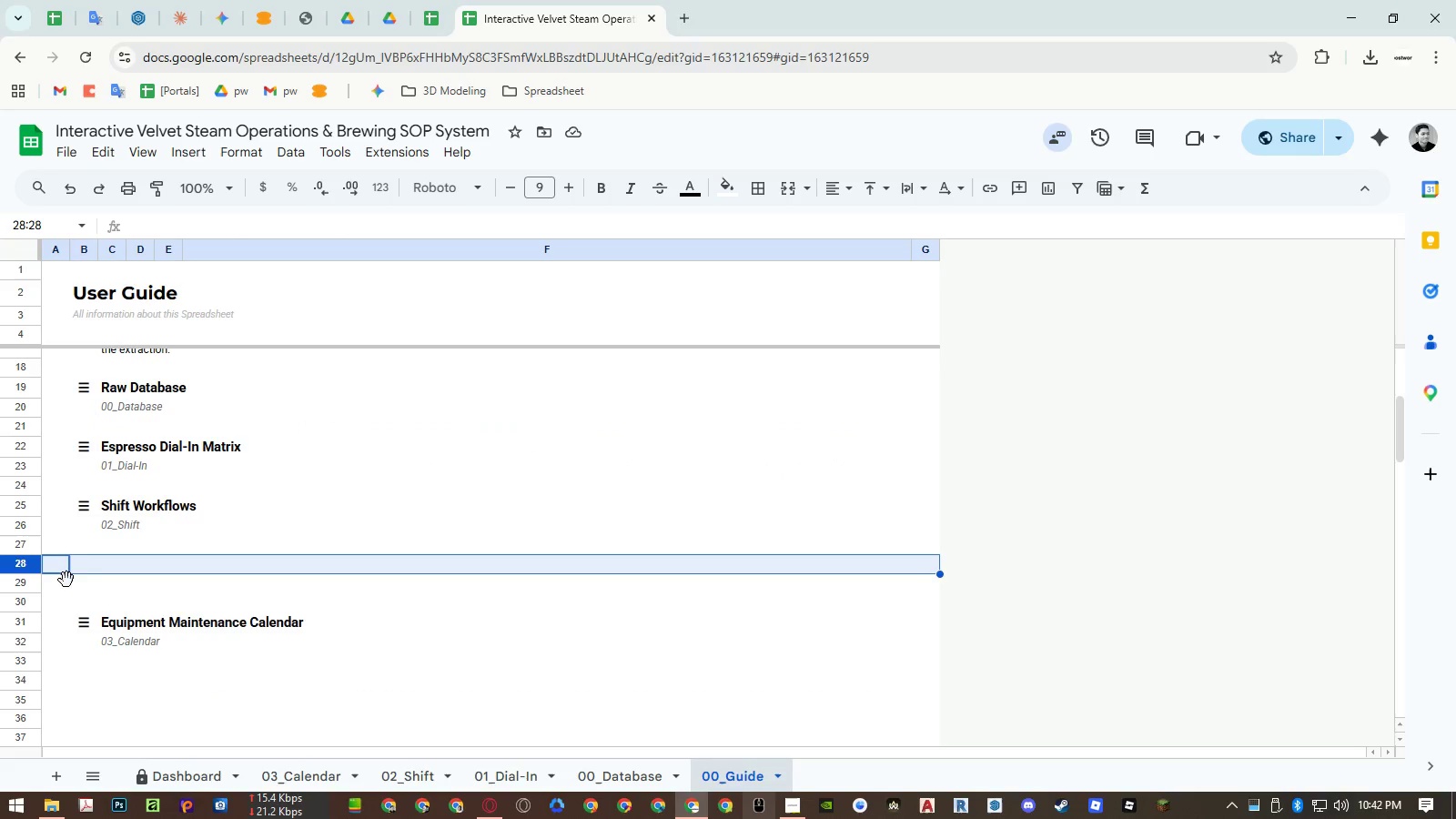 
key(Control+ControlLeft)
 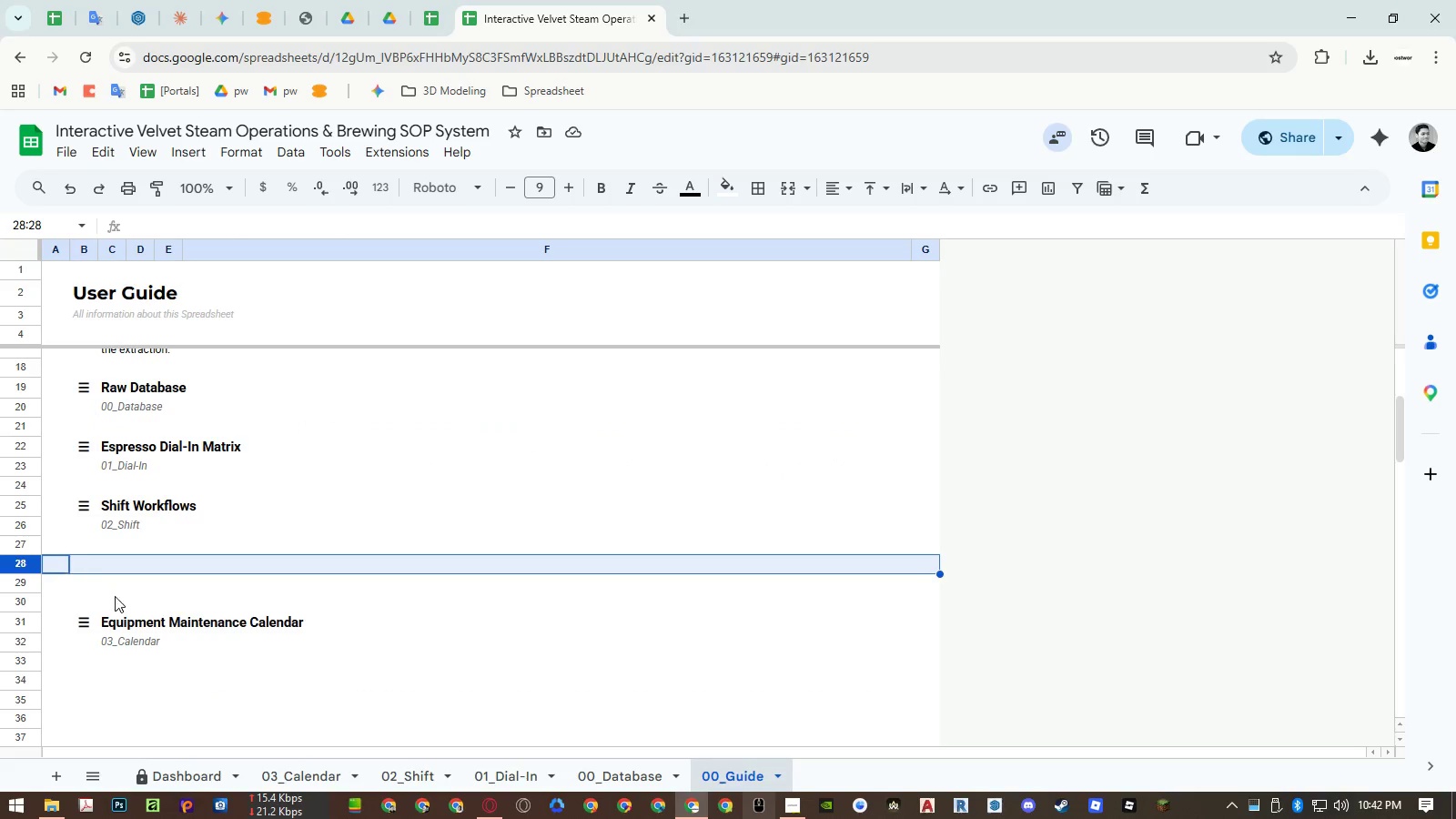 
key(Control+V)
 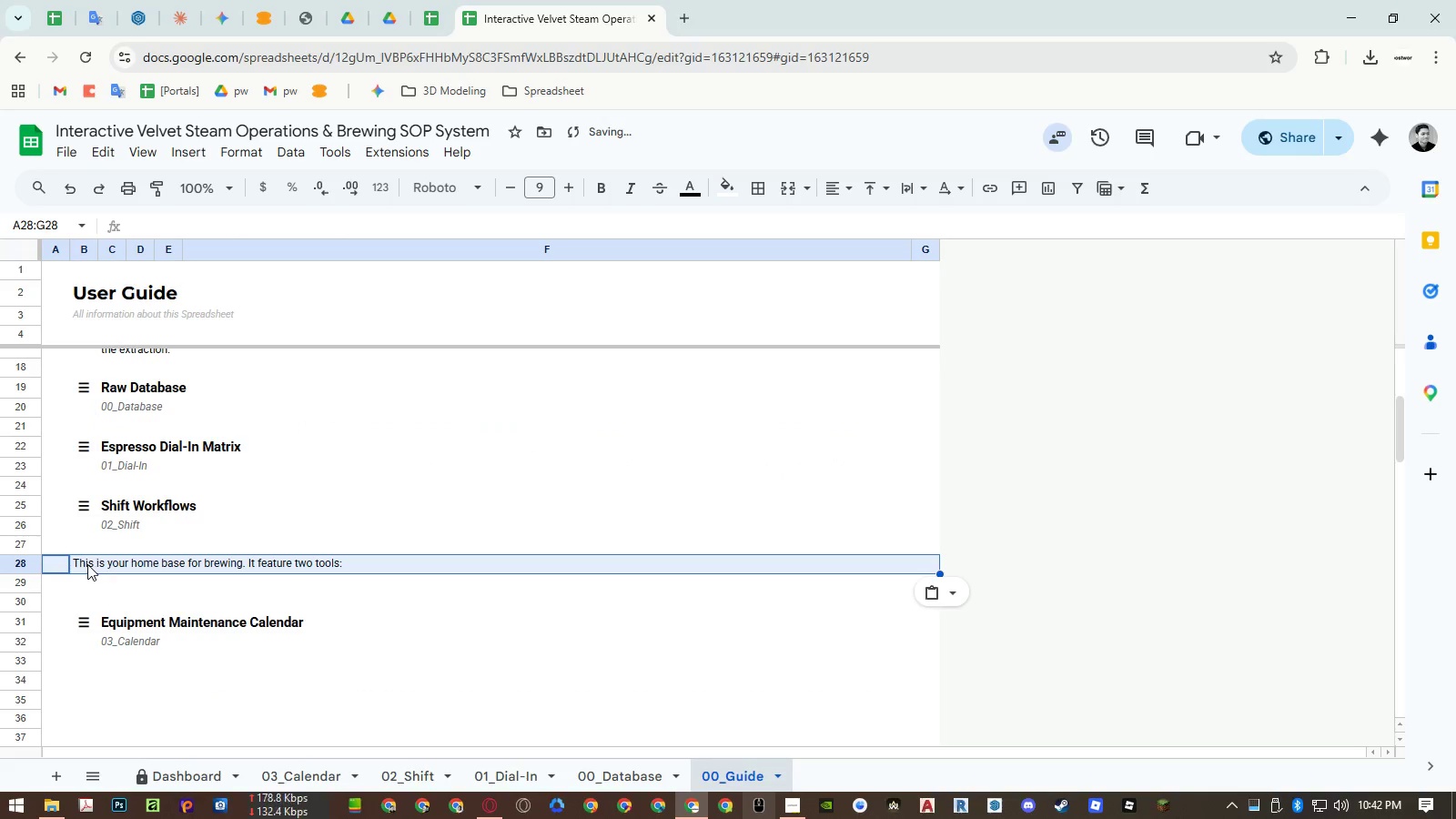 
left_click([86, 564])
 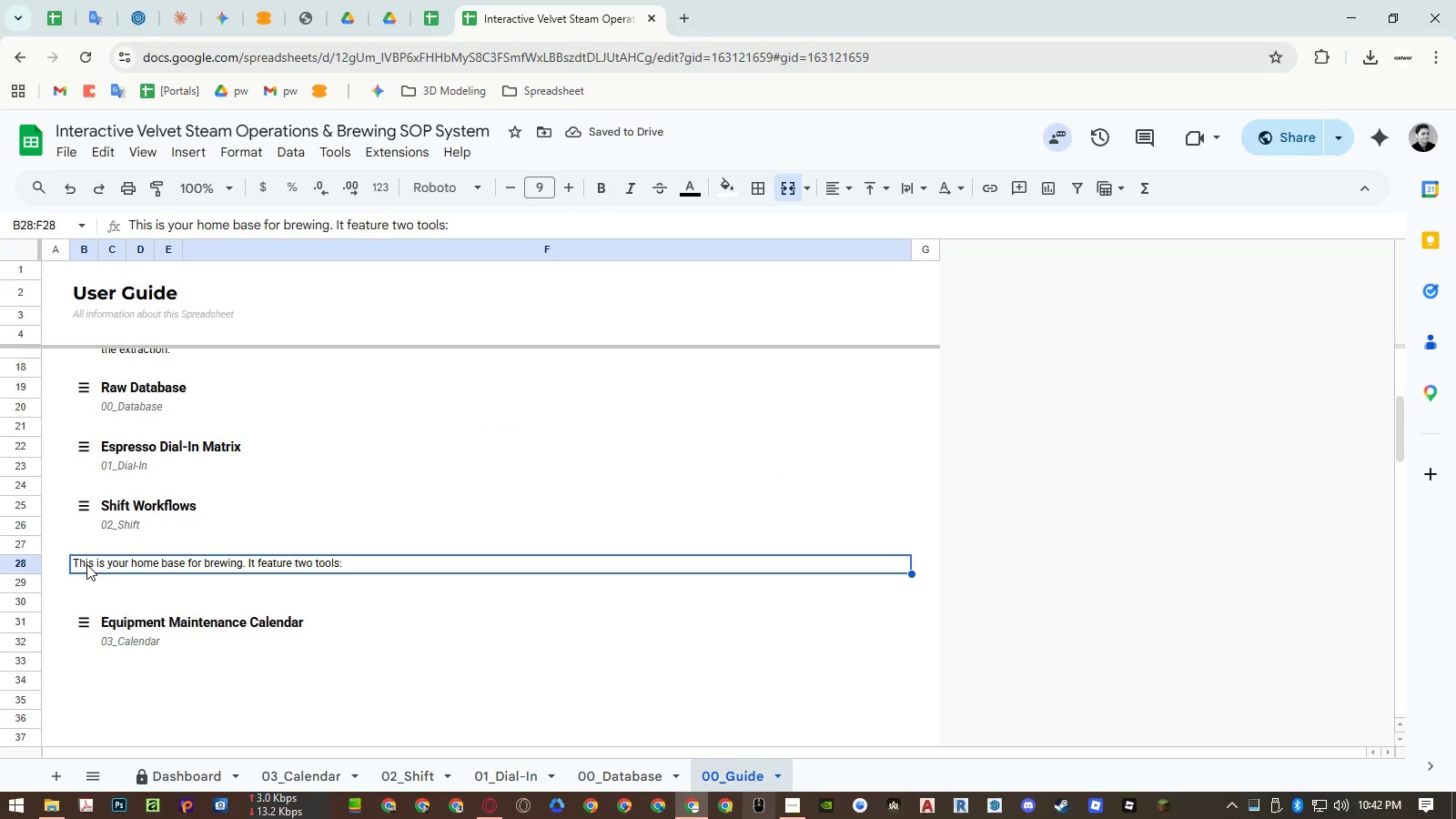 
type(This tab replaces paper checklists. You wikl )
key(Backspace)
key(Backspace)
key(Backspace)
type(ll see sections for Opening, M)
 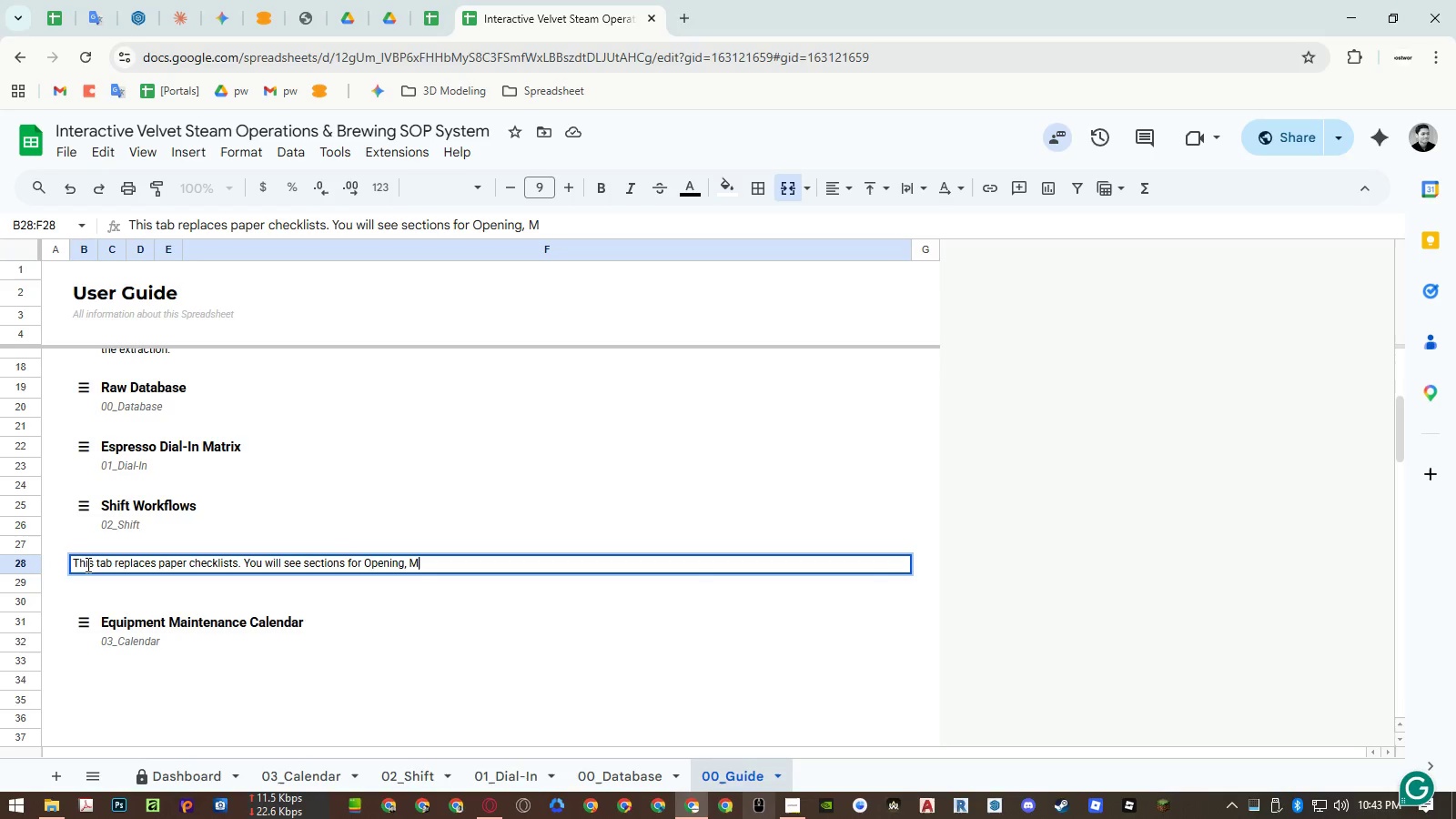 
key(Enter)
 